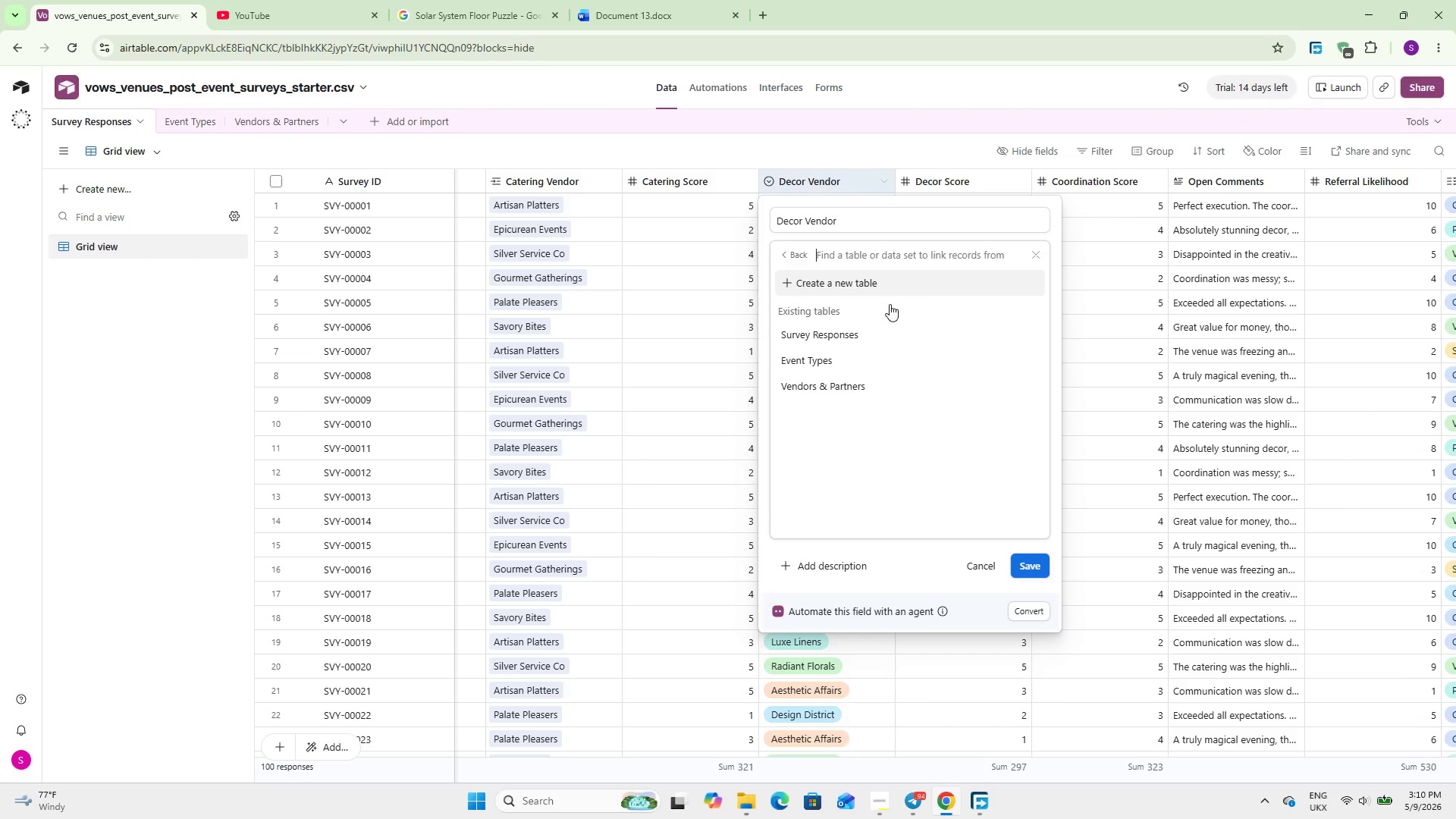 
left_click([809, 377])
 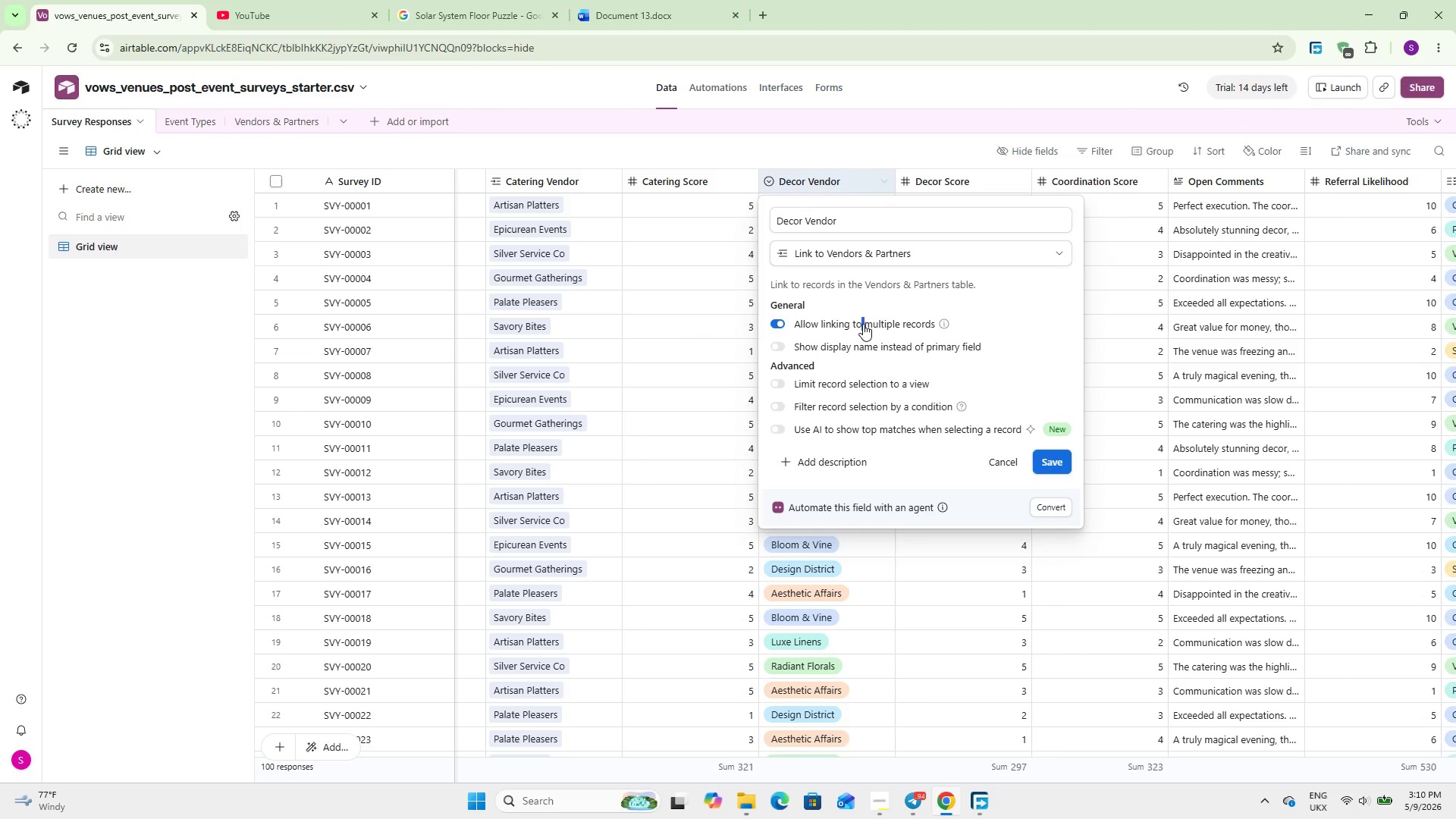 
left_click([1046, 452])
 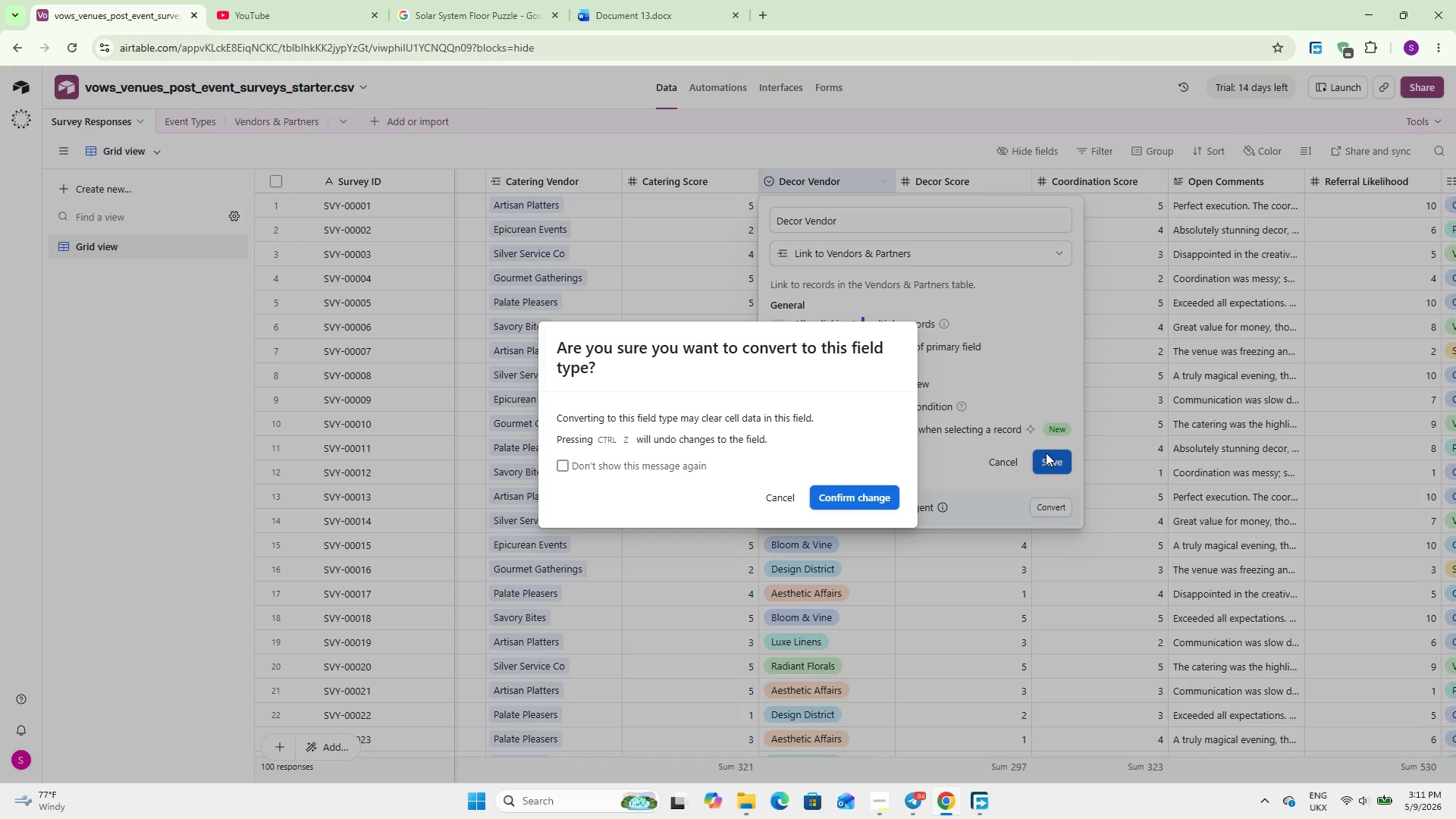 
wait(41.67)
 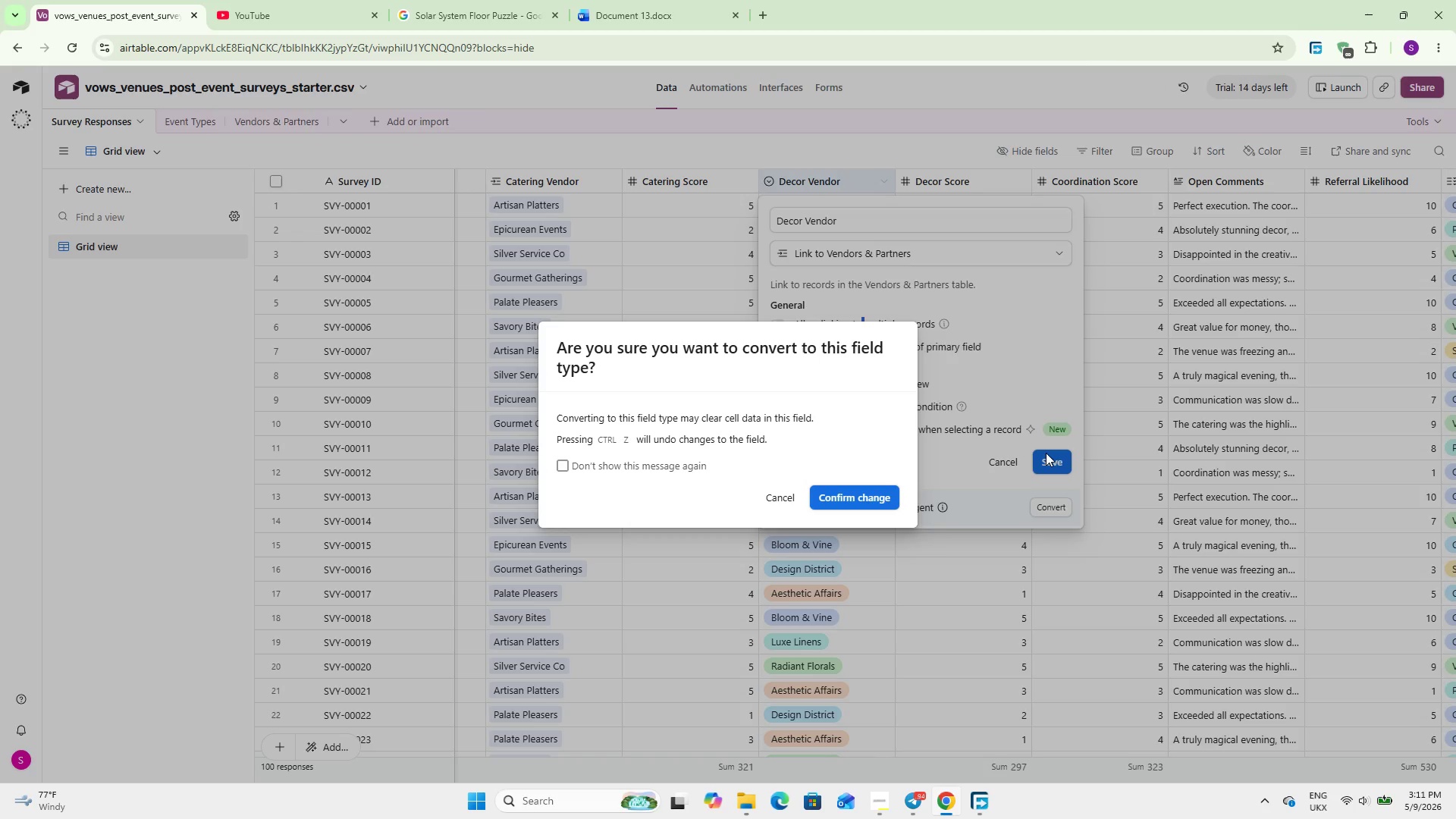 
scroll: coordinate [1046, 453], scroll_direction: up, amount: 1.0
 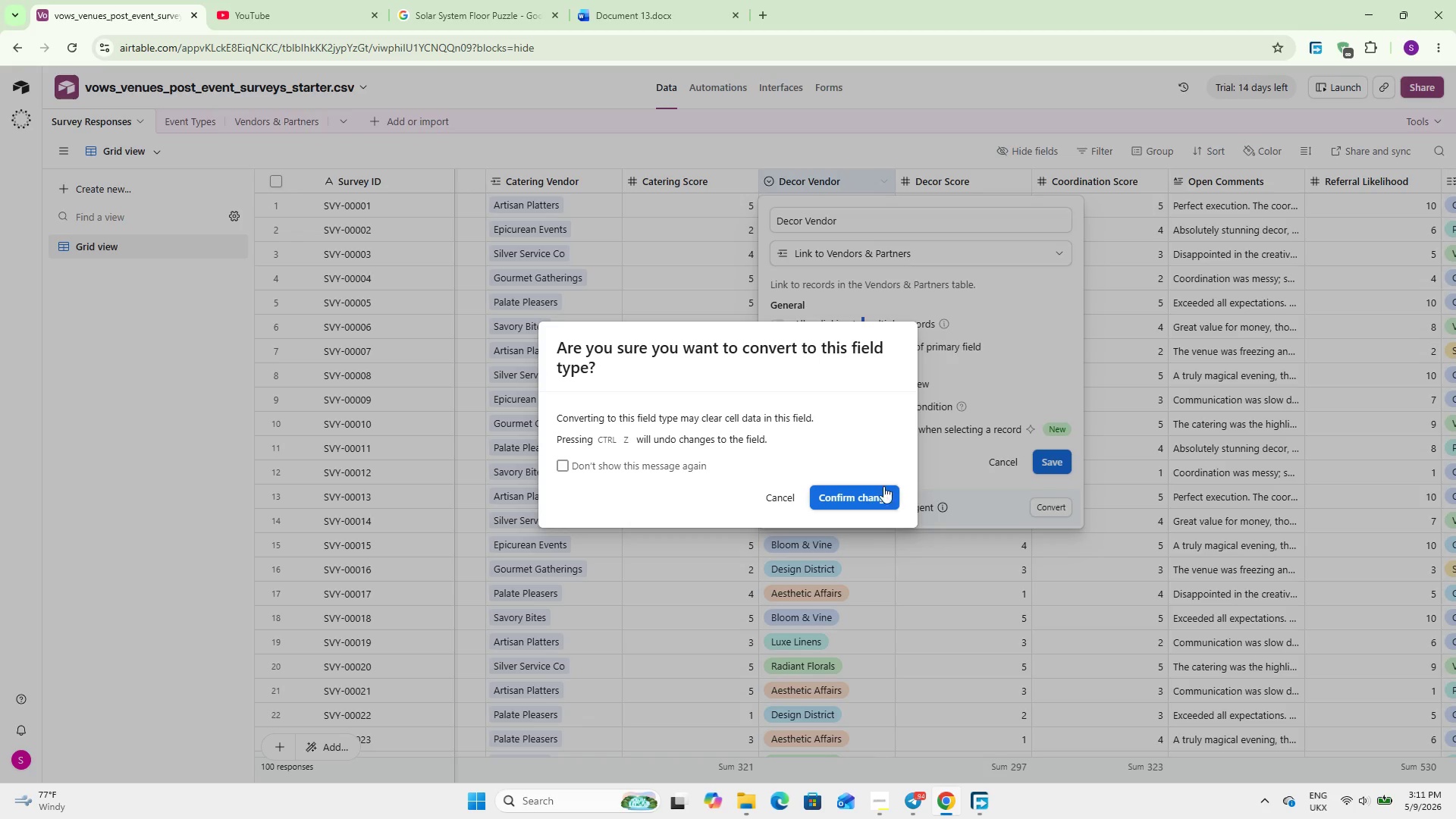 
left_click([878, 487])
 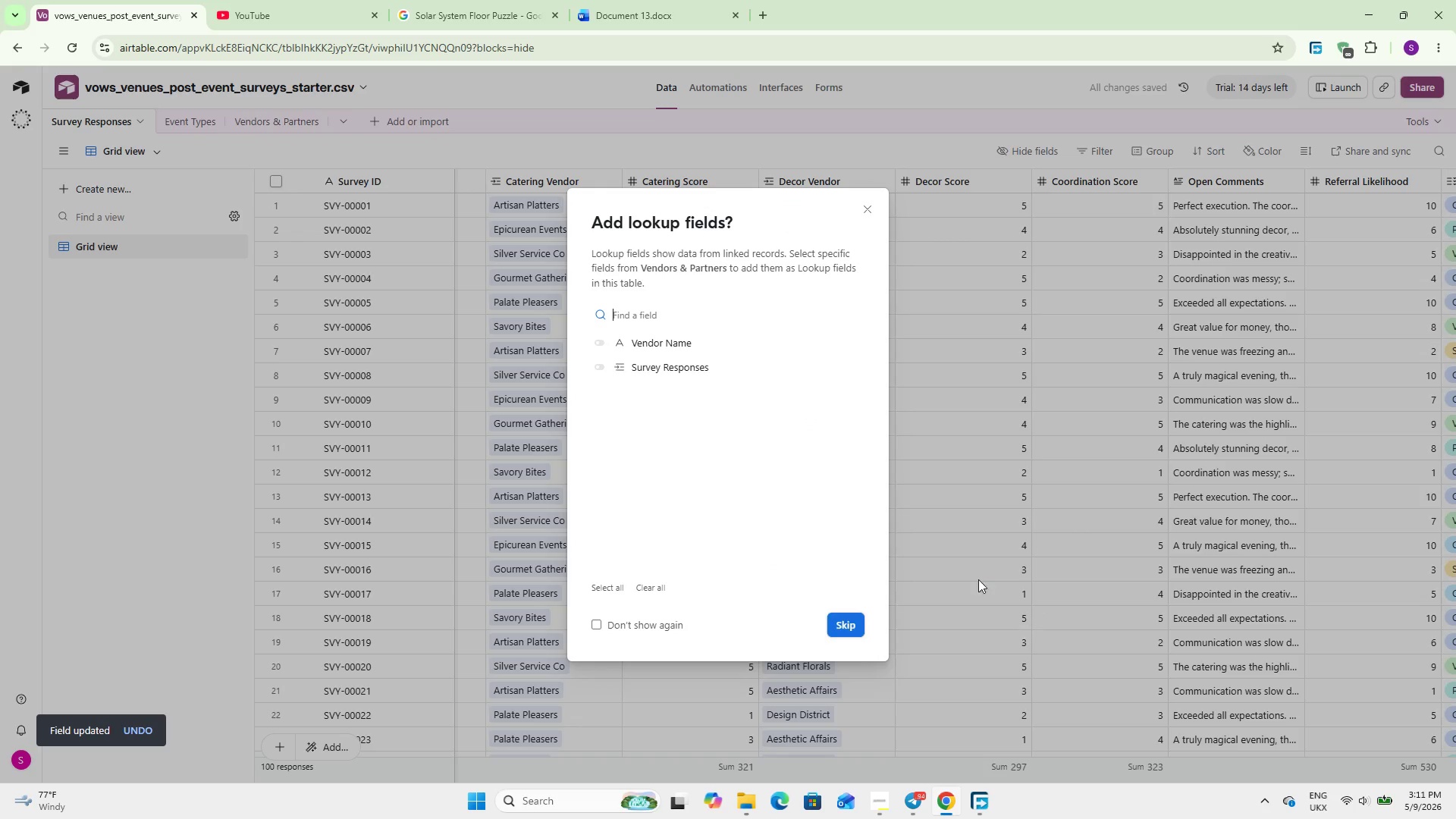 
left_click([851, 626])
 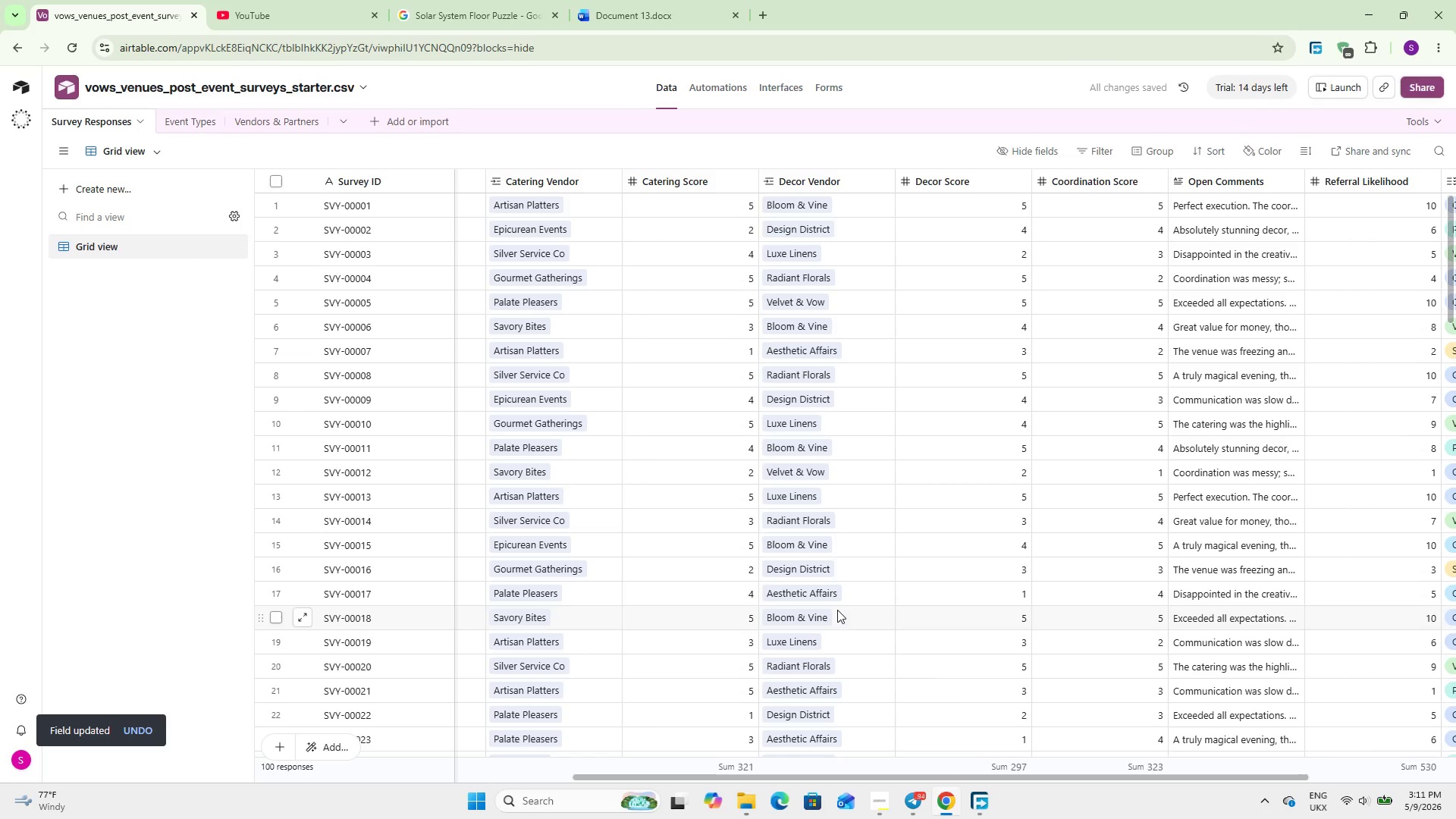 
scroll: coordinate [812, 470], scroll_direction: up, amount: 4.0
 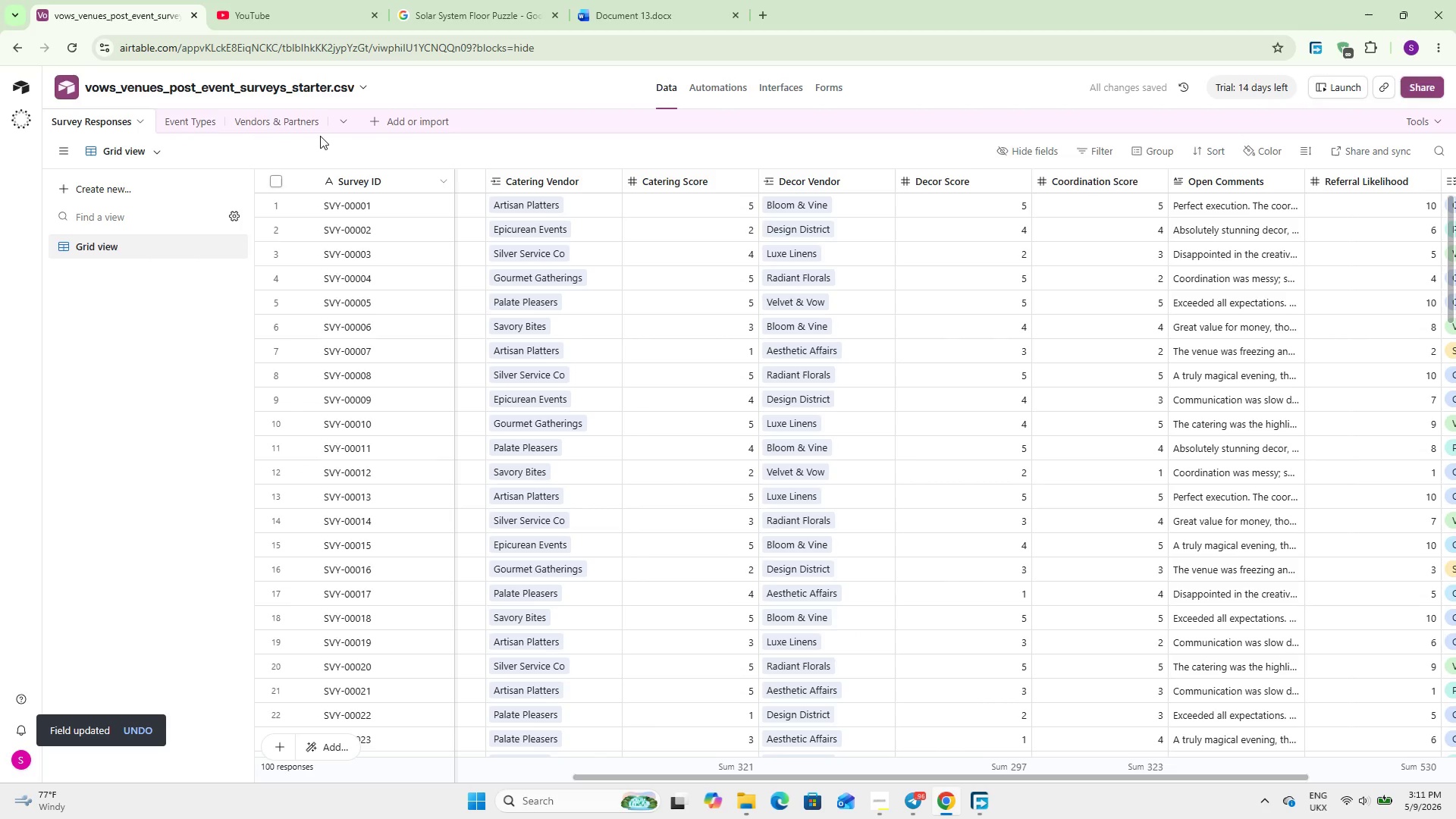 
left_click([274, 117])
 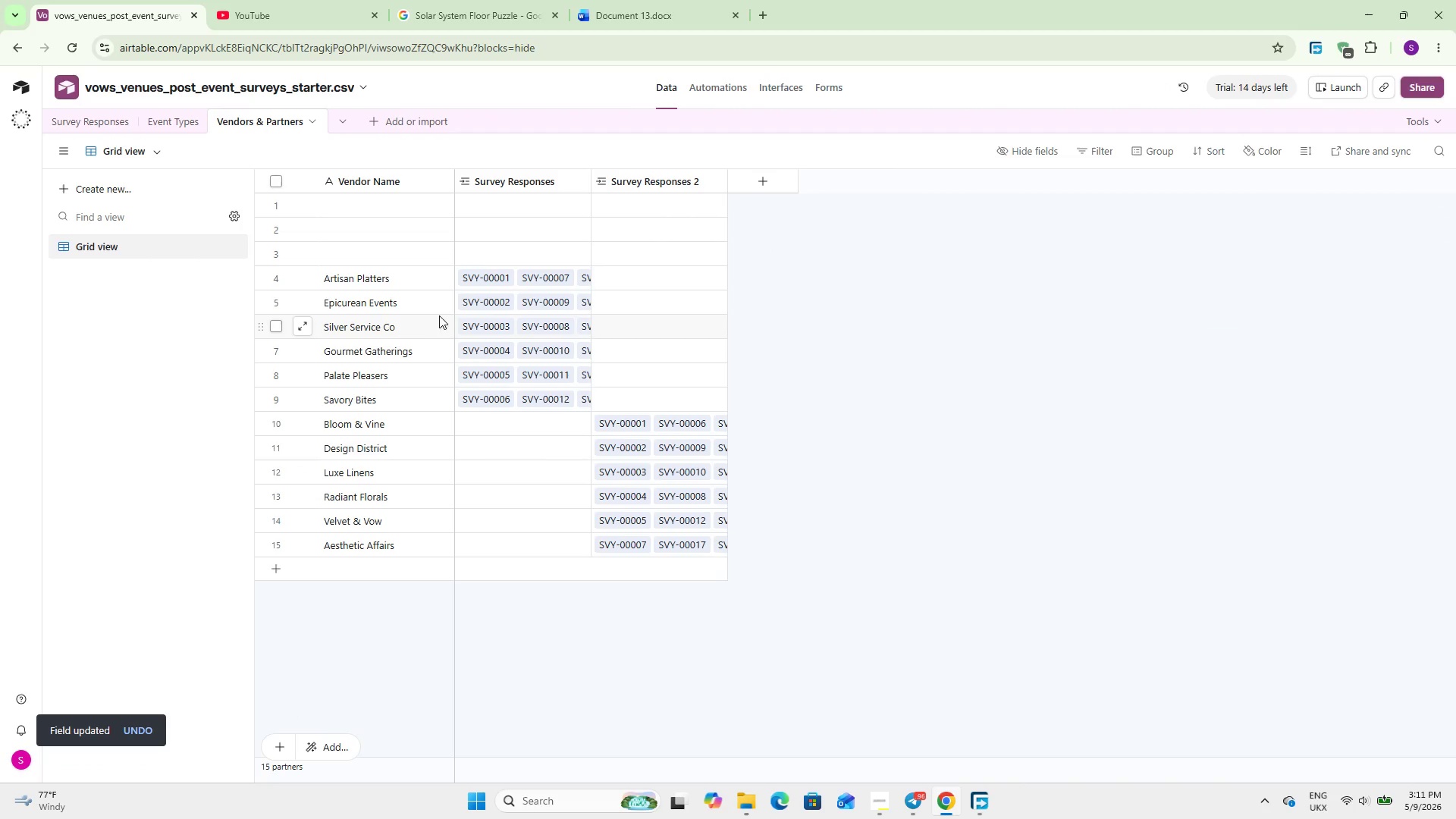 
left_click([270, 253])
 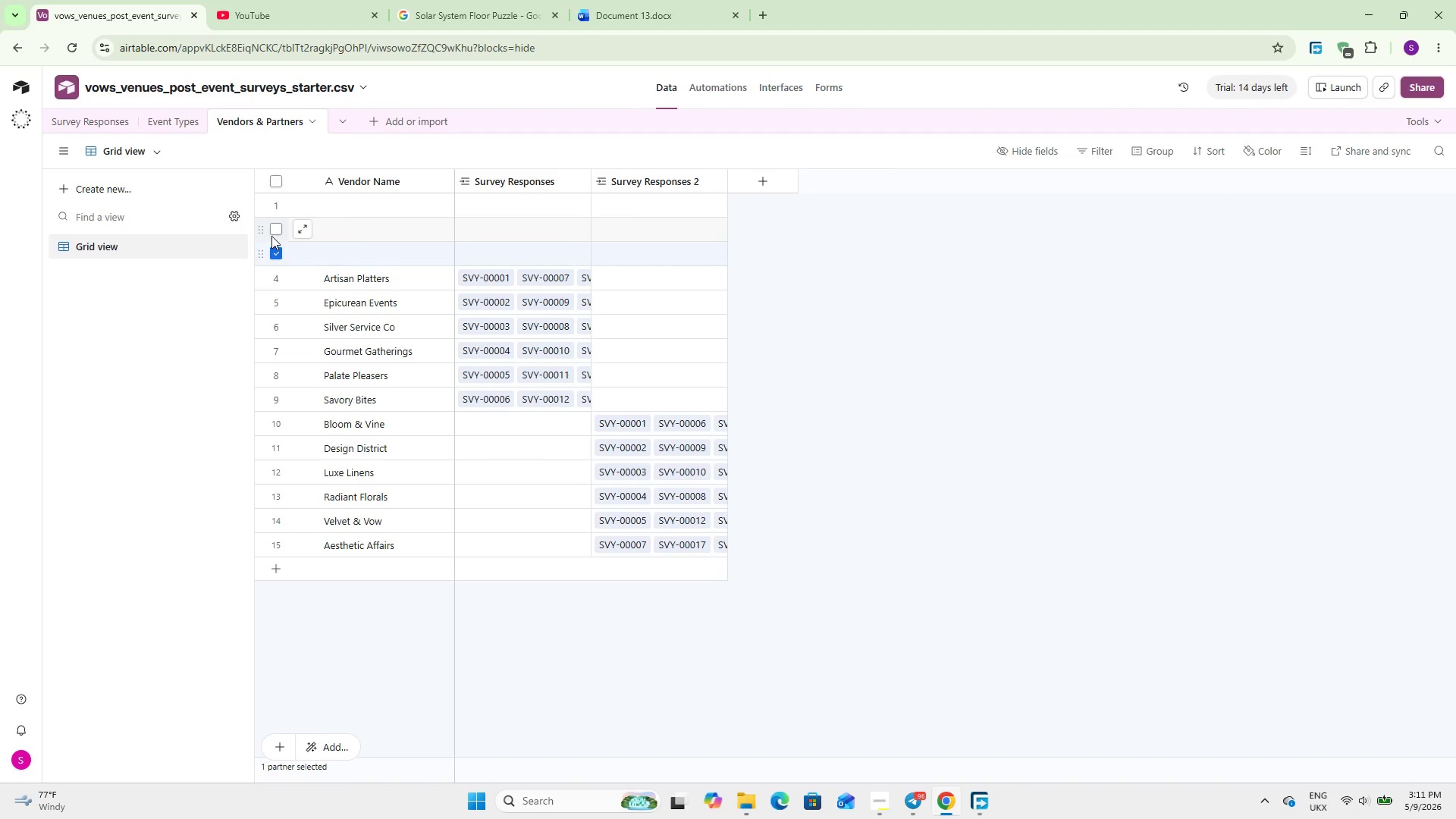 
left_click([272, 232])
 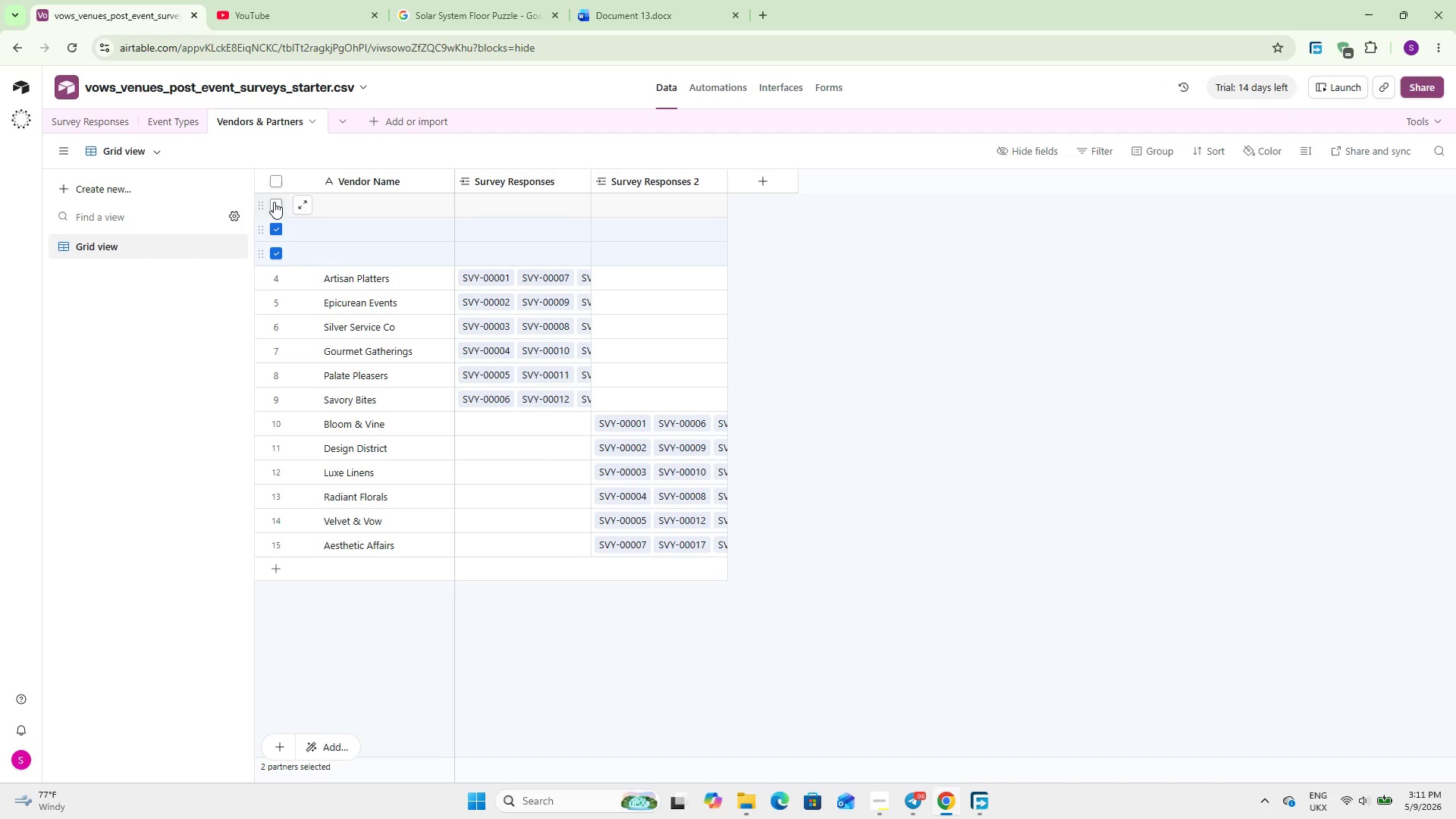 
left_click([274, 202])
 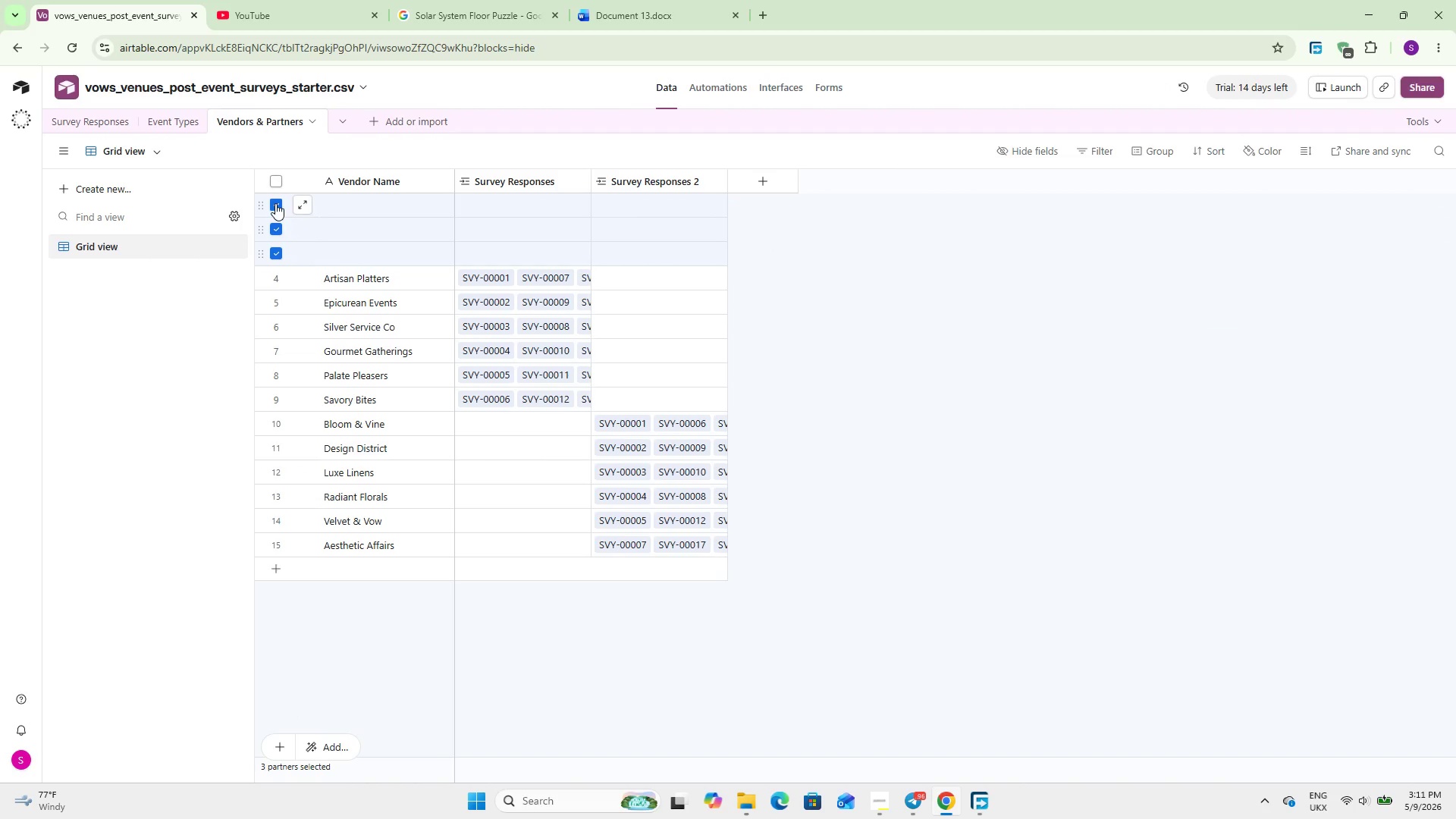 
wait(6.55)
 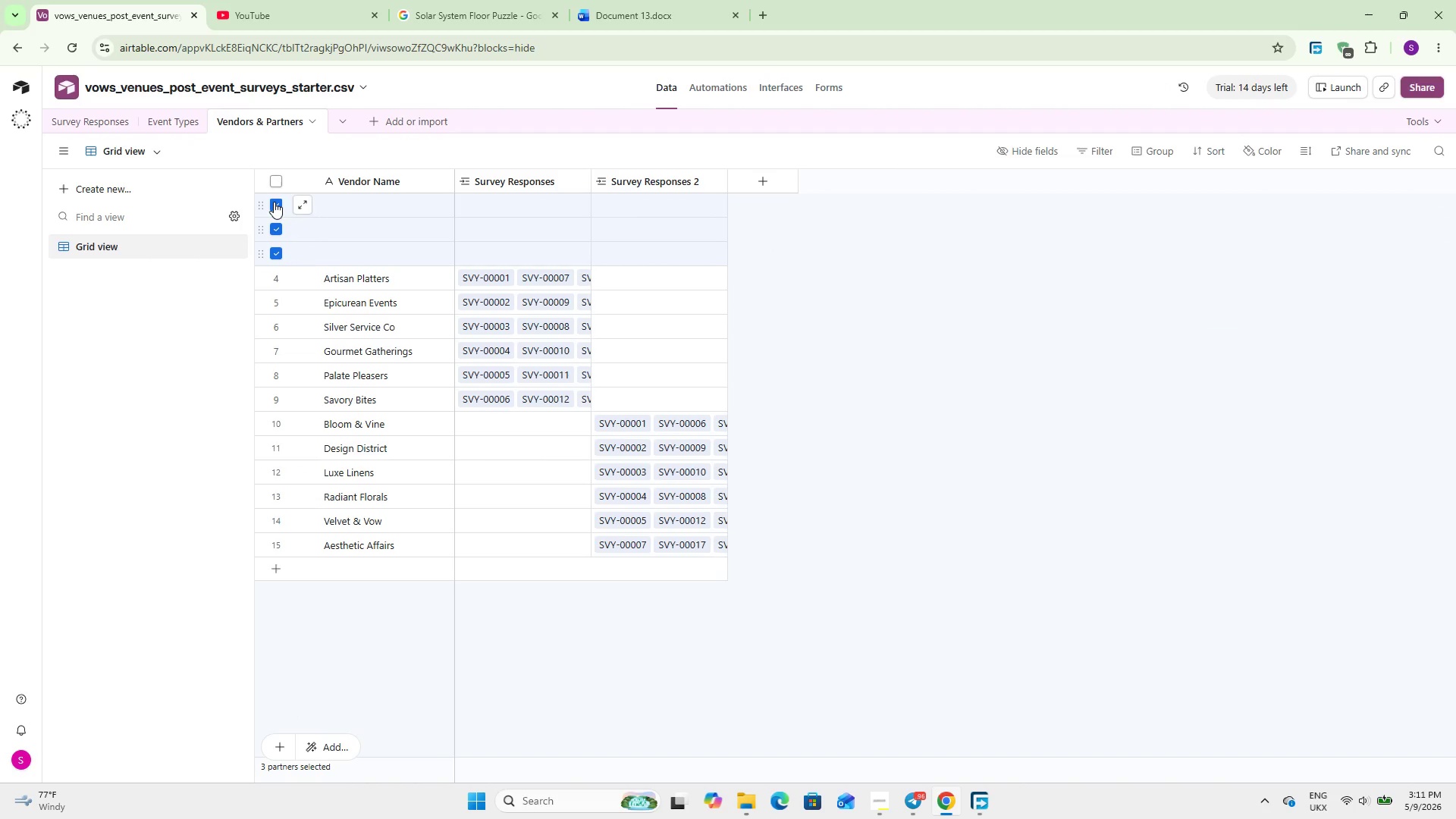 
right_click([260, 196])
 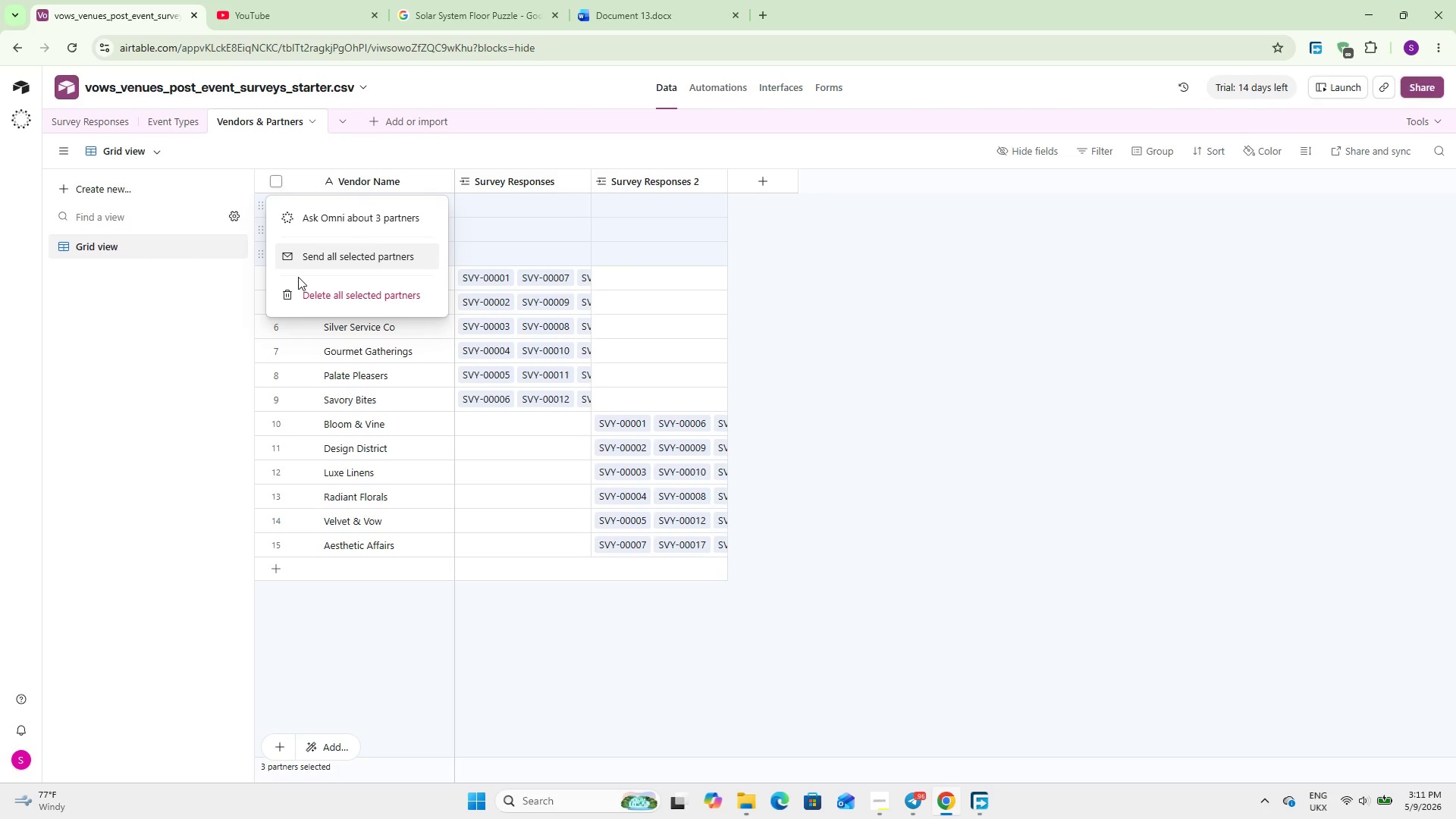 
left_click([299, 284])
 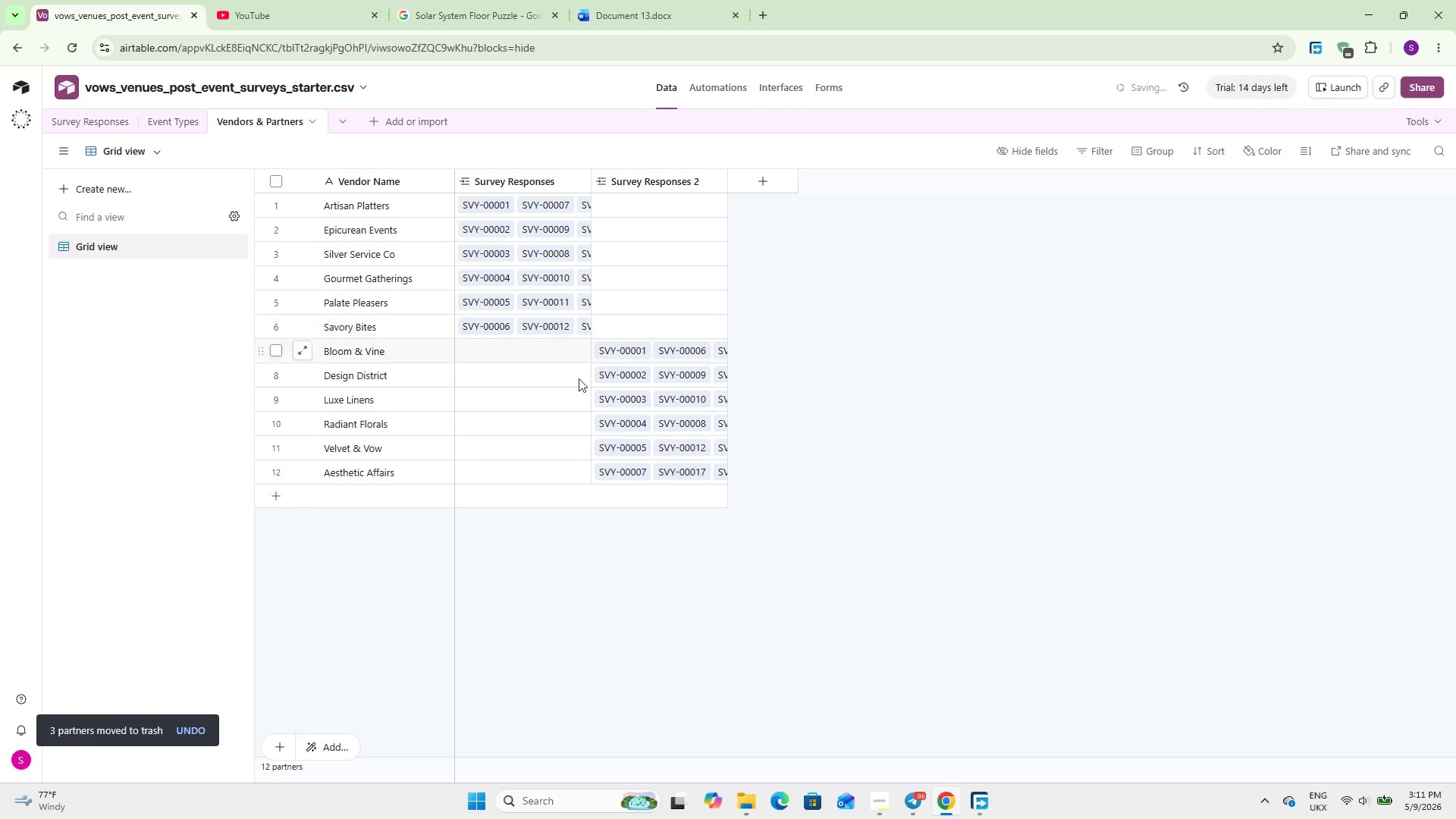 
left_click([677, 560])
 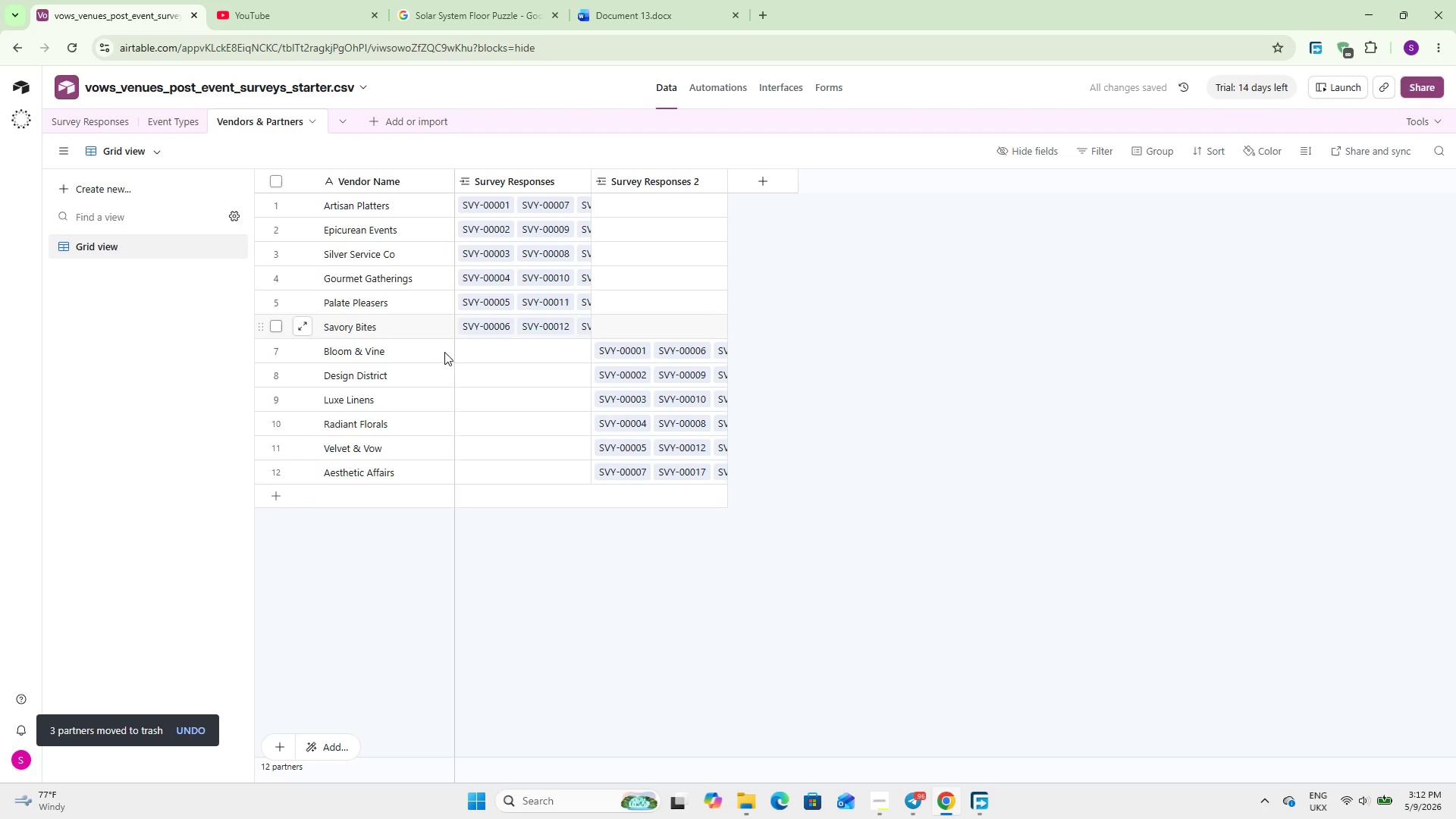 
left_click([150, 124])
 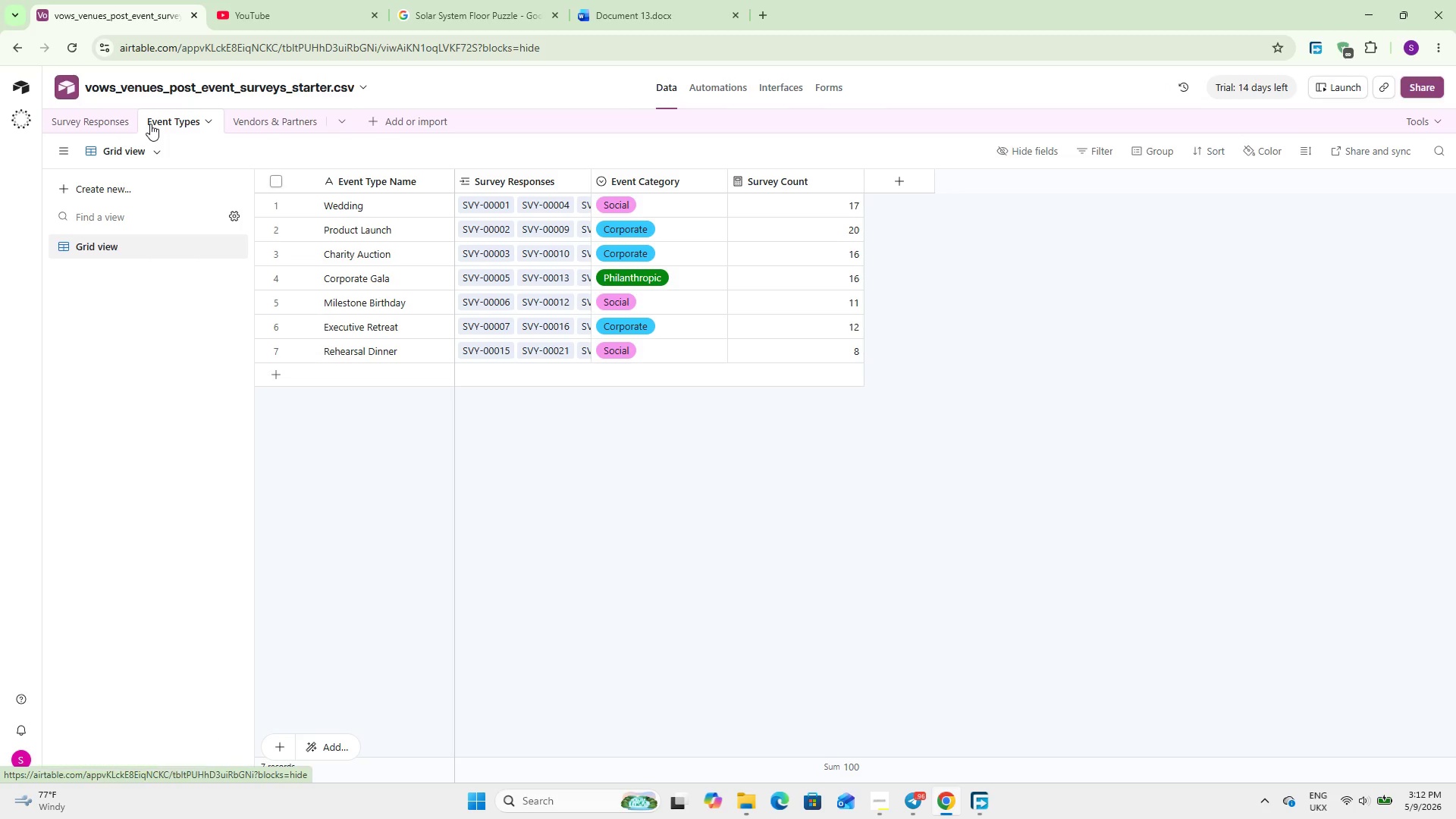 
left_click([108, 125])
 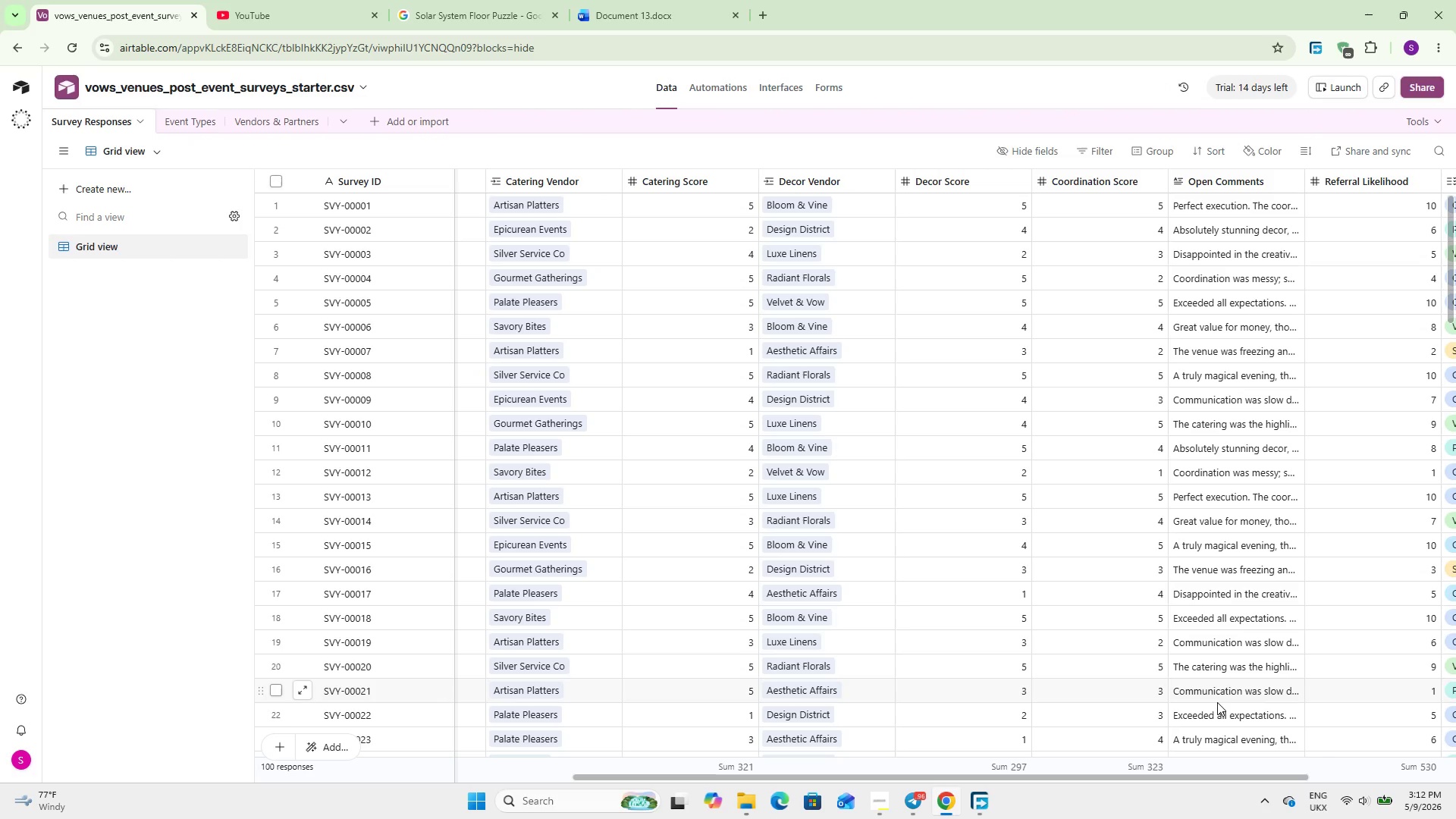 
wait(27.95)
 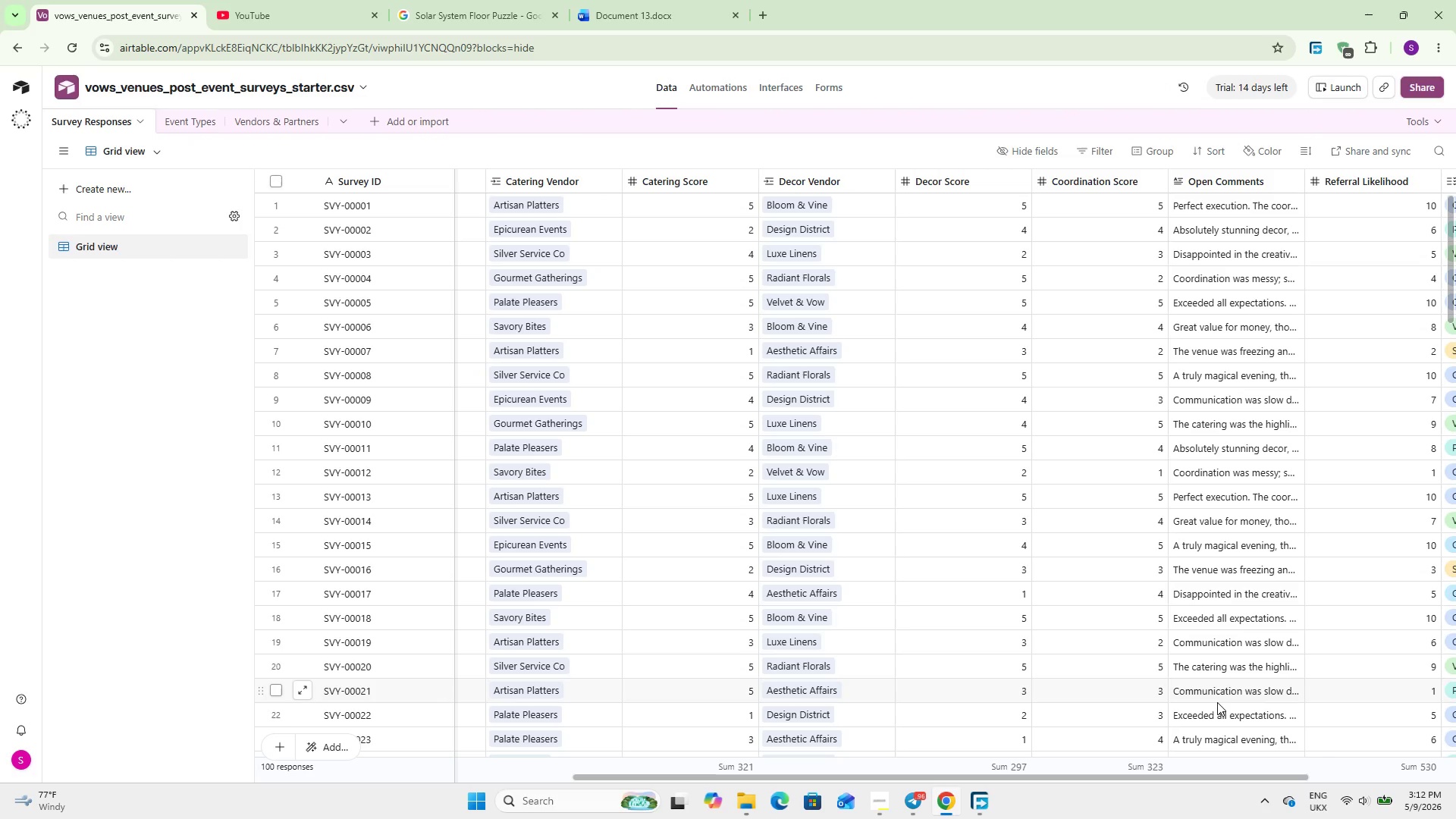 
left_click_drag(start_coordinate=[899, 778], to_coordinate=[606, 759])
 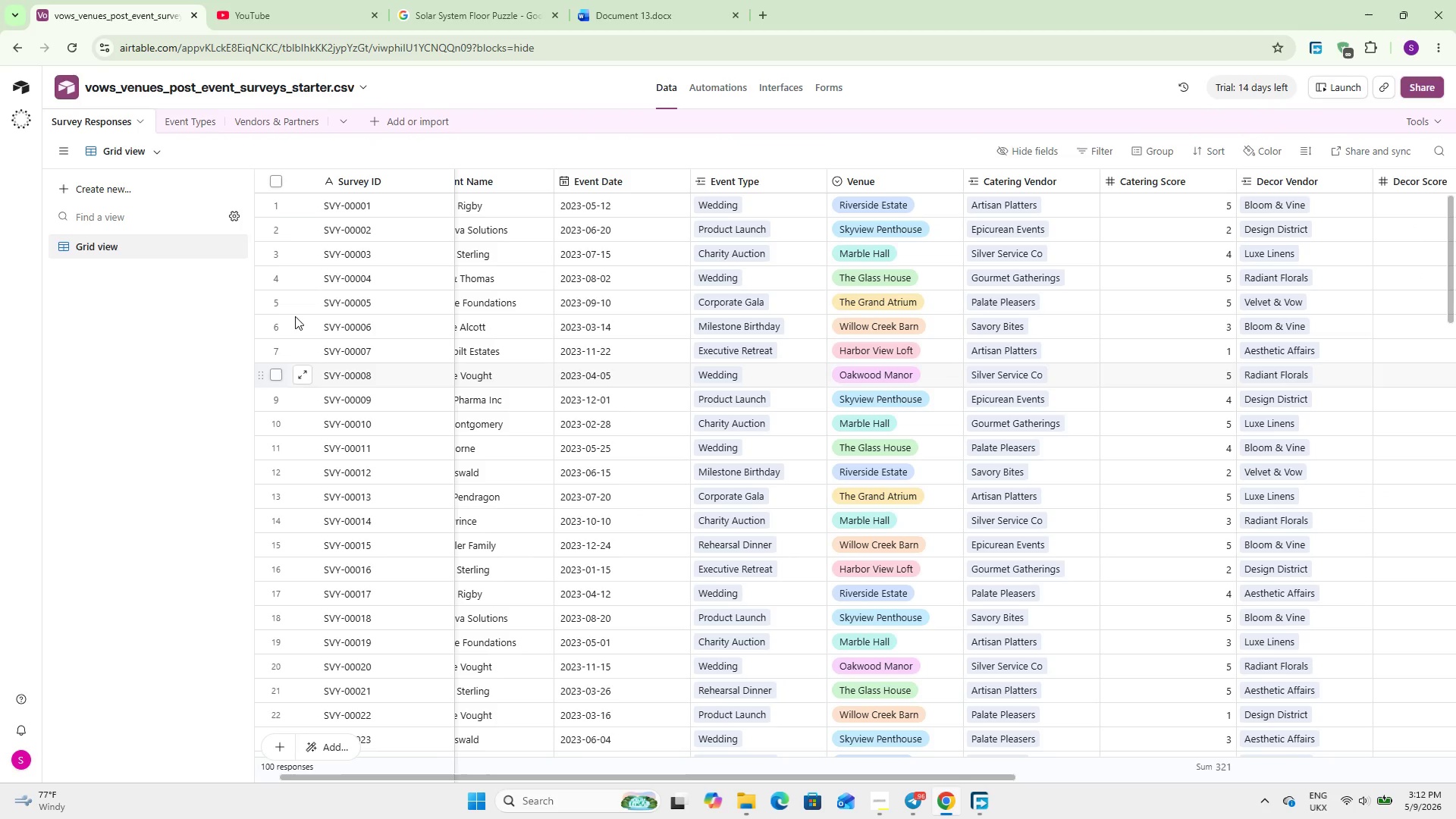 
left_click([286, 118])
 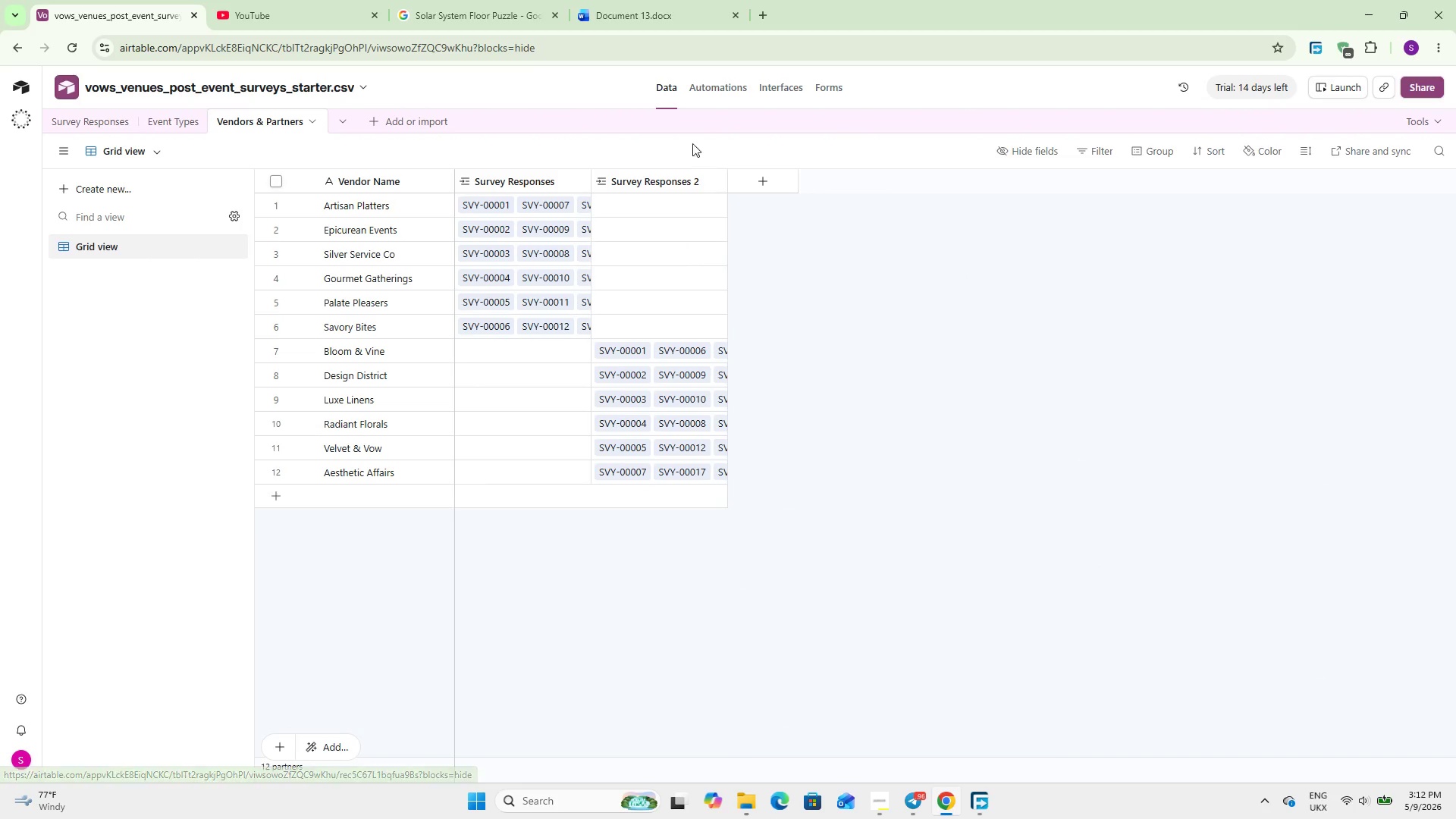 
left_click([740, 187])
 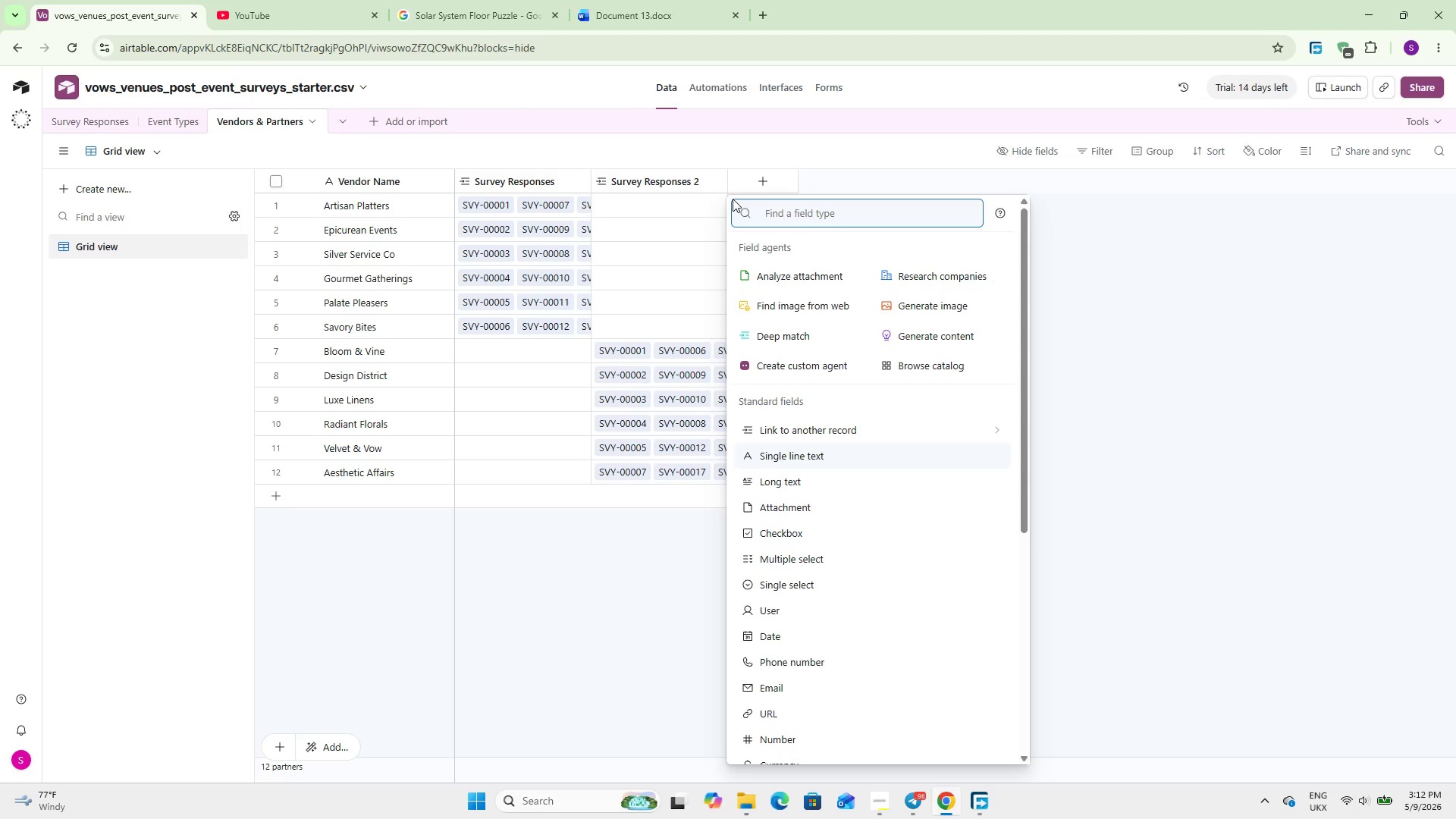 
wait(5.41)
 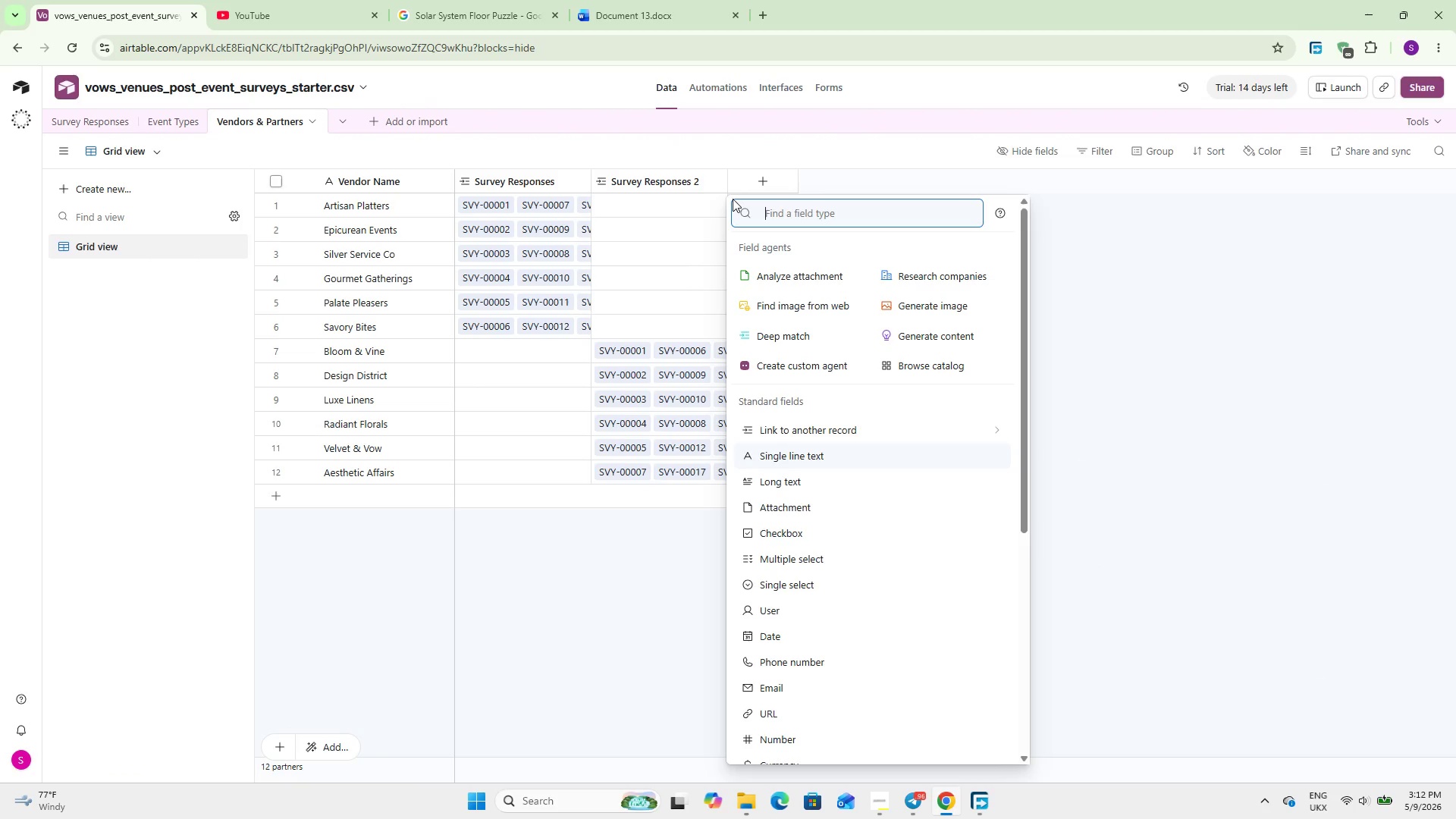 
type(single)
 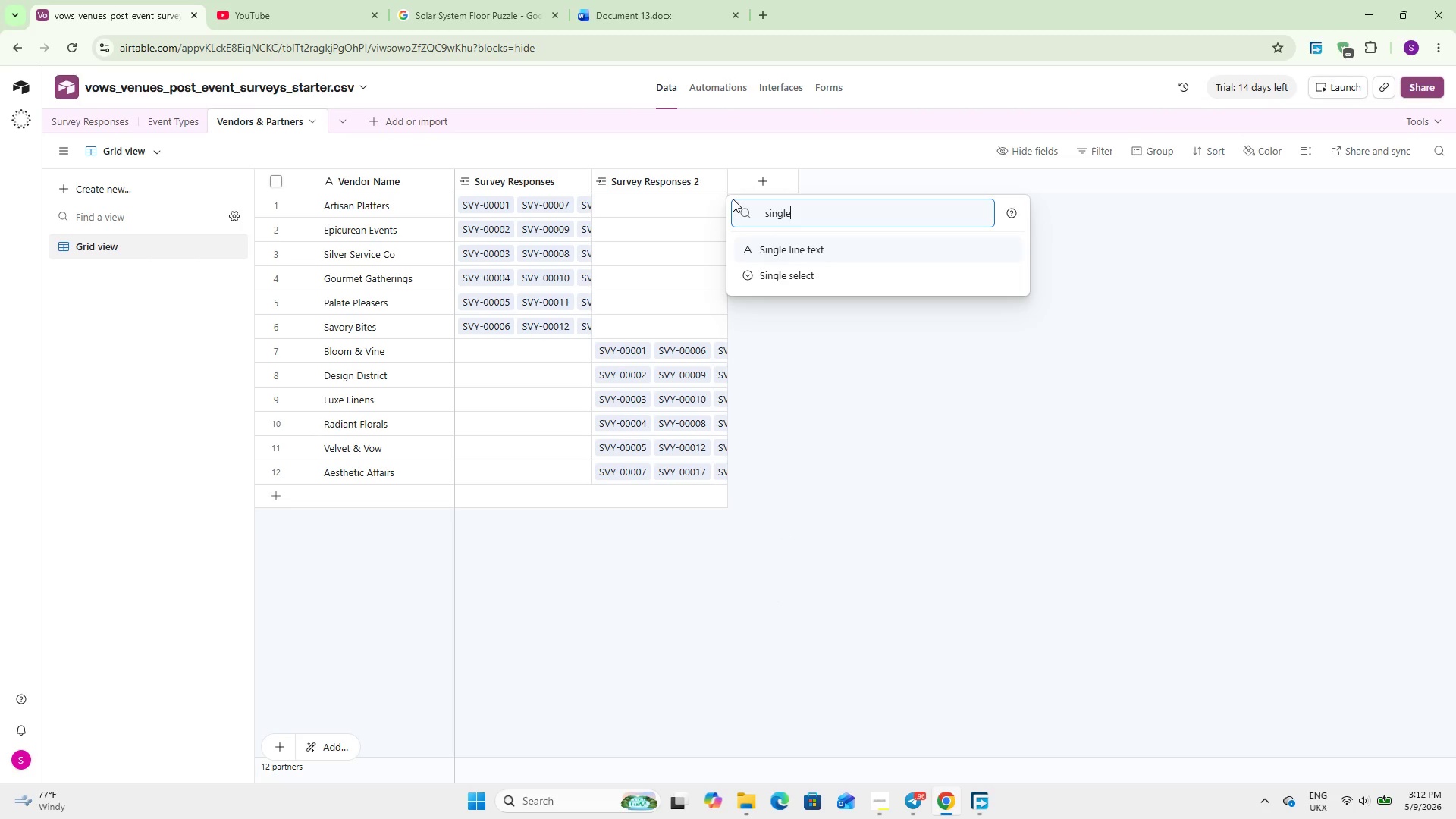 
key(ArrowDown)
 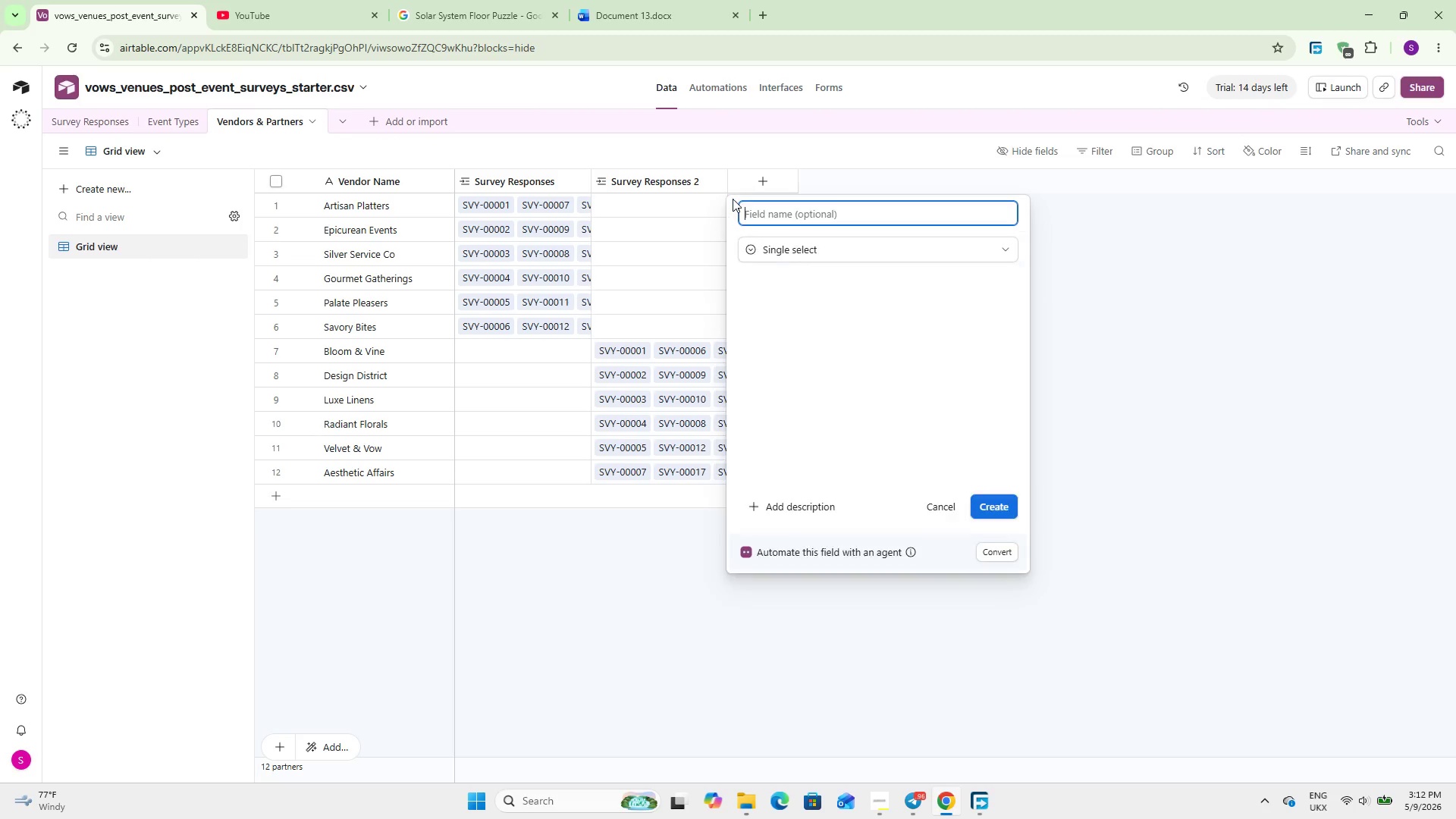 
key(Enter)
 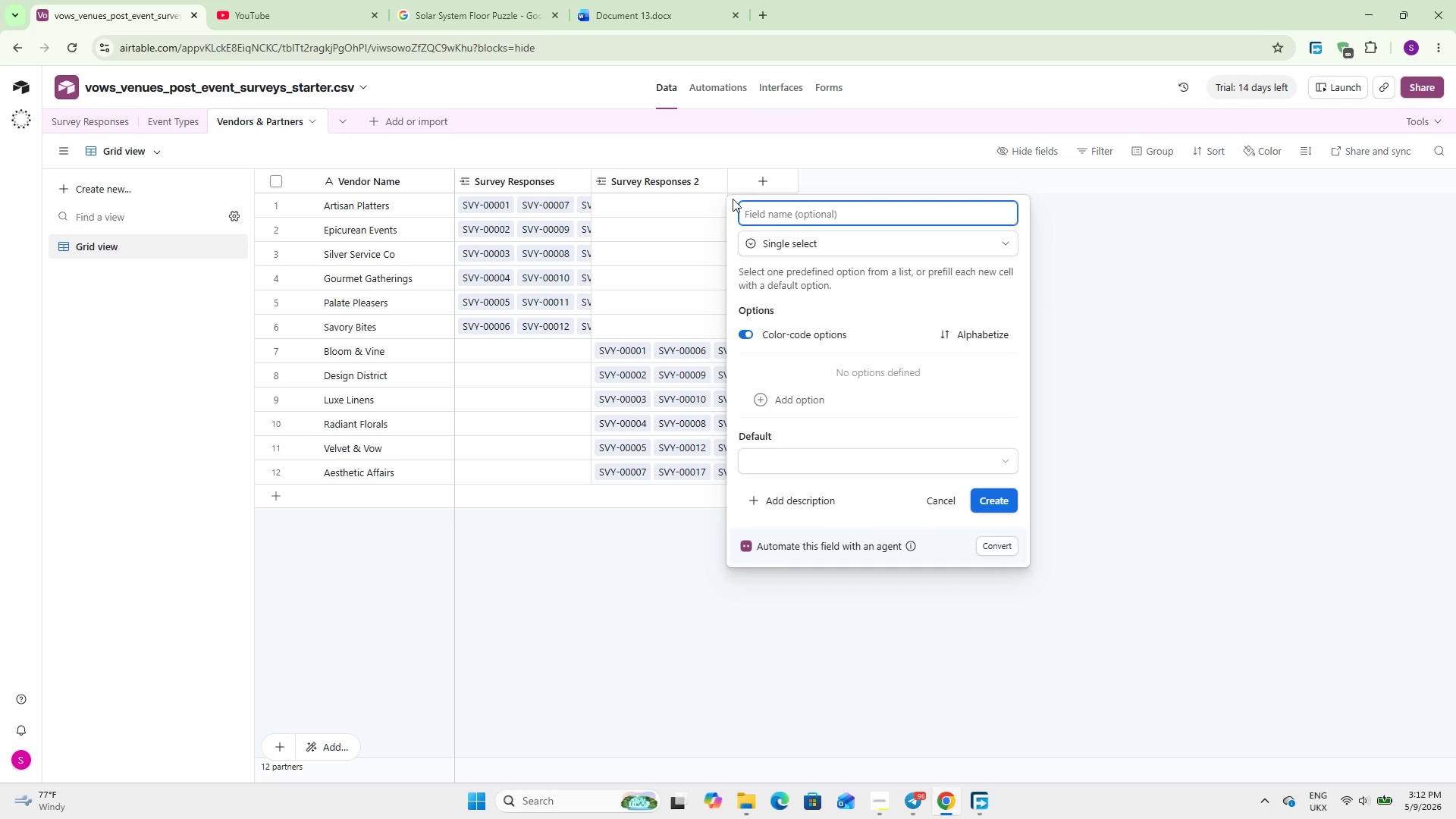 
type(Vendor Type)
 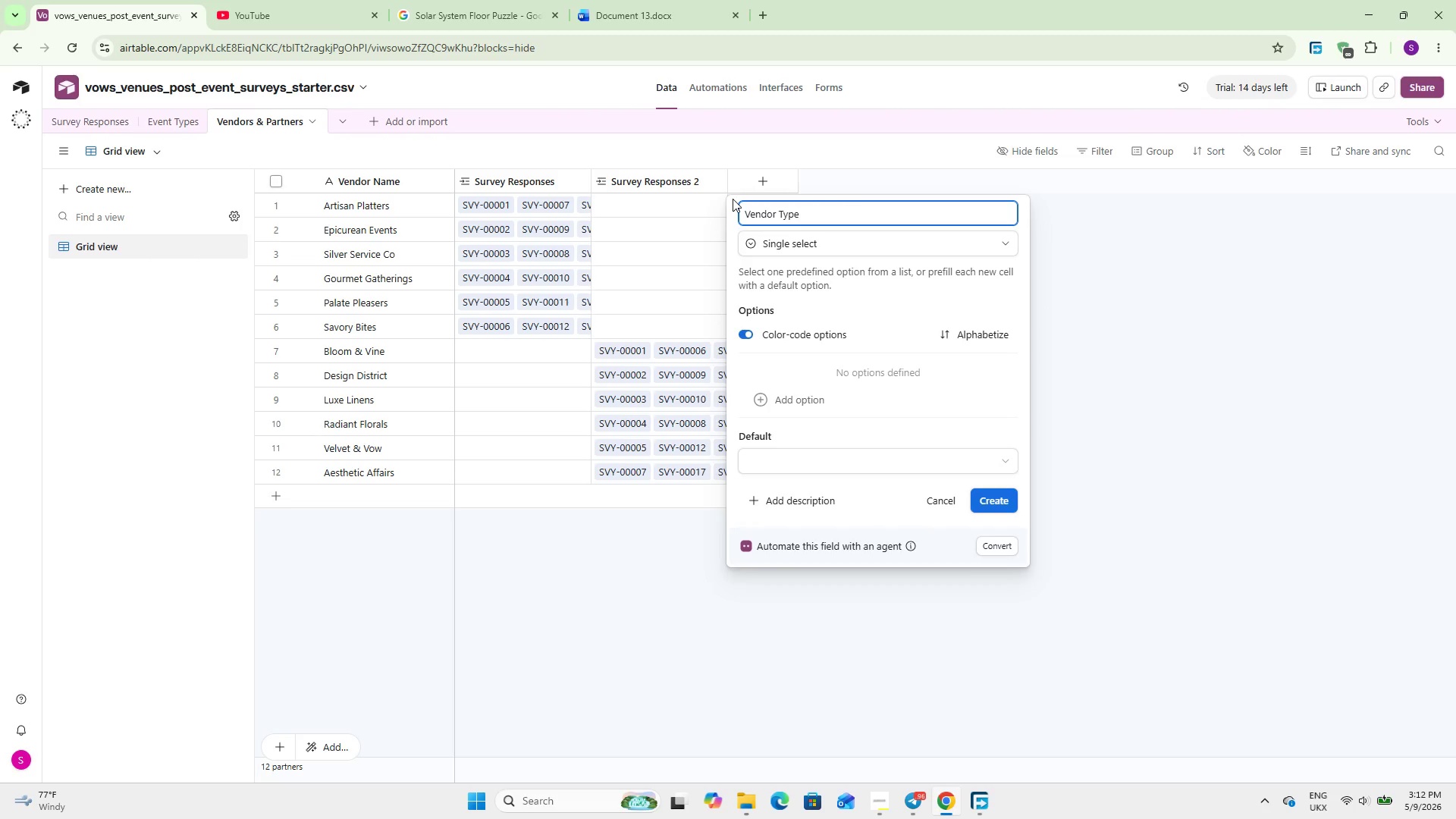 
double_click([791, 401])
 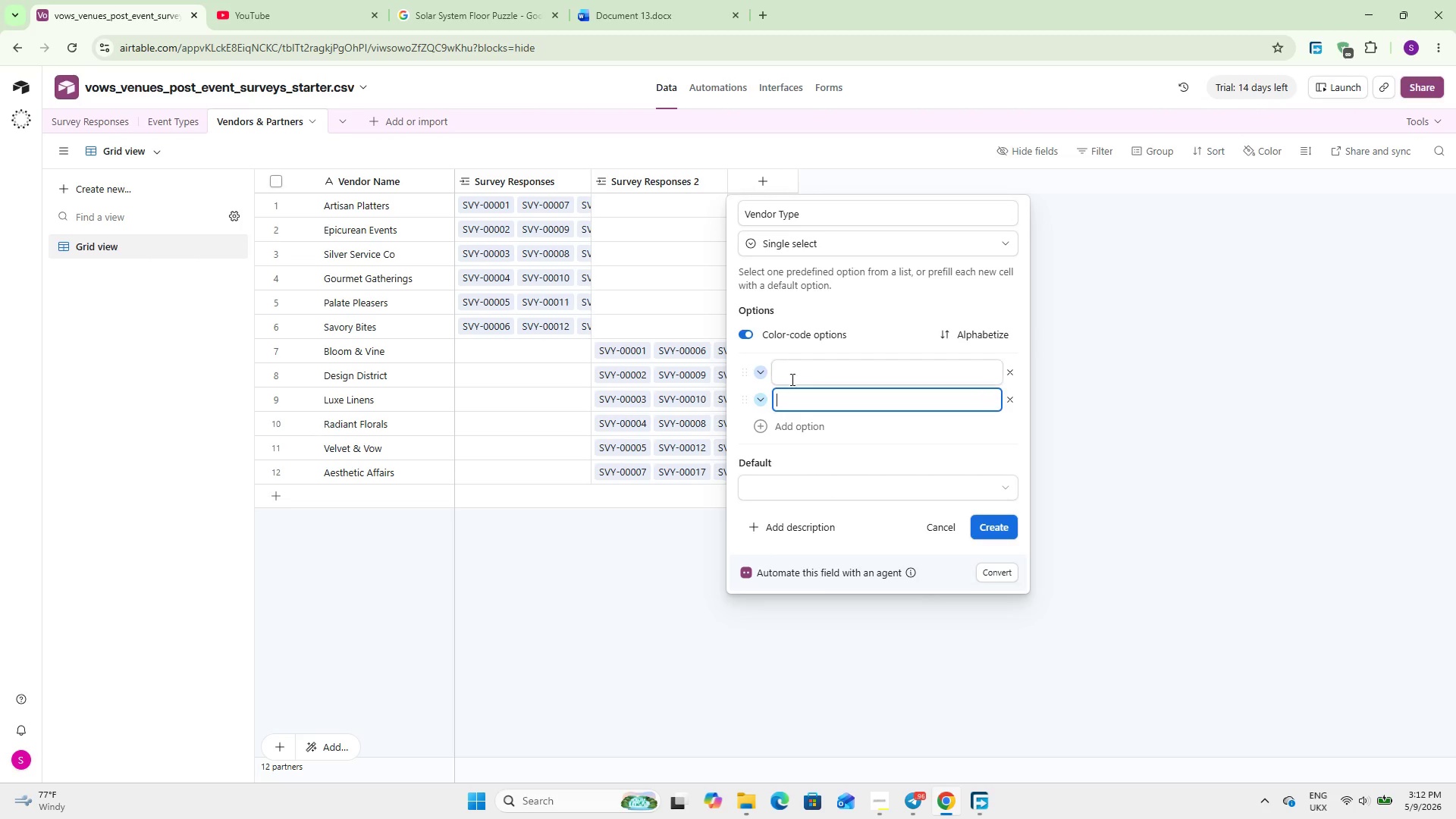 
left_click([792, 375])
 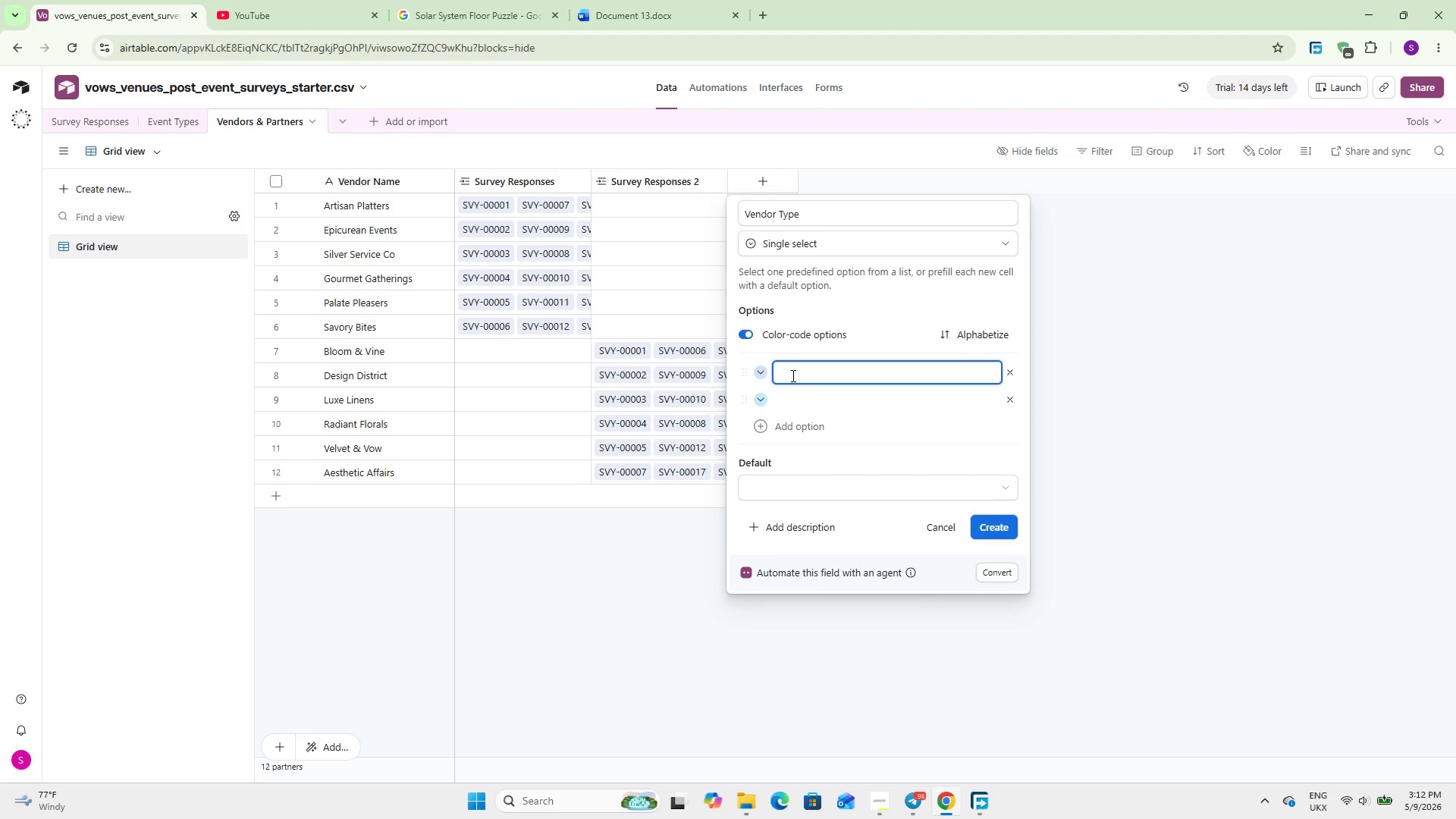 
type(Cat)
key(Backspace)
type(y)
key(Backspace)
type(tering)
 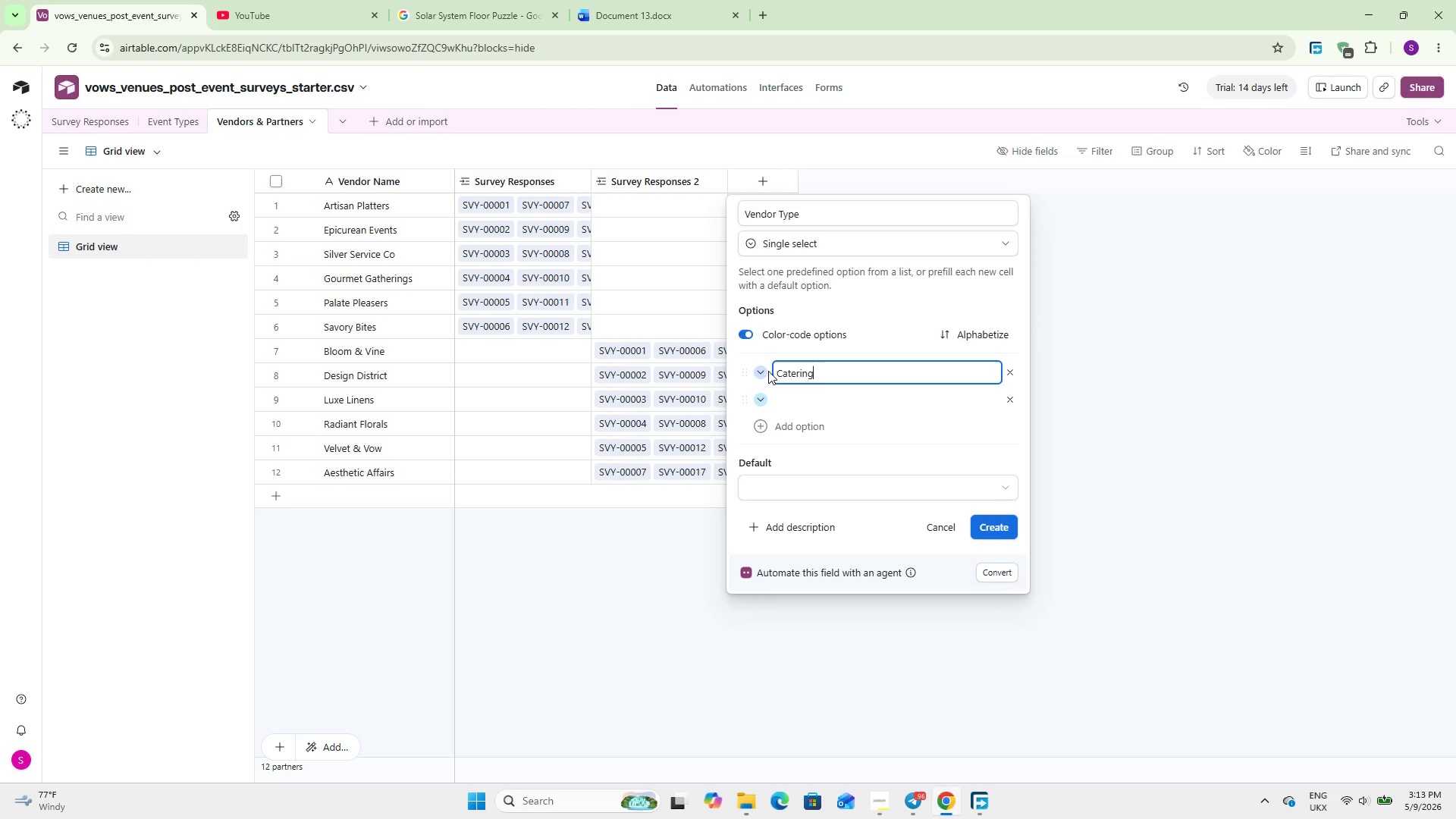 
double_click([758, 371])
 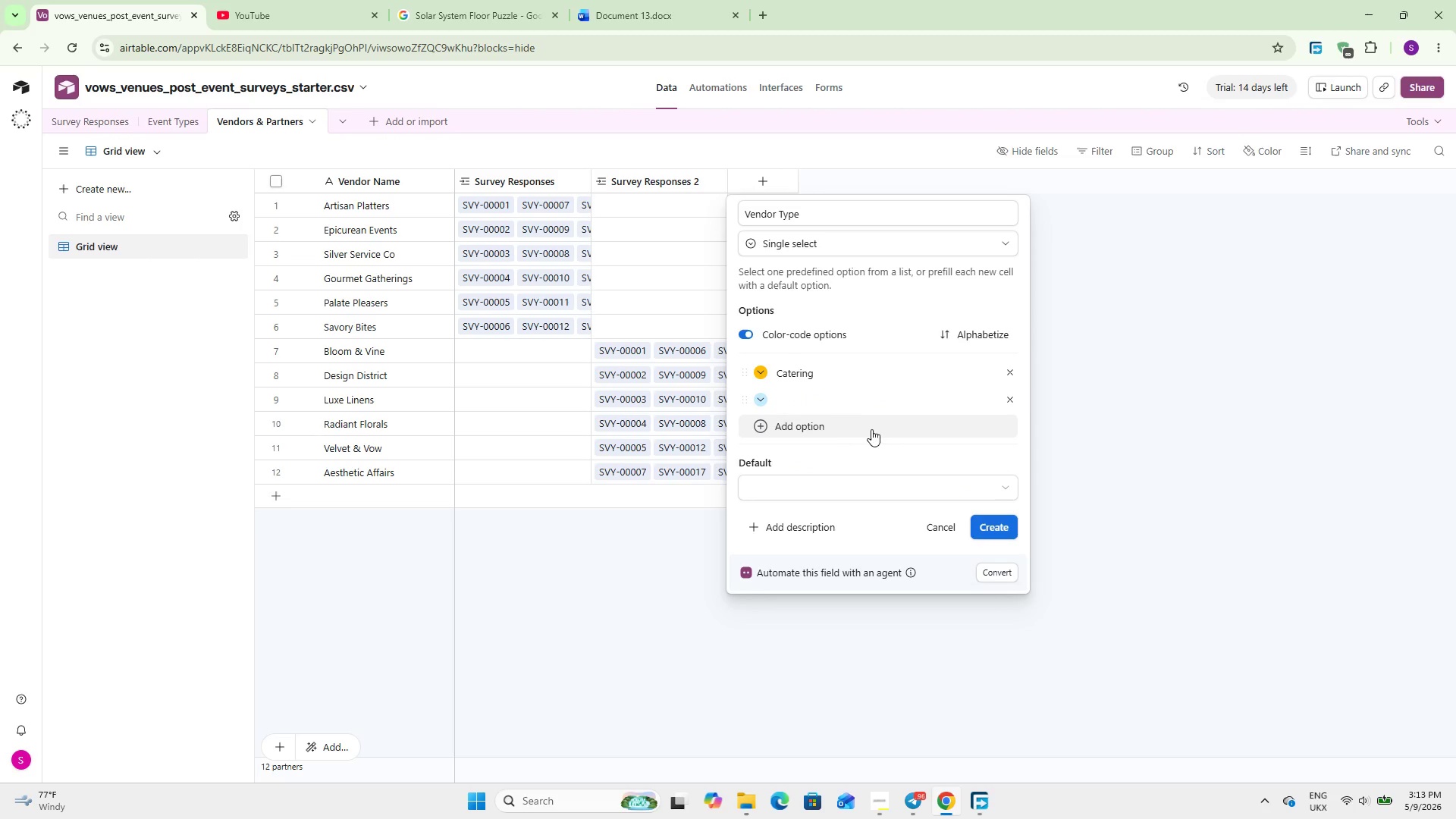 
left_click([836, 403])
 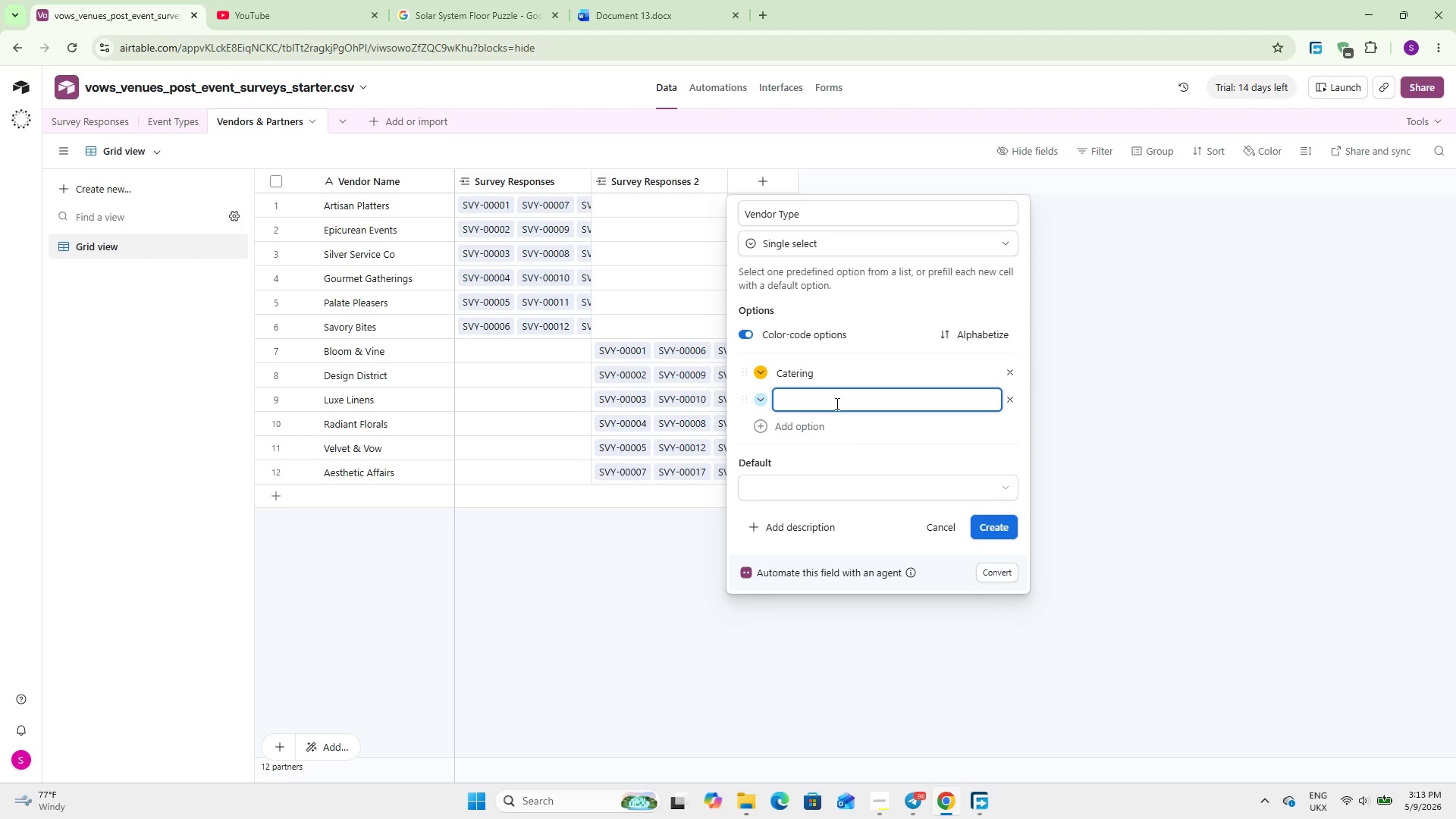 
type(Purple)
 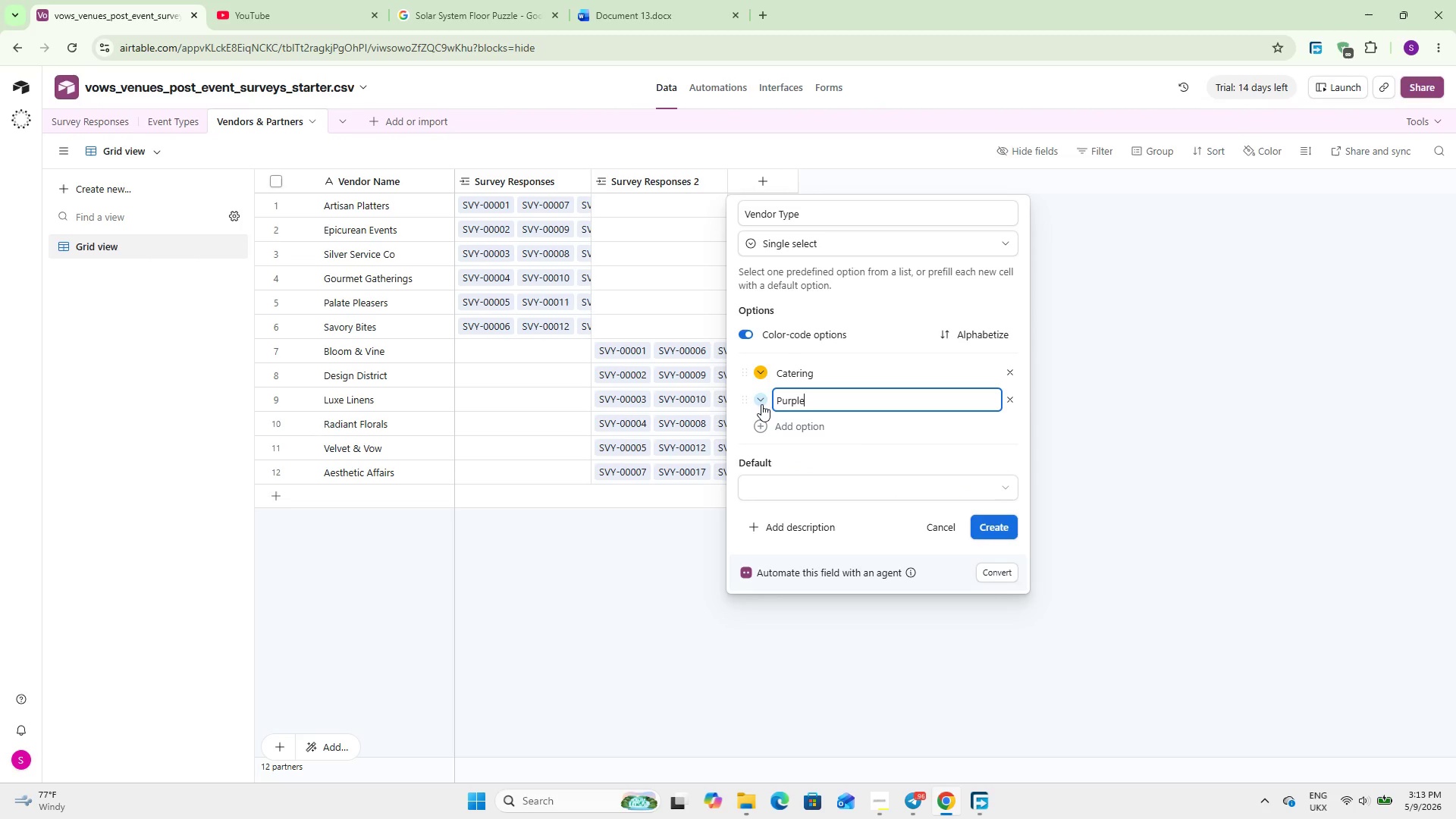 
double_click([830, 400])
 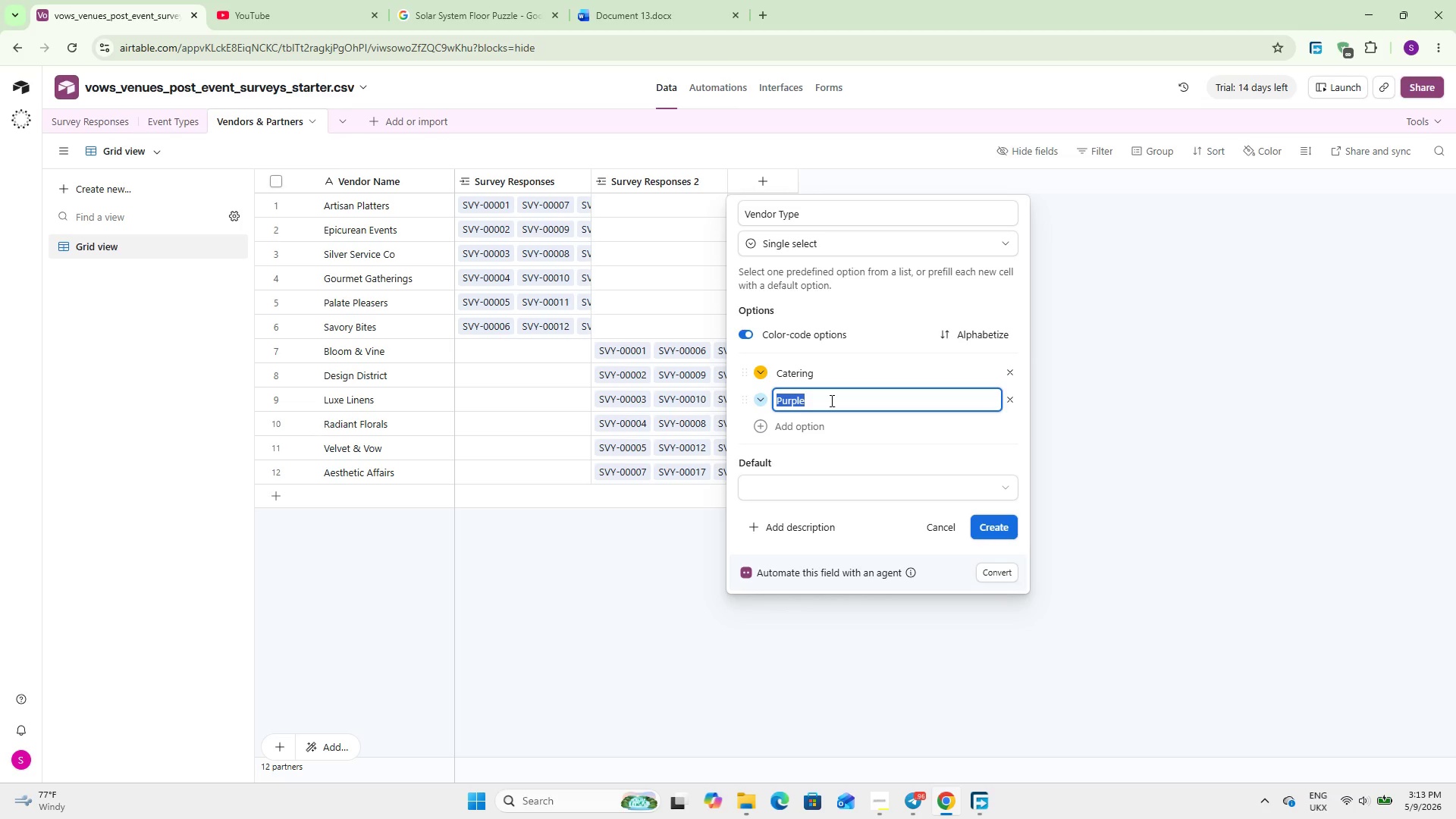 
type(Decor)
 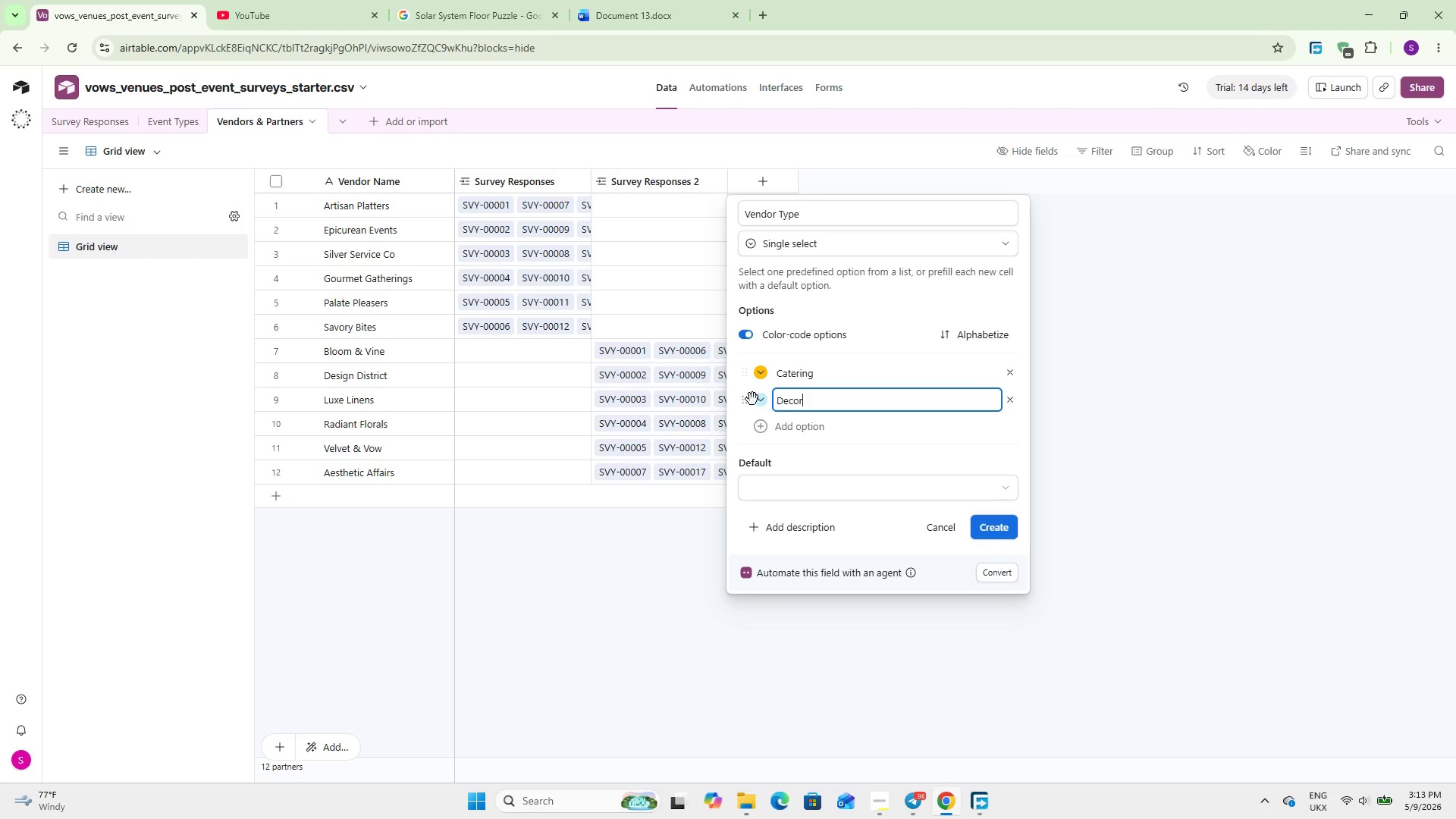 
left_click([764, 399])
 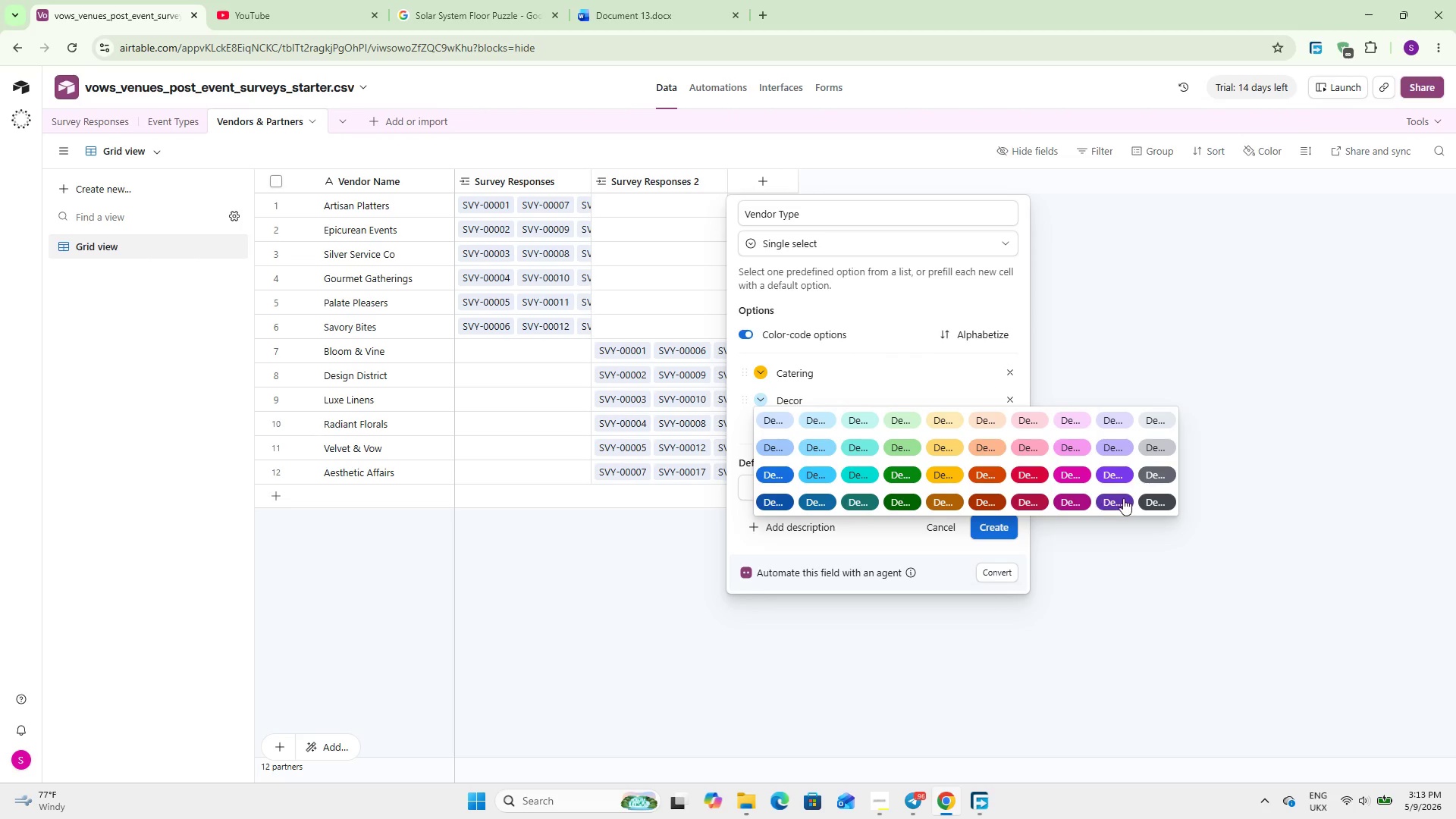 
left_click([1124, 474])
 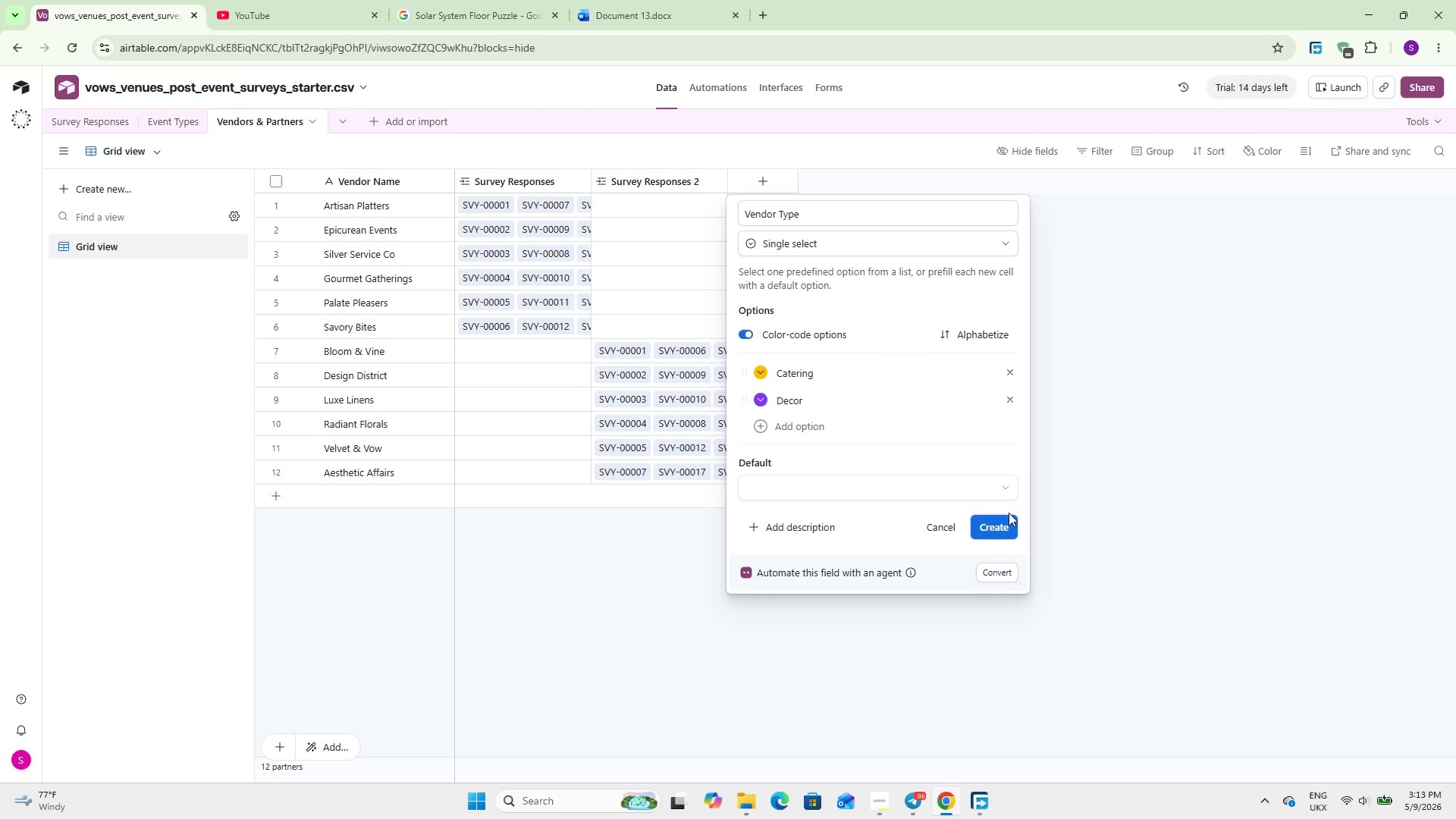 
left_click([1007, 519])
 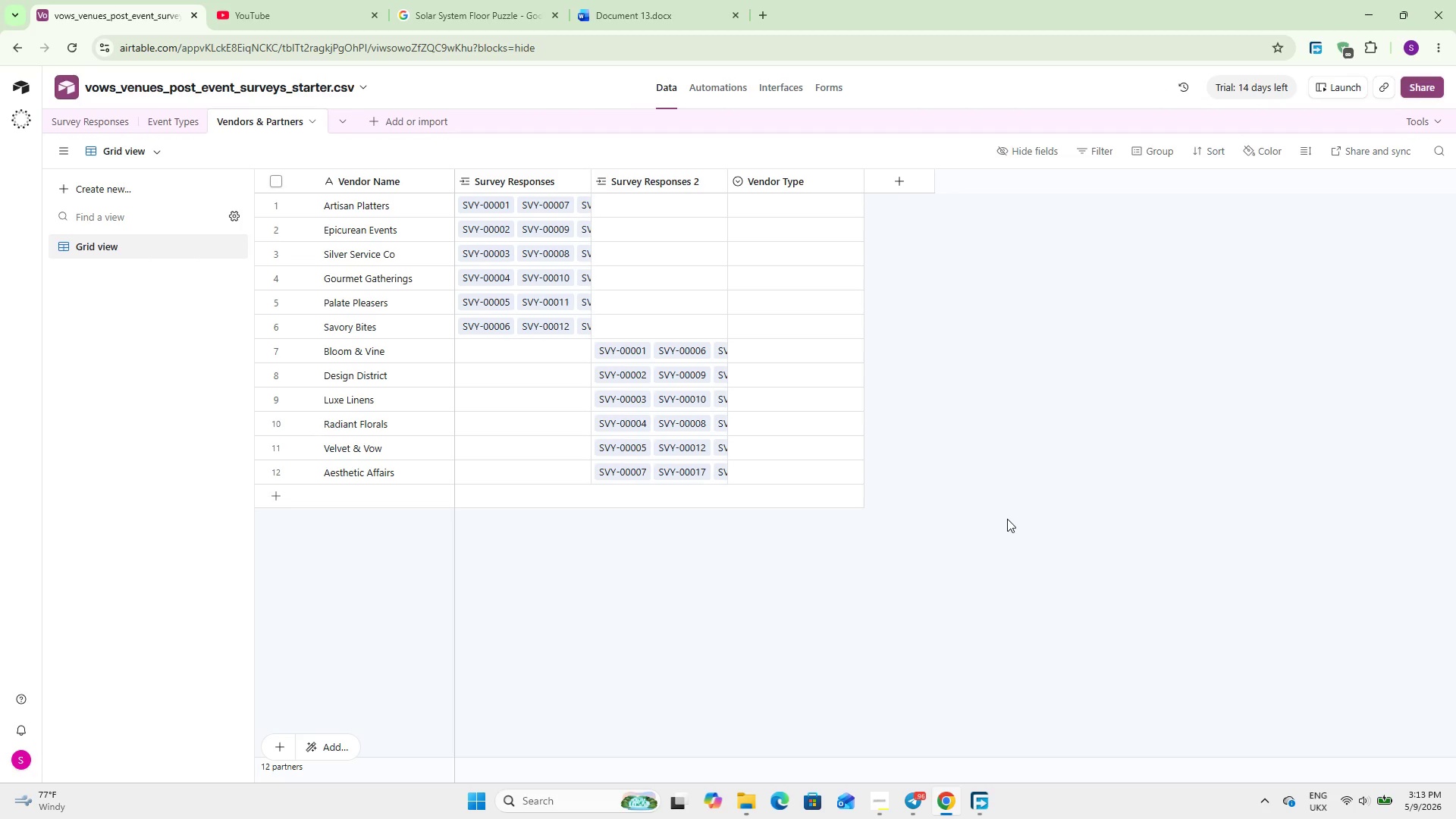 
wait(14.02)
 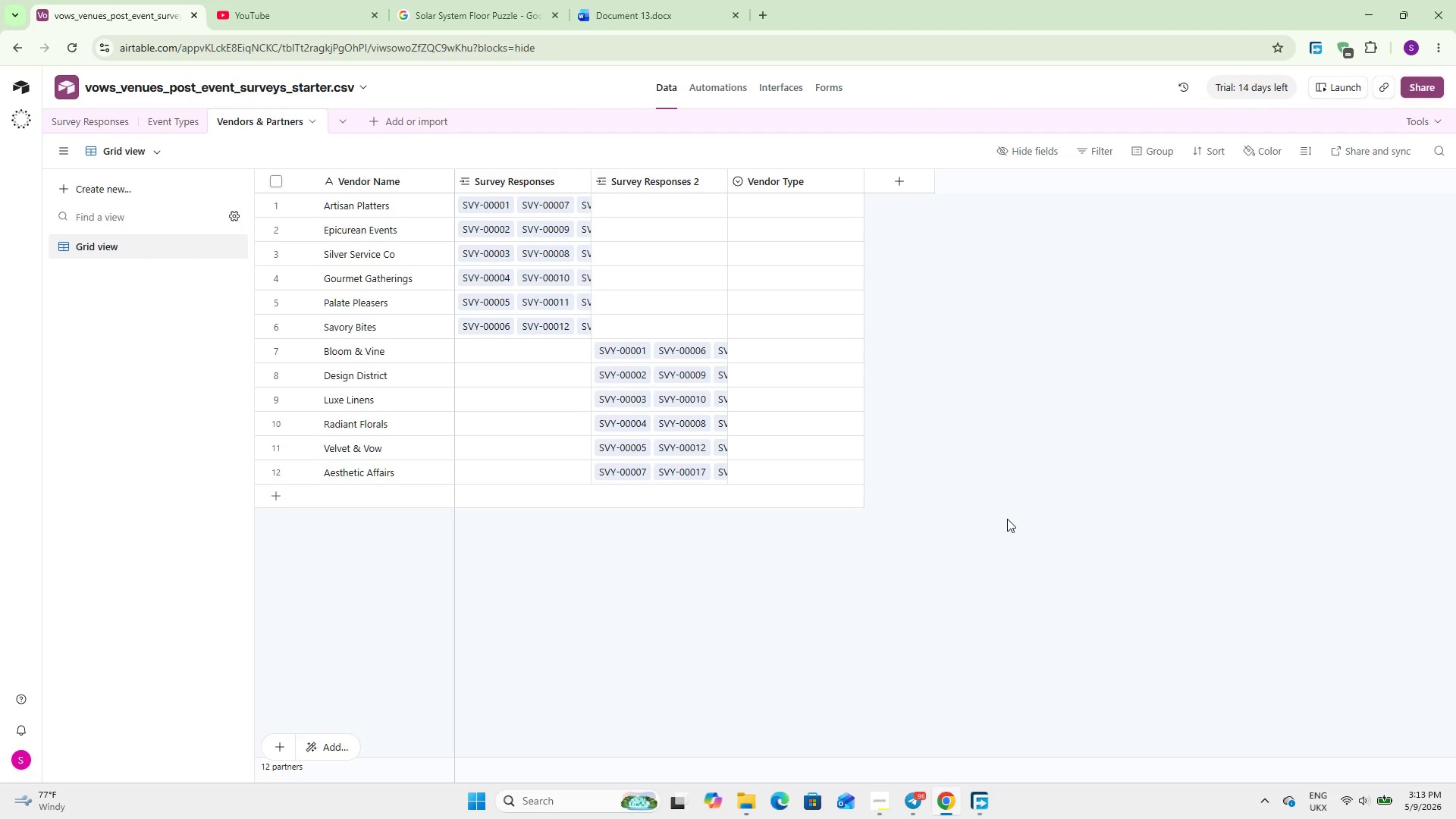 
left_click([908, 178])
 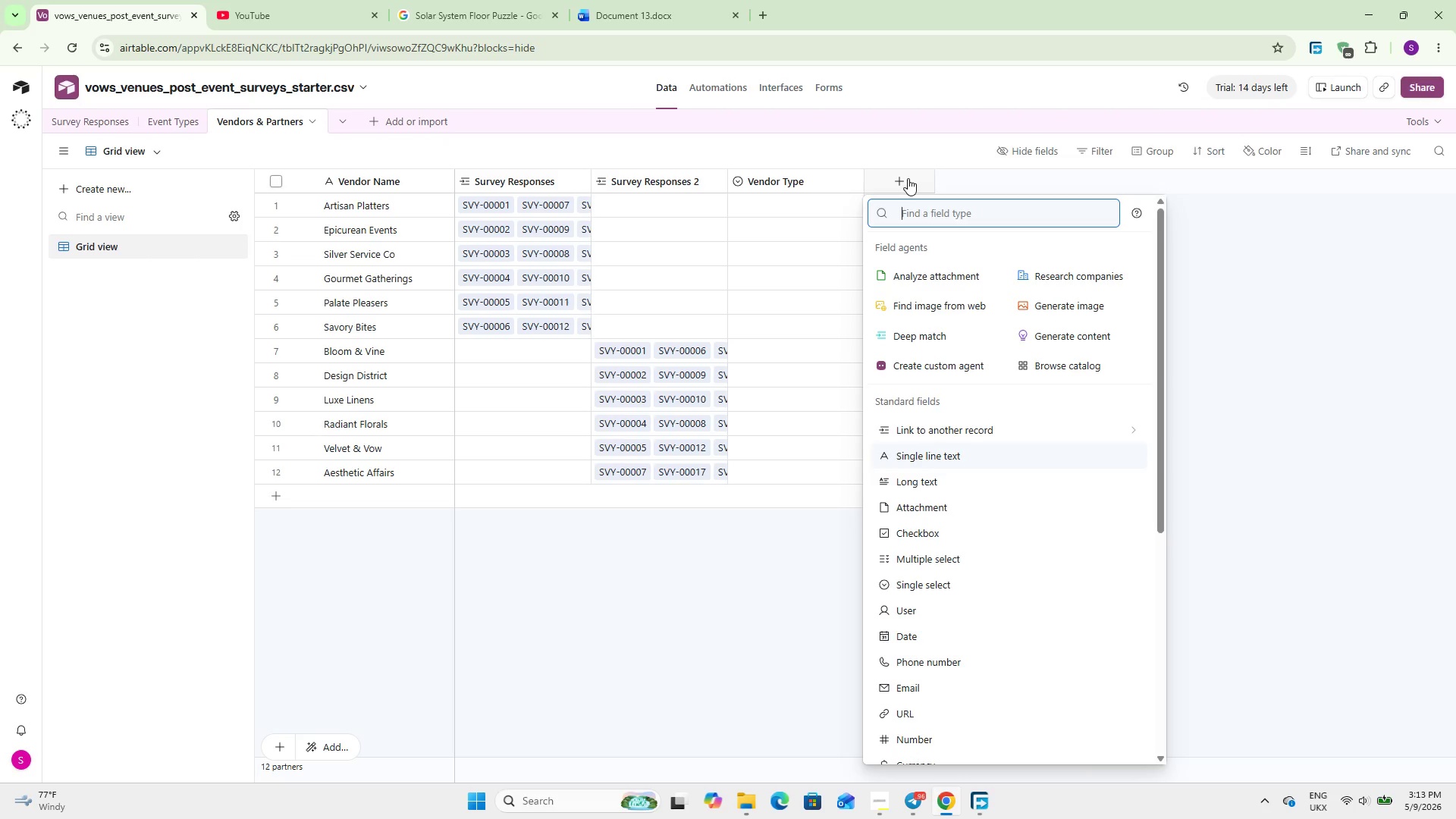 
type(email)
 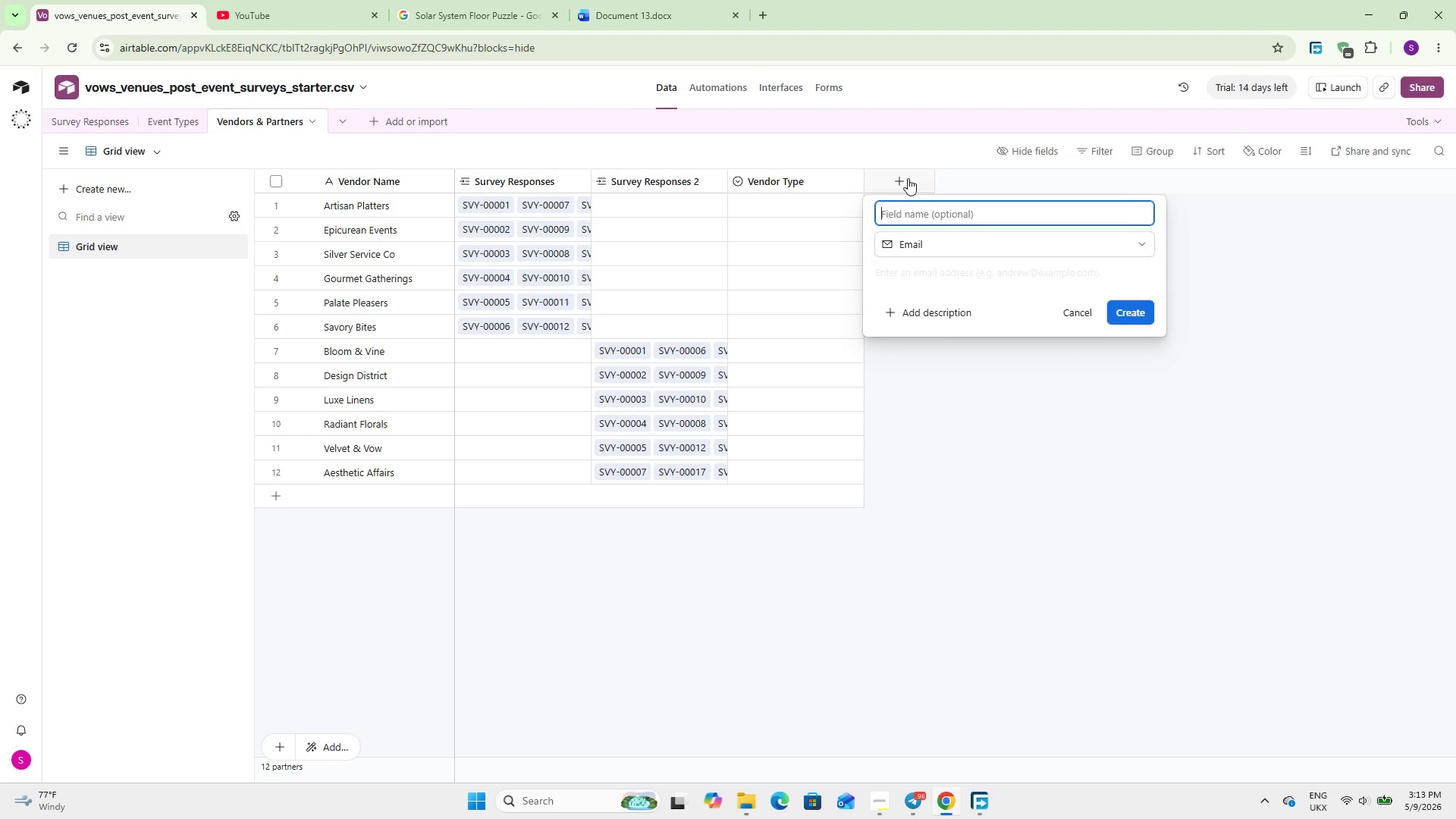 
key(Enter)
 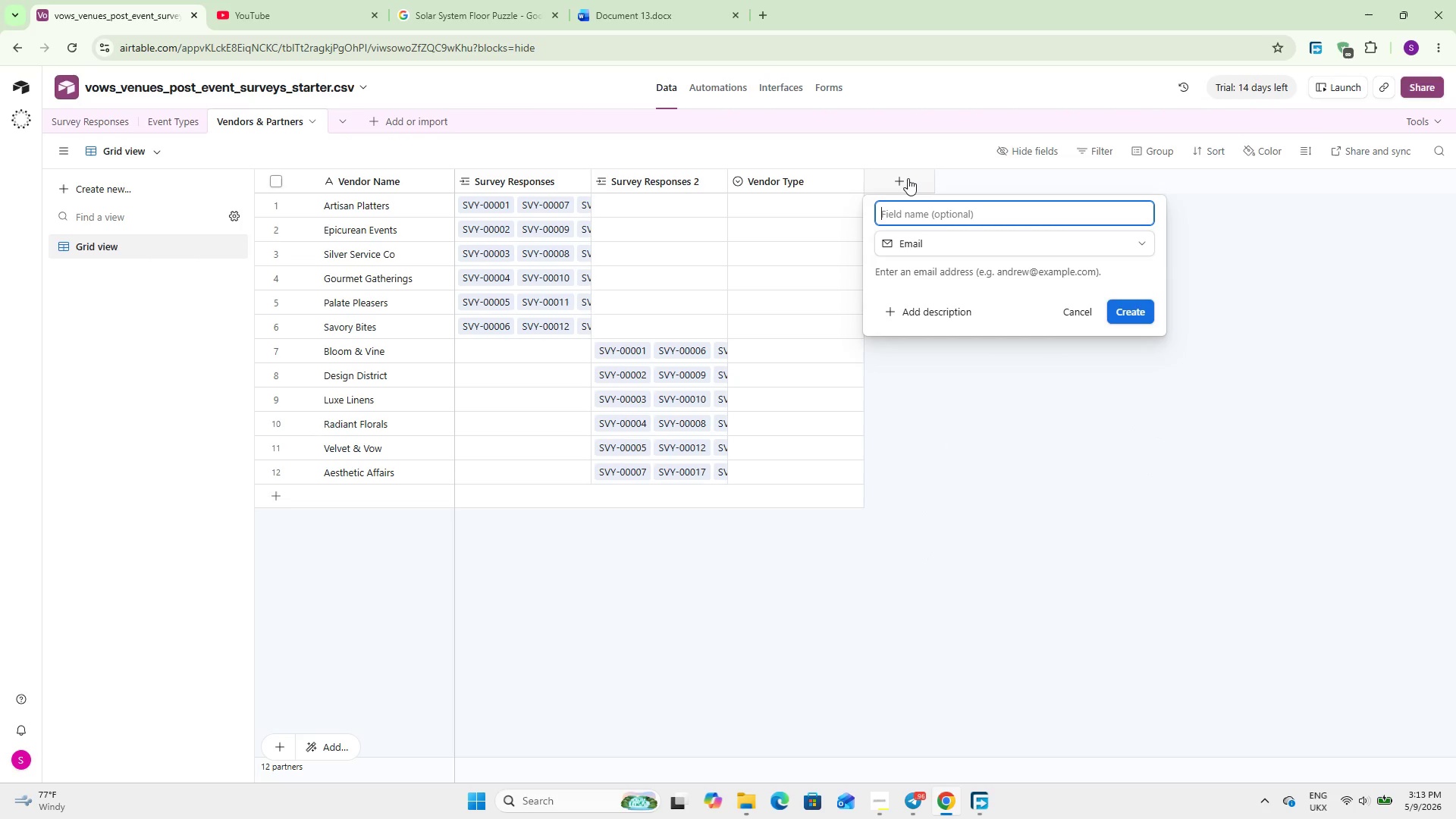 
type(Contact Email)
 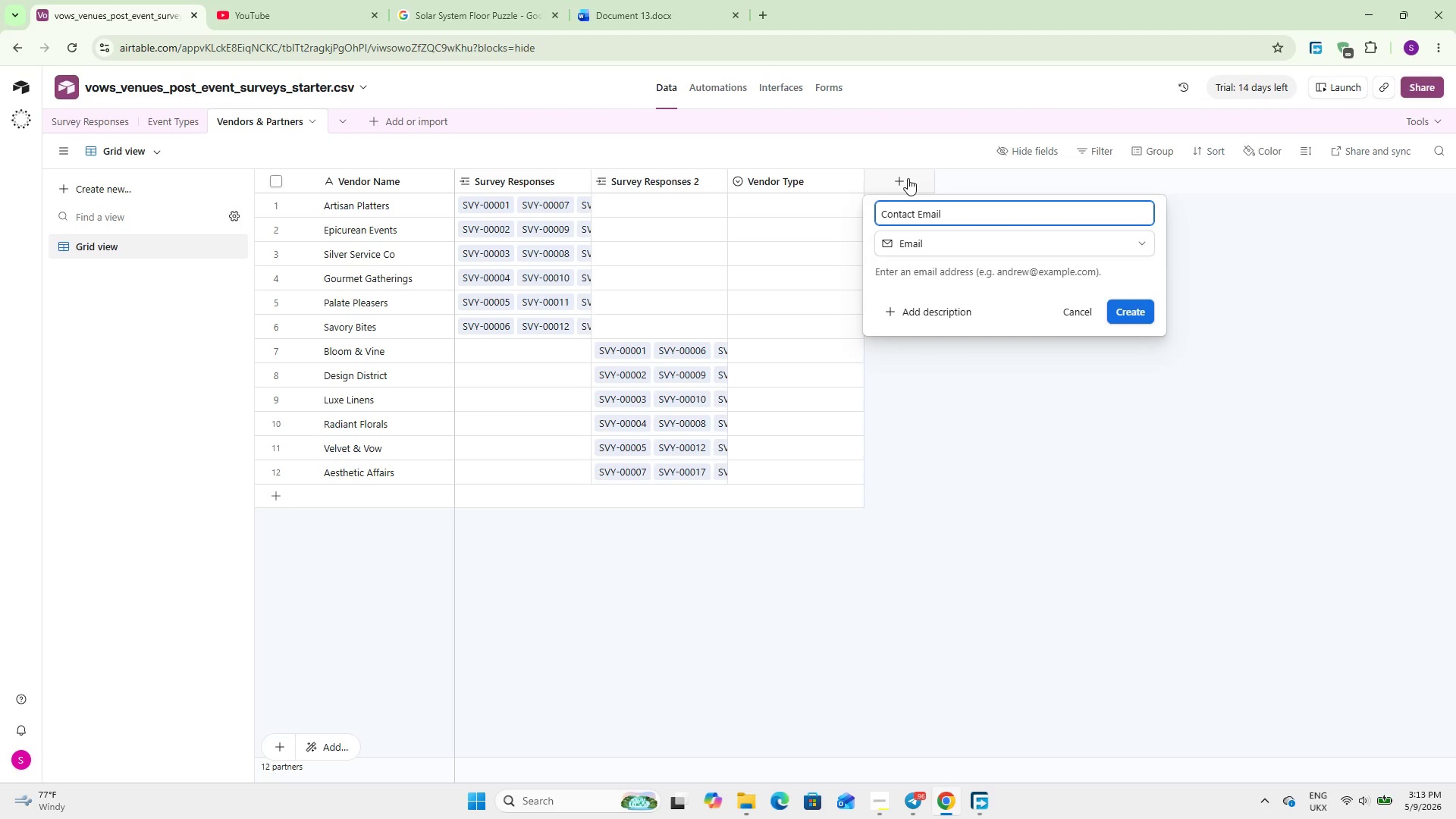 
key(Enter)
 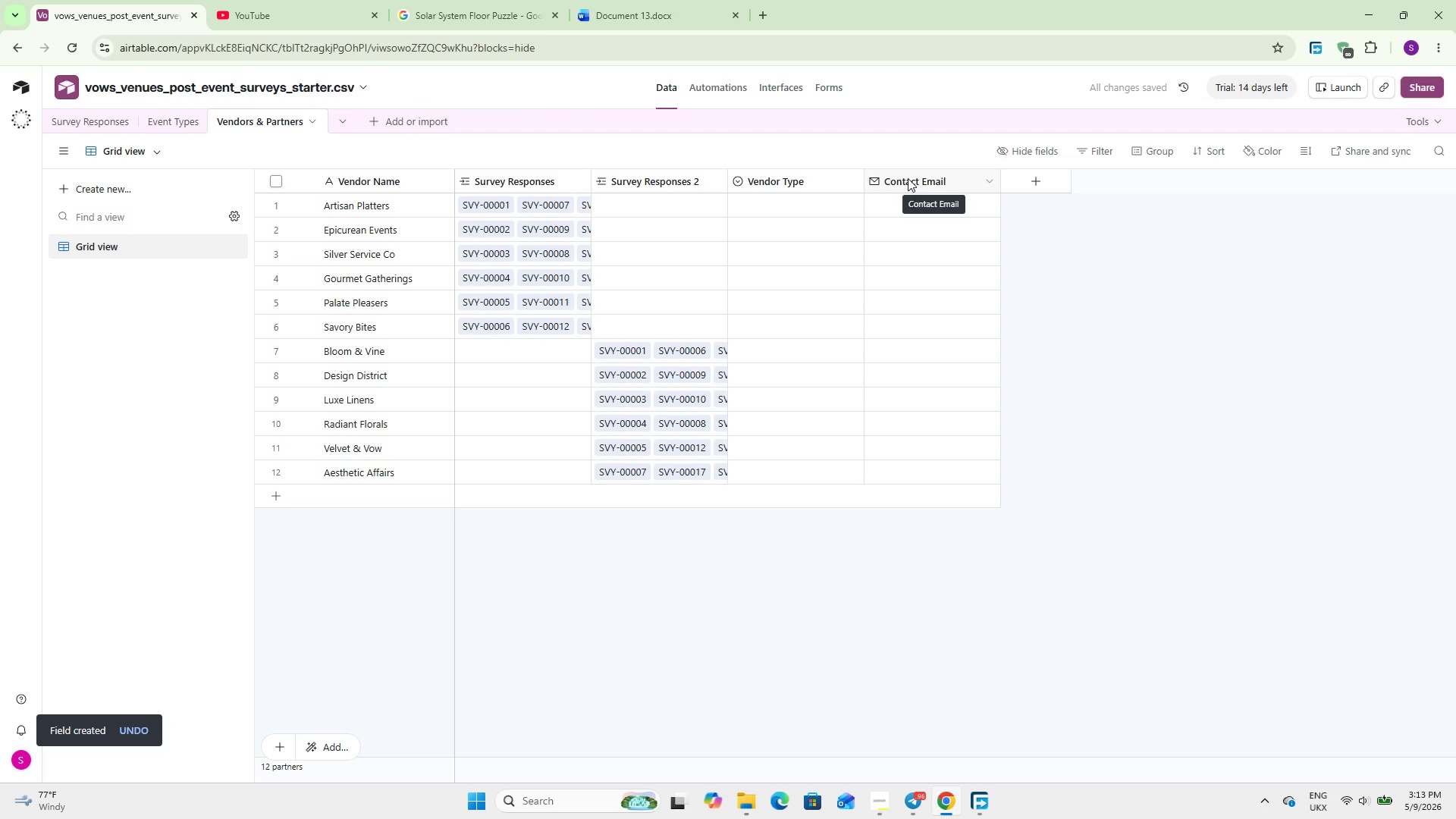 
wait(7.78)
 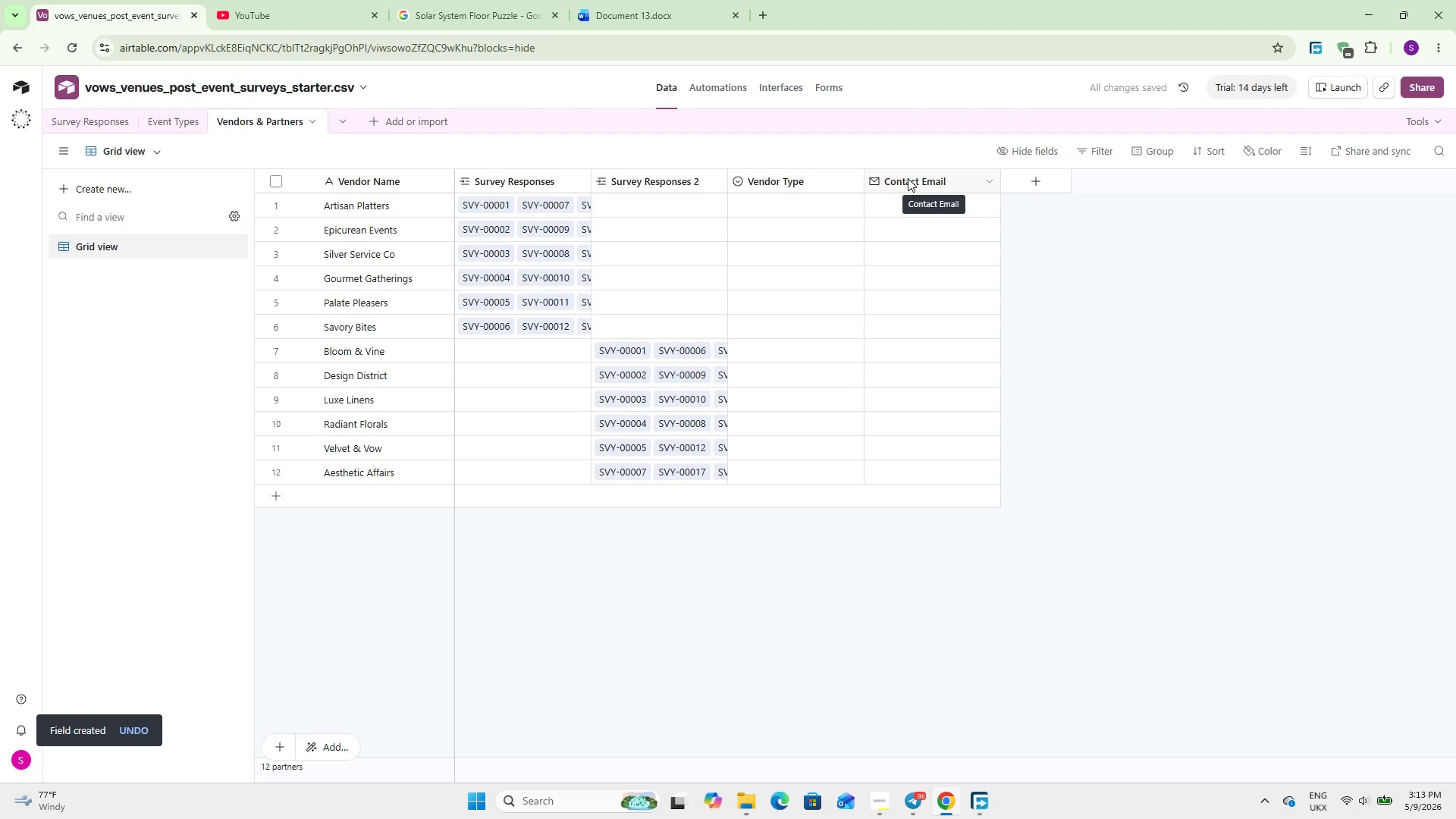 
left_click([375, 110])
 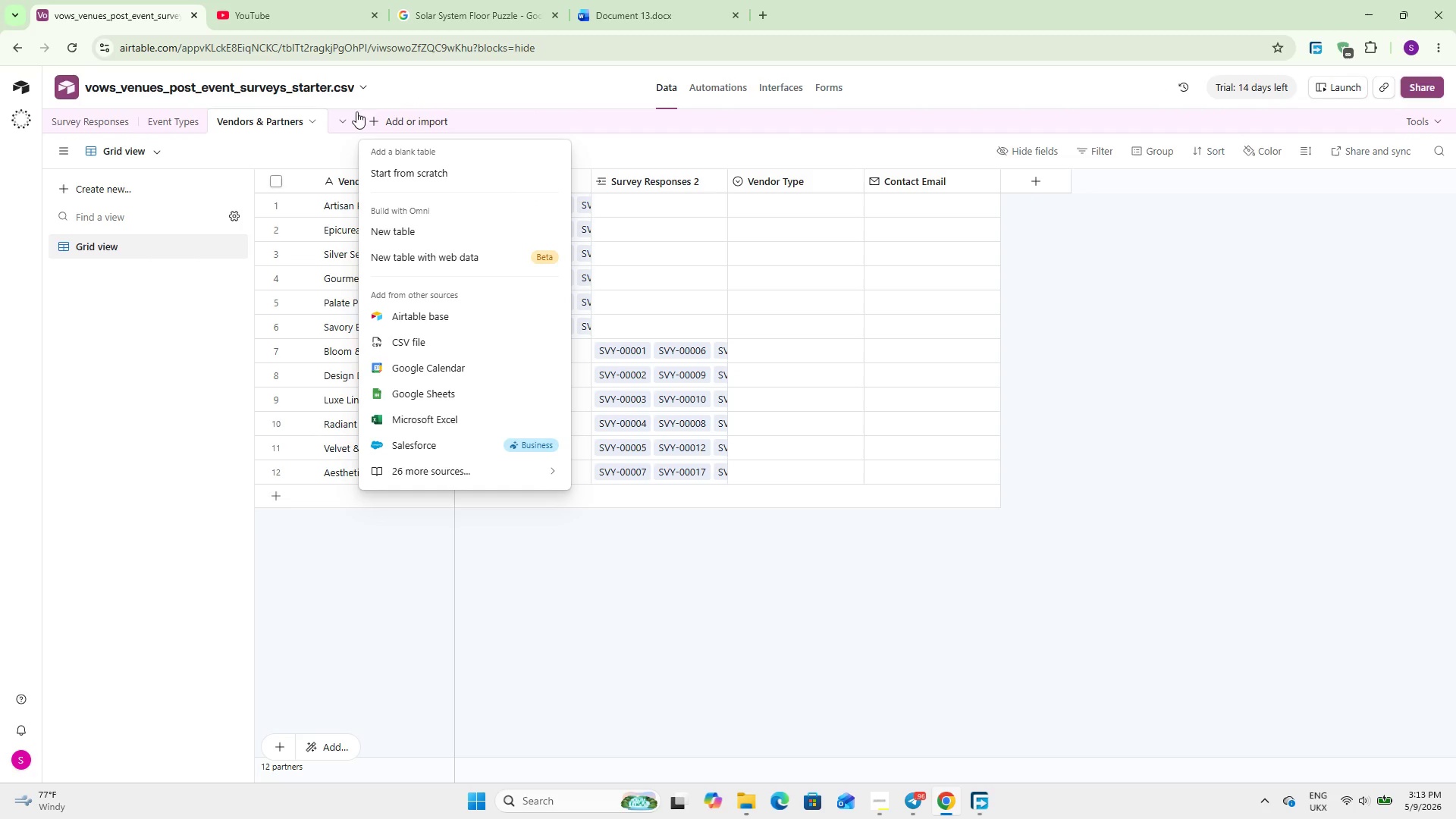 
left_click([152, 118])
 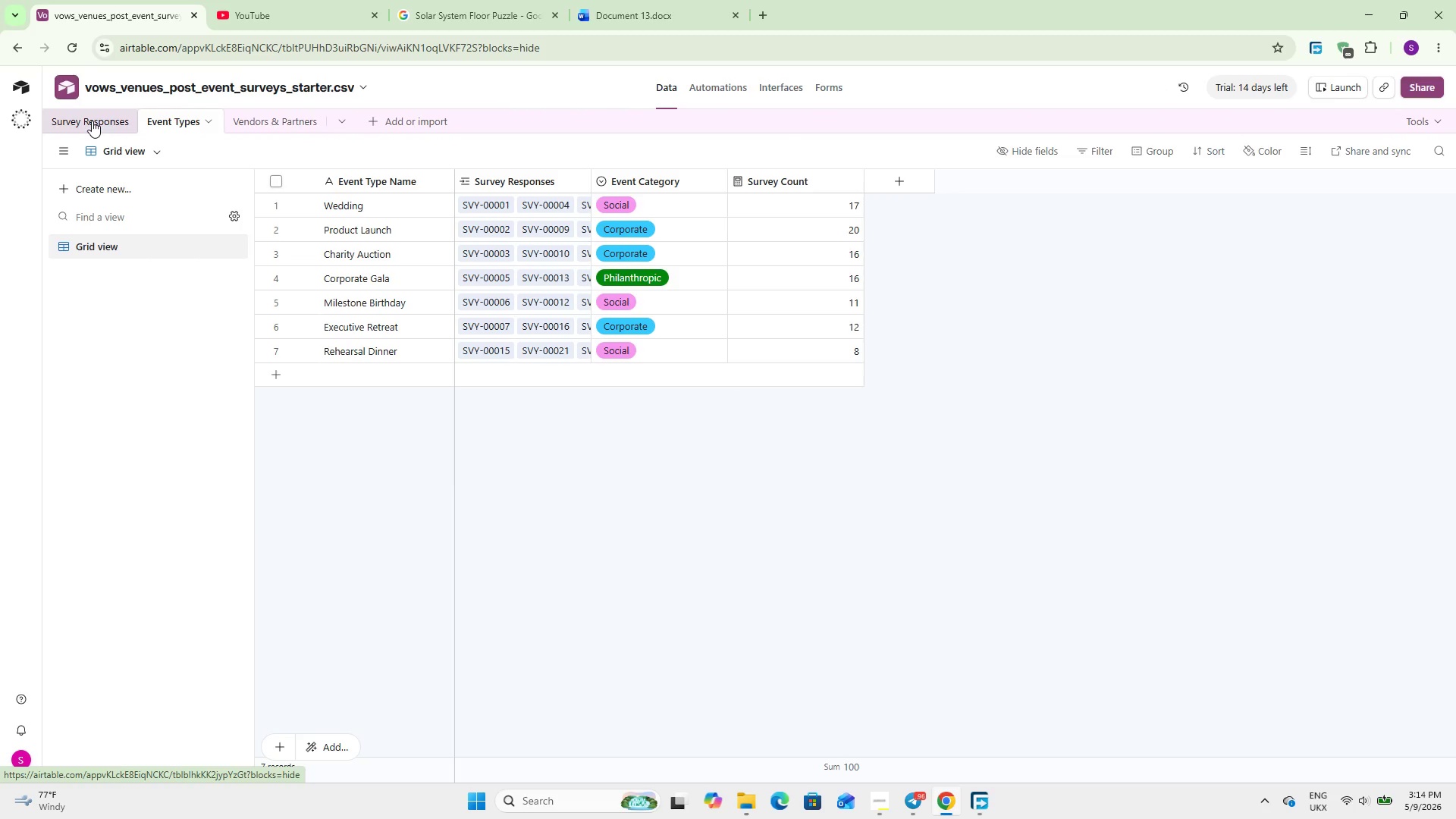 
left_click([92, 121])
 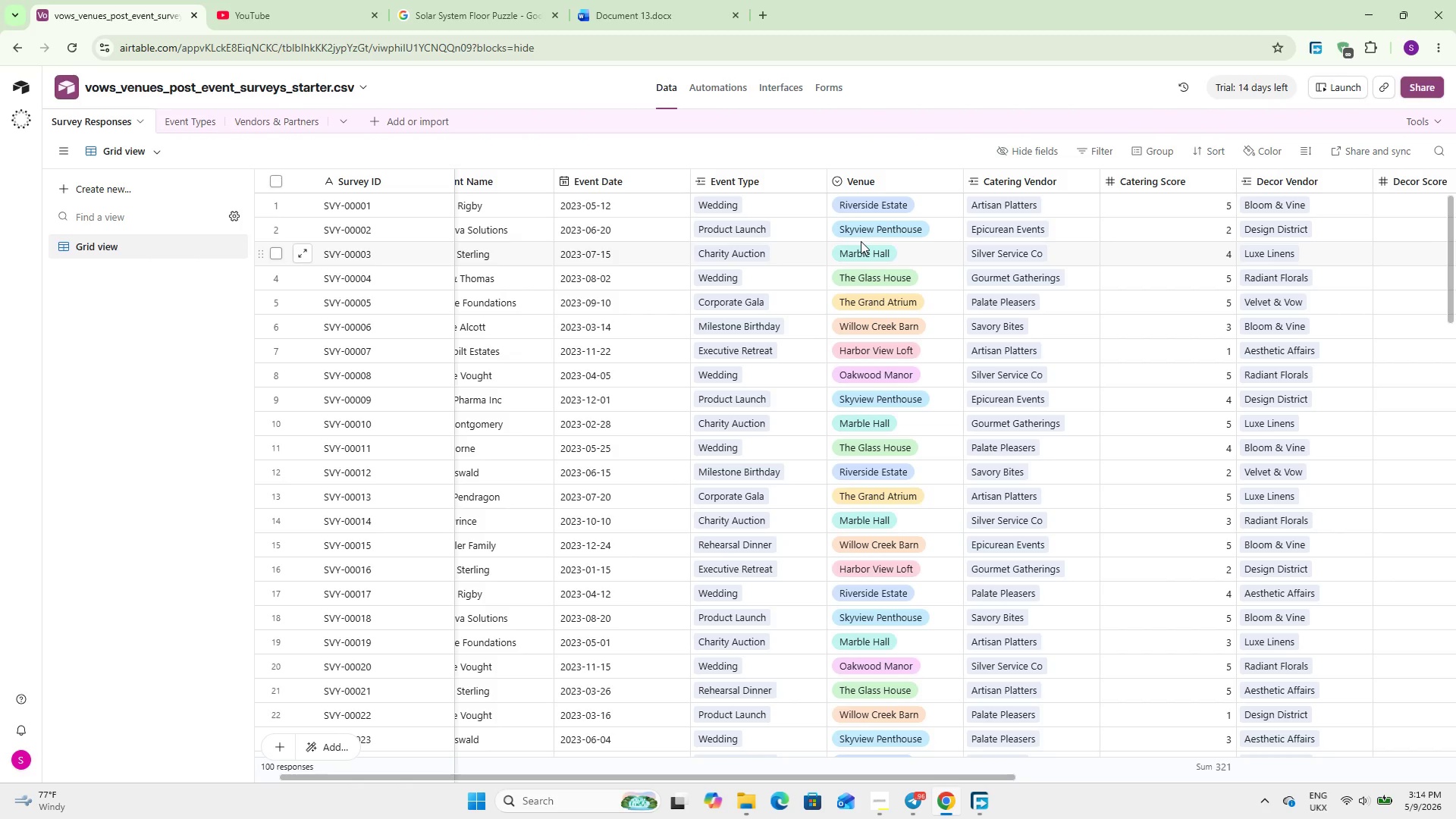 
double_click([882, 187])
 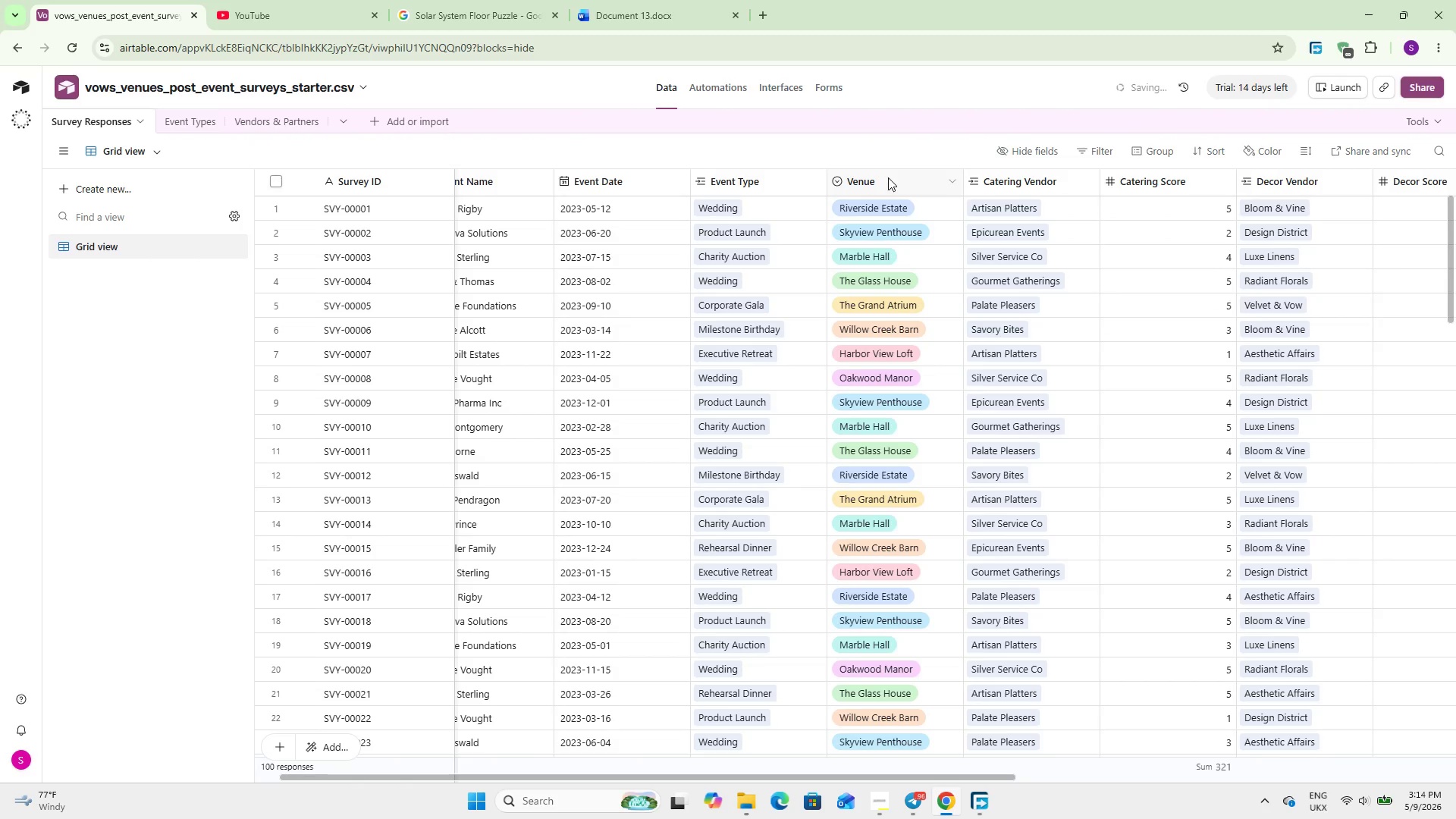 
double_click([888, 177])
 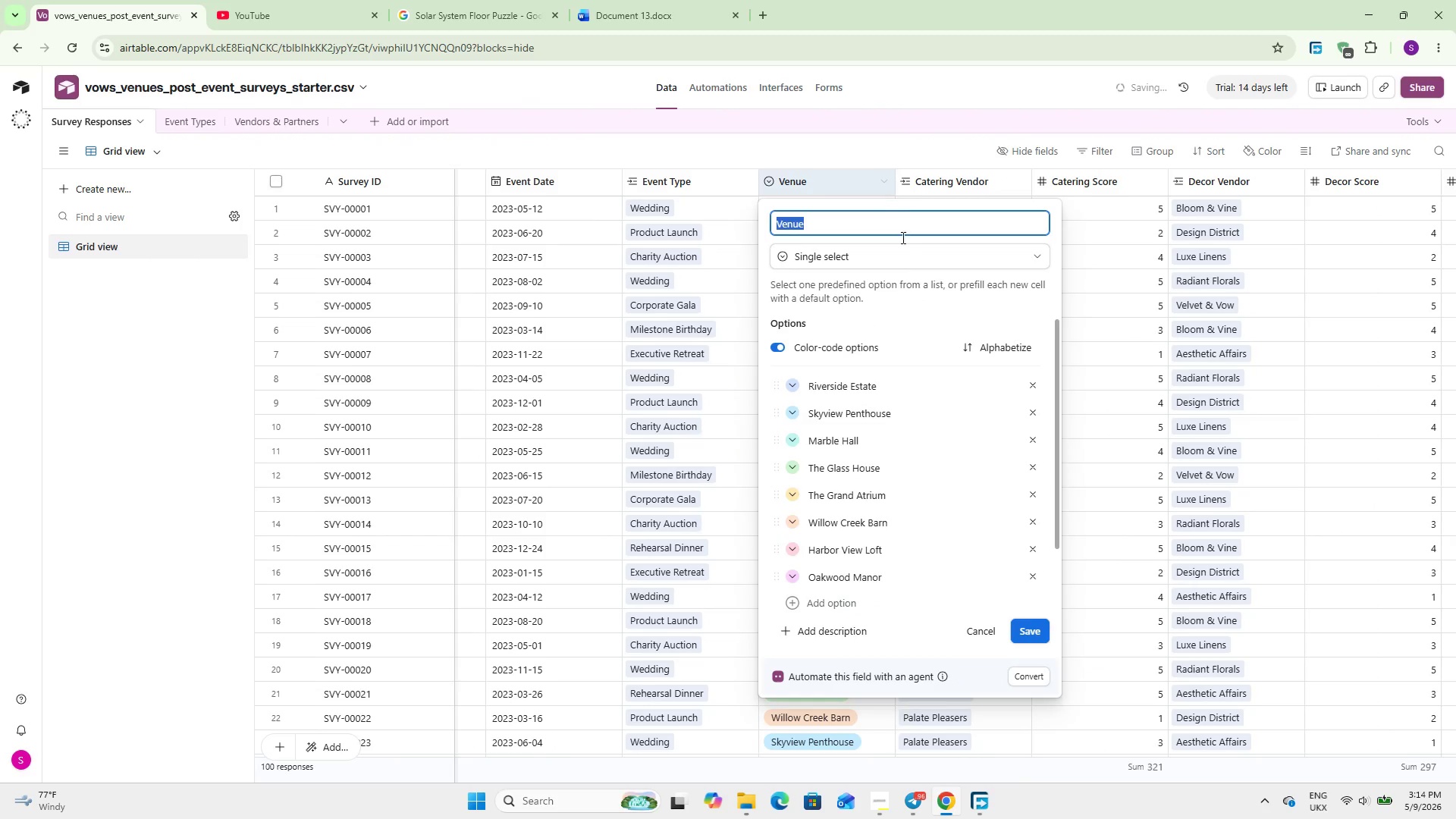 
left_click([908, 259])
 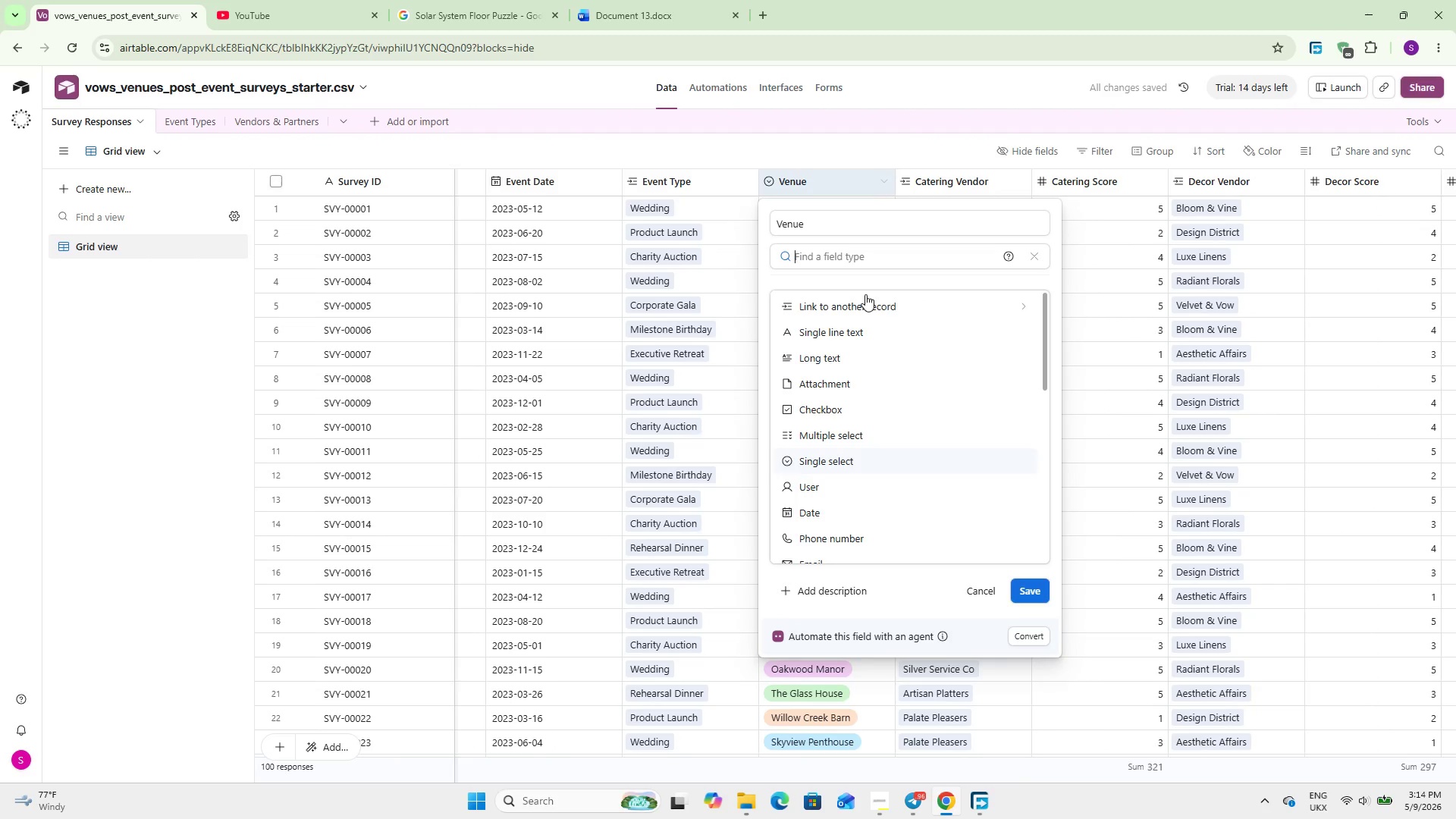 
left_click([862, 301])
 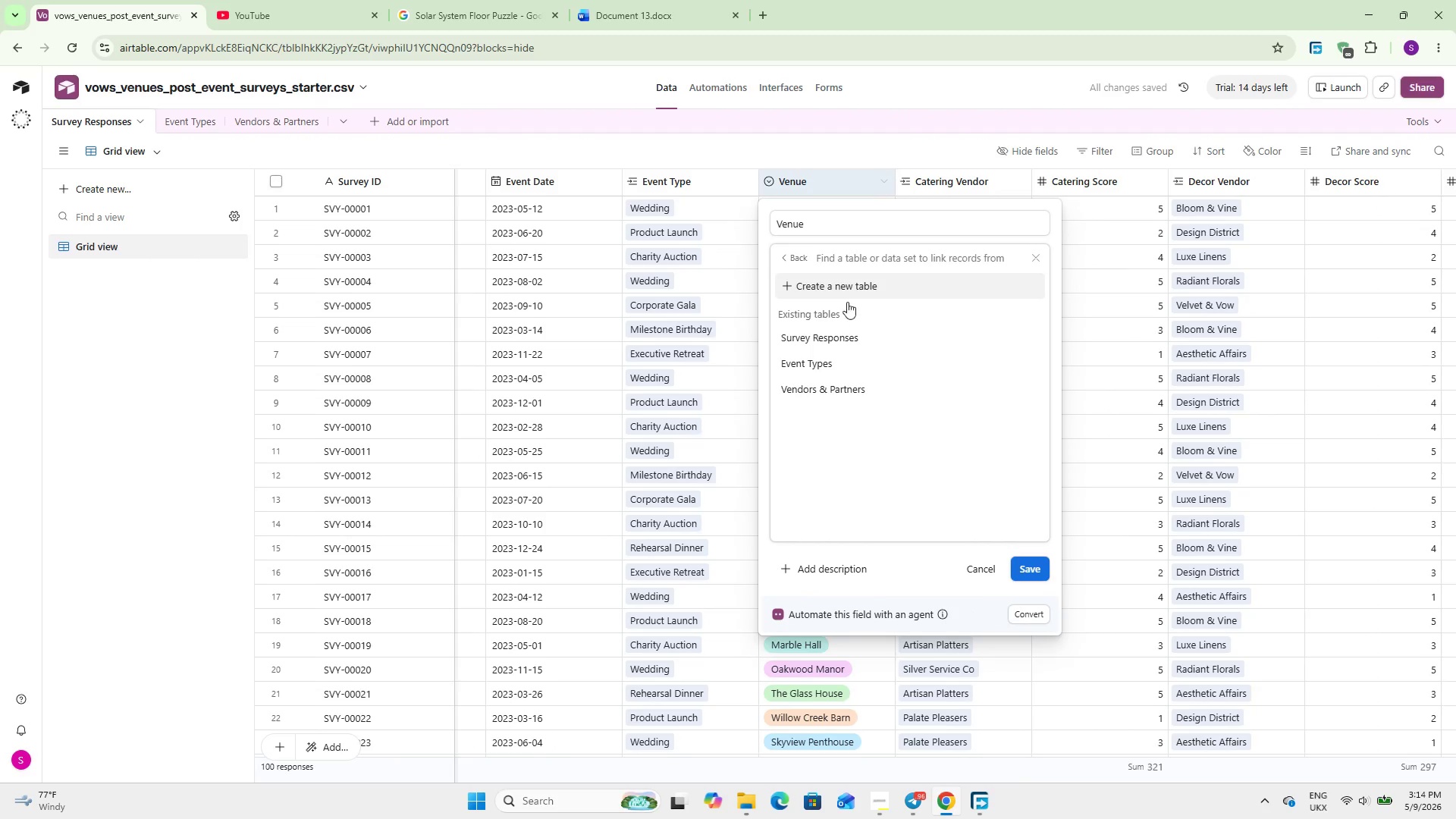 
left_click([852, 286])
 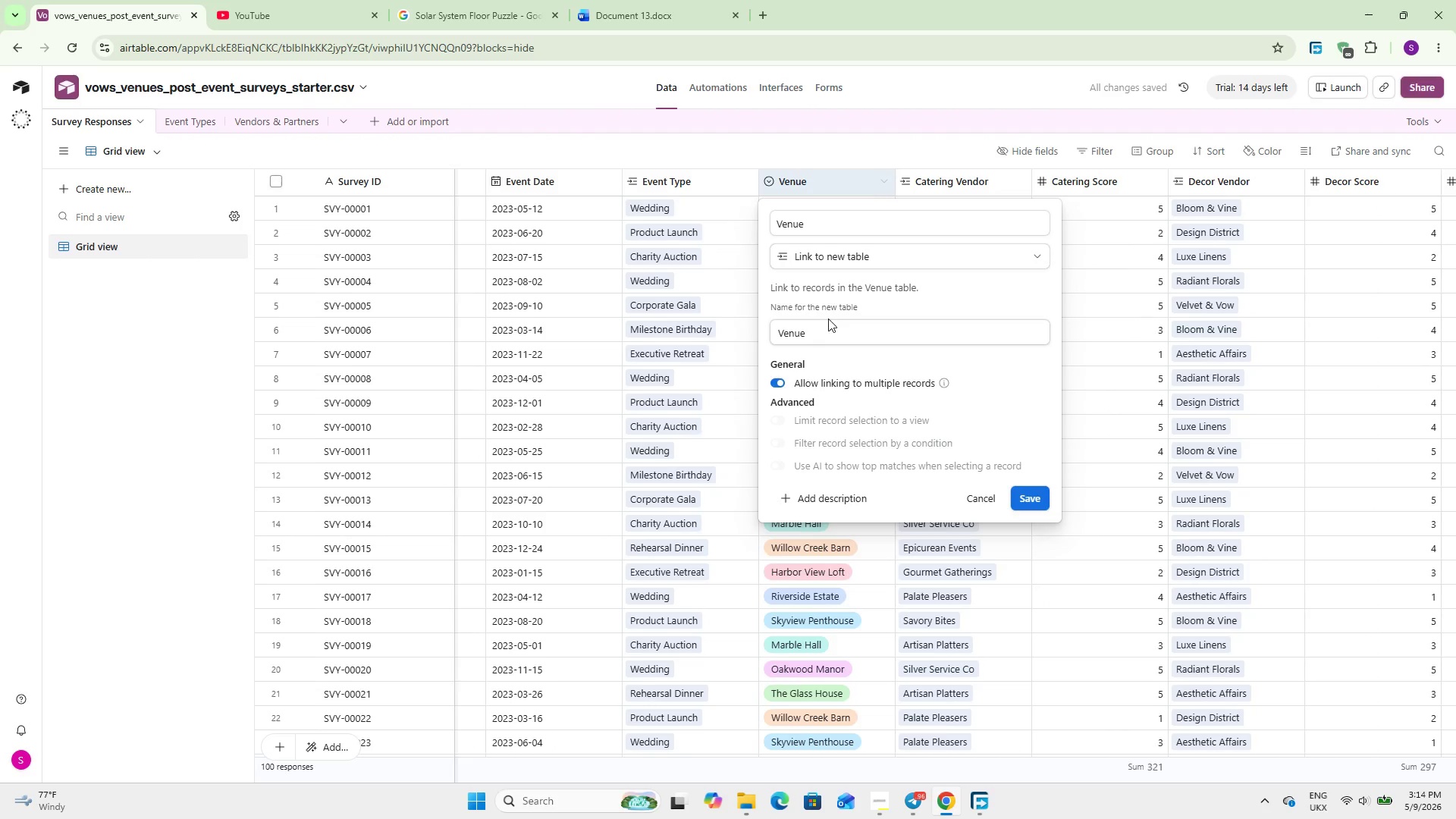 
left_click([842, 339])
 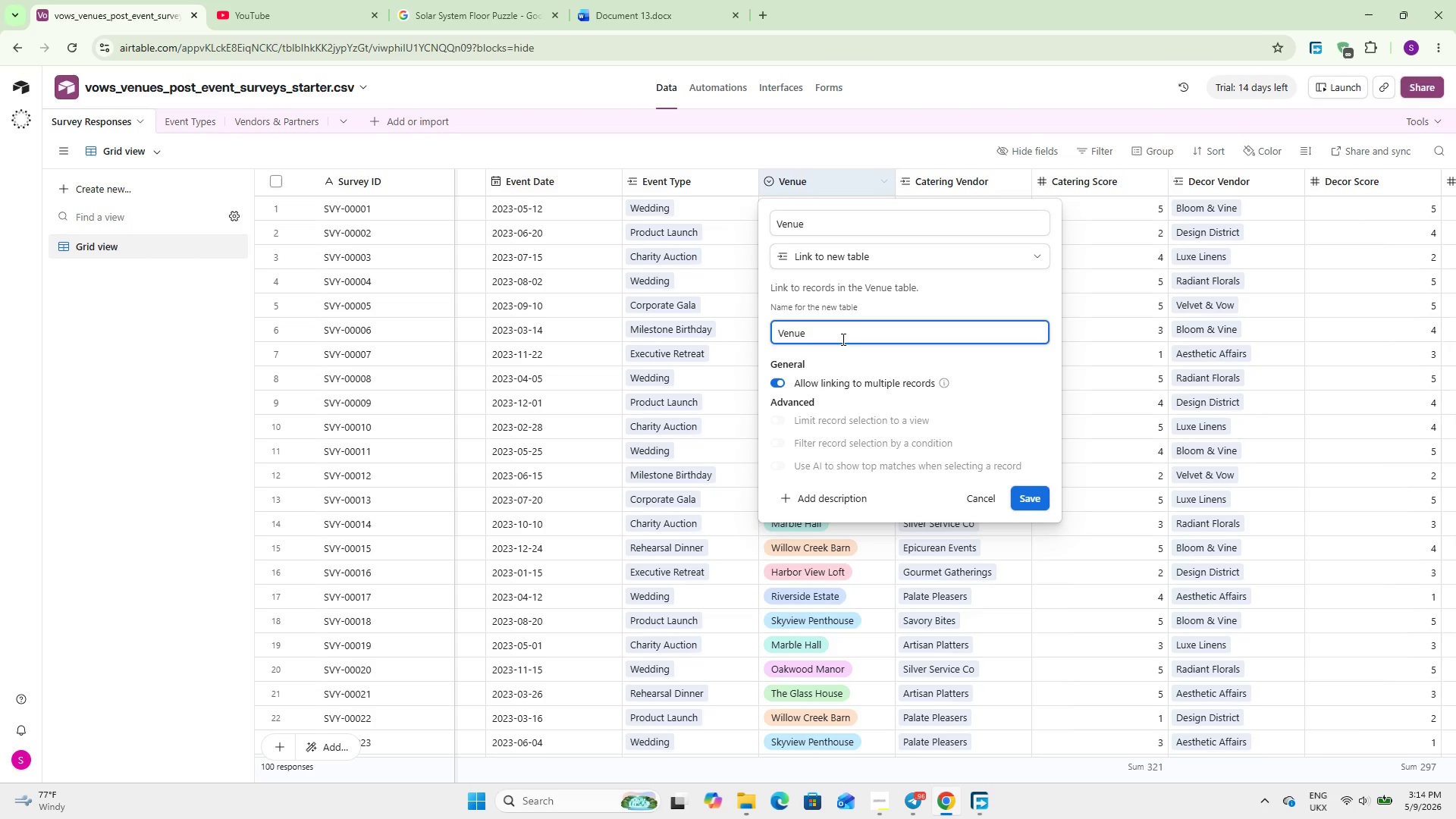 
key(S)
 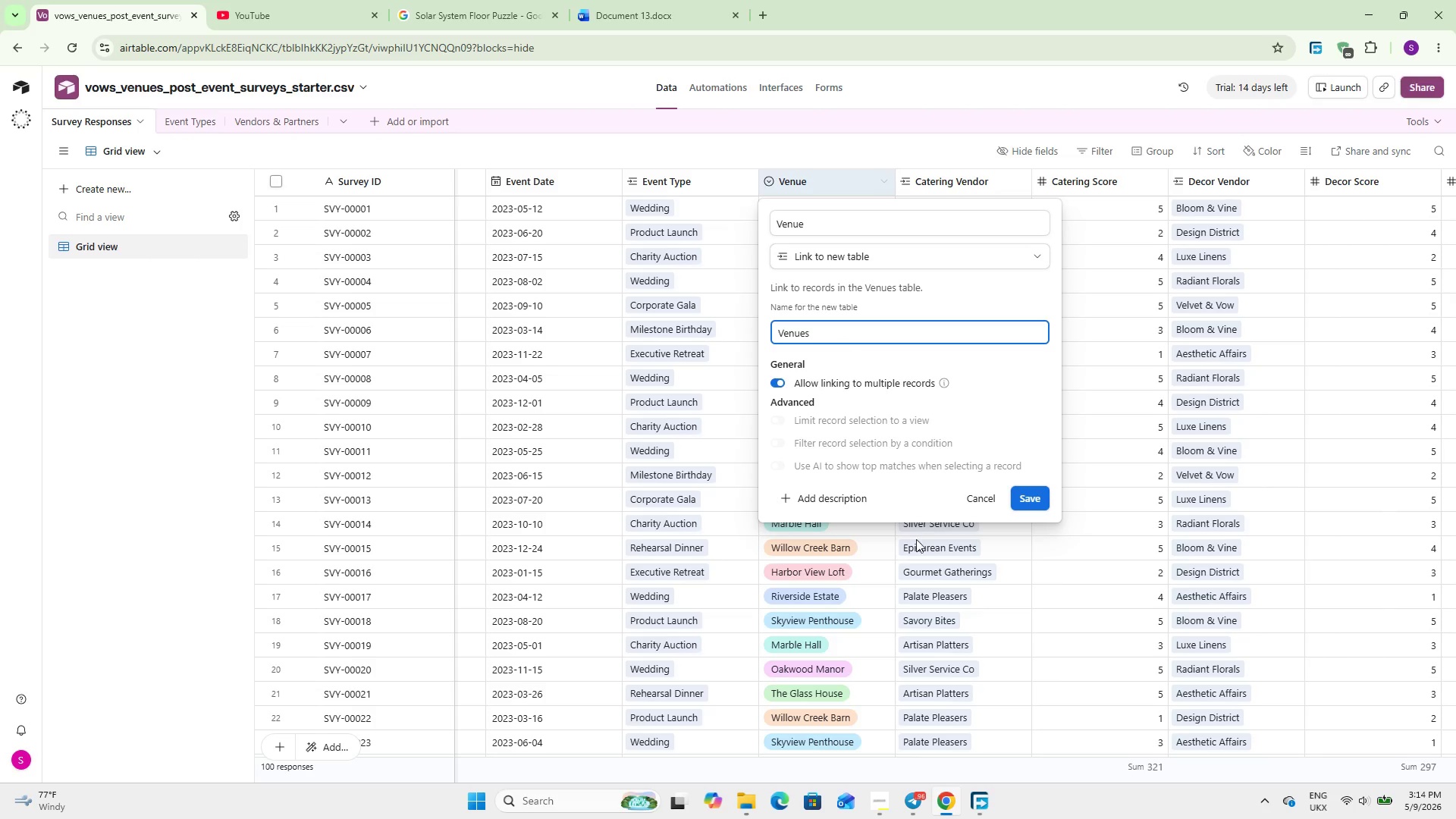 
left_click([1038, 495])
 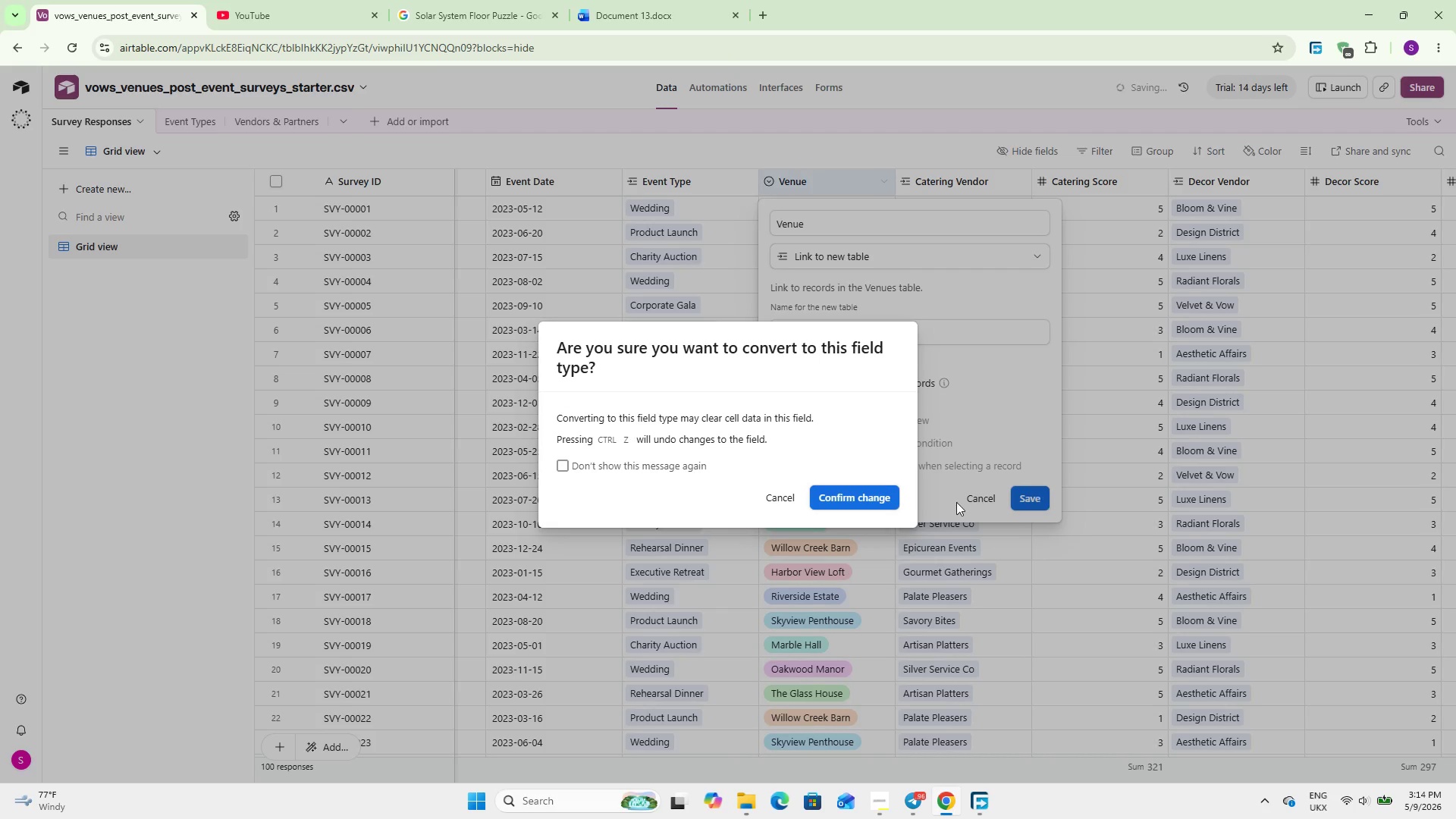 
left_click([863, 497])
 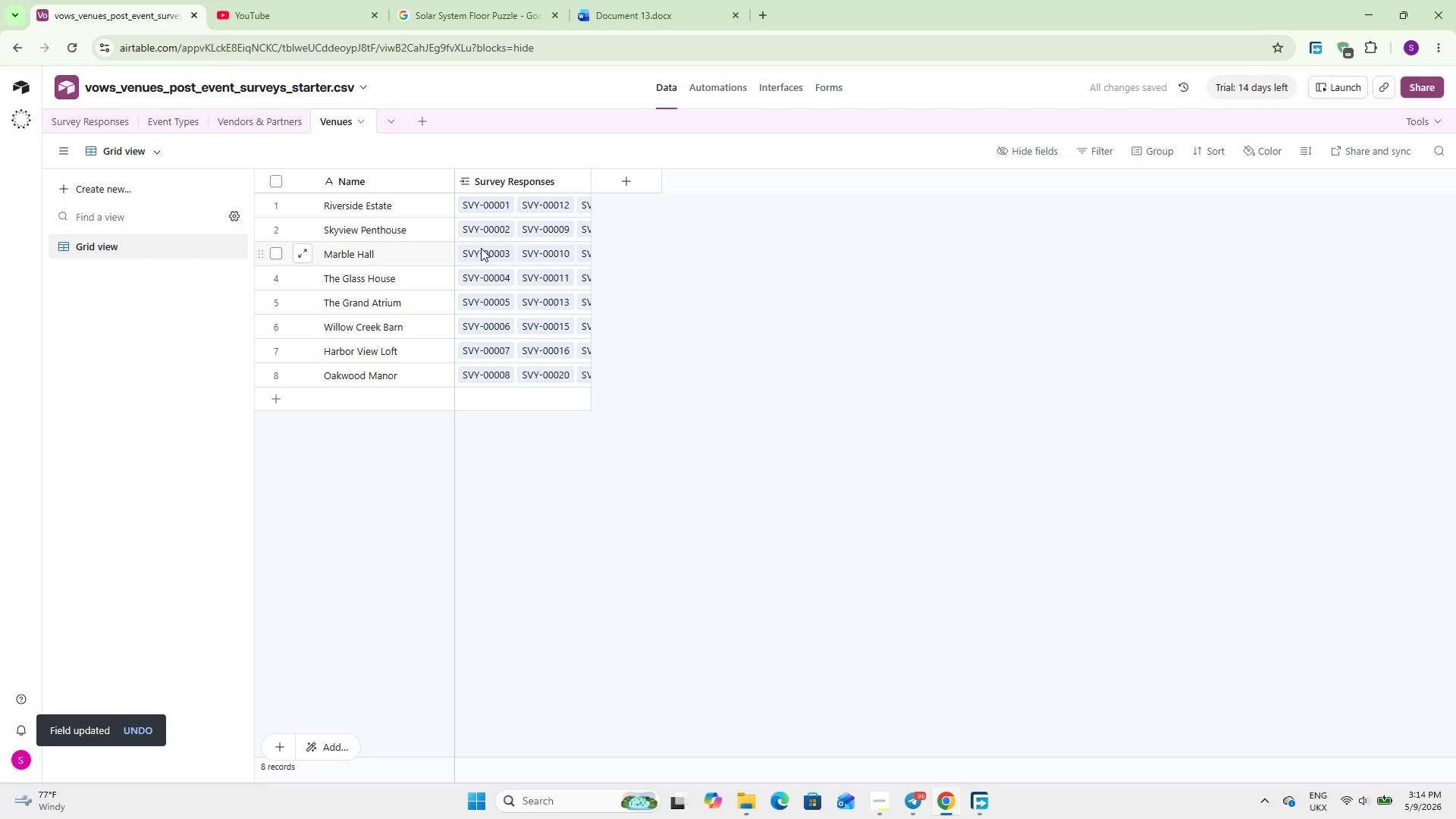 
wait(5.38)
 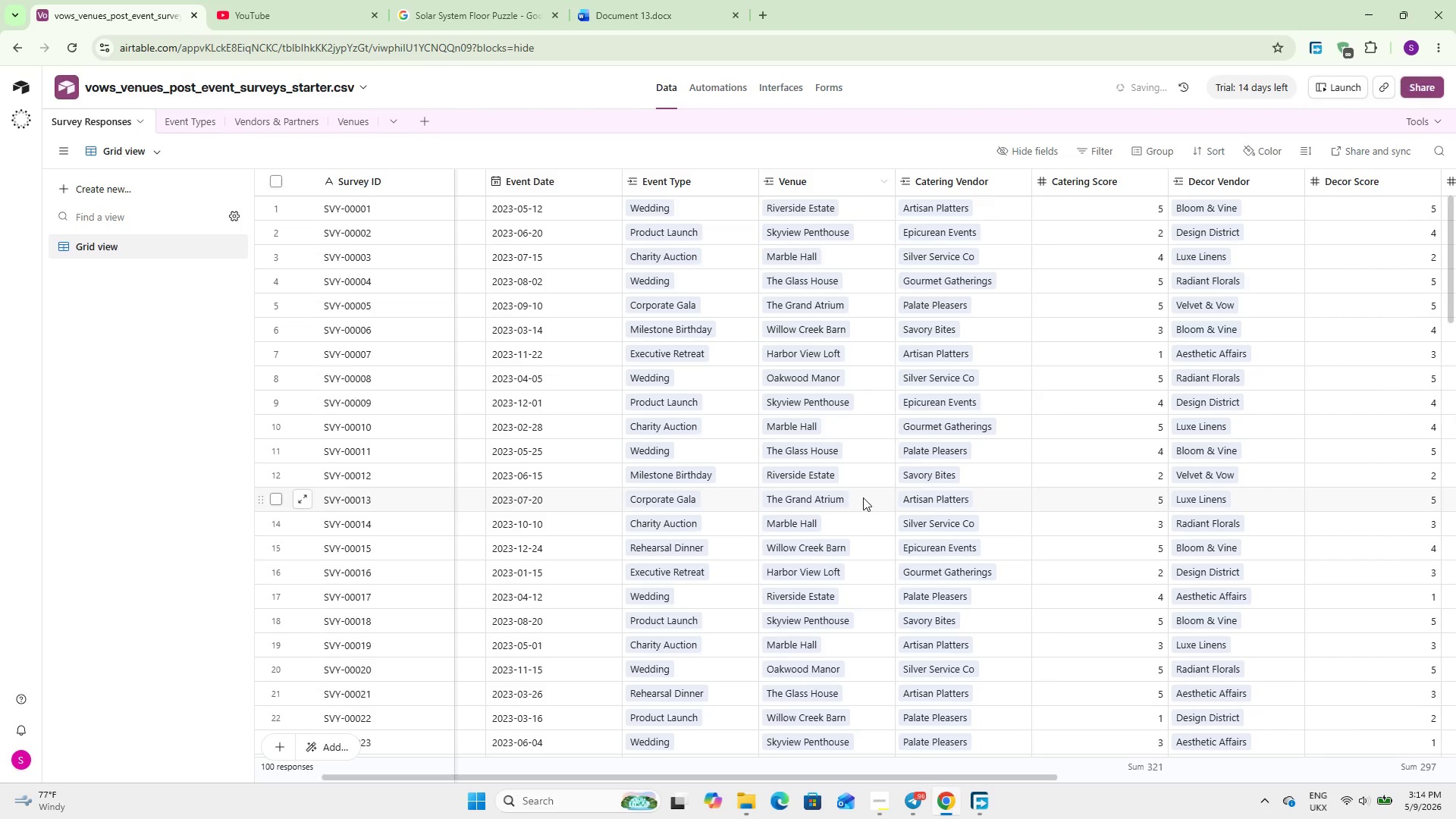 
double_click([406, 184])
 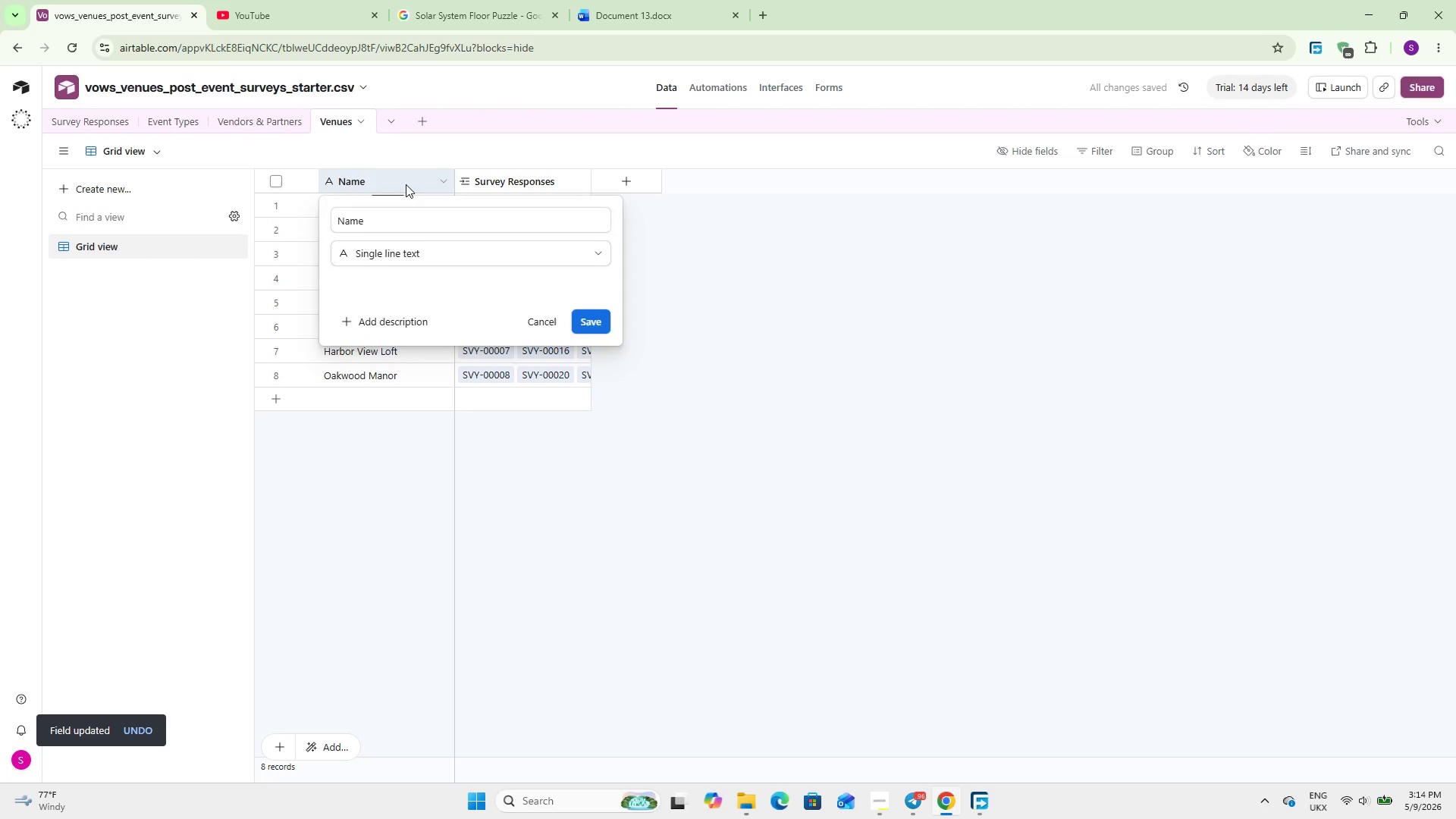 
triple_click([406, 184])
 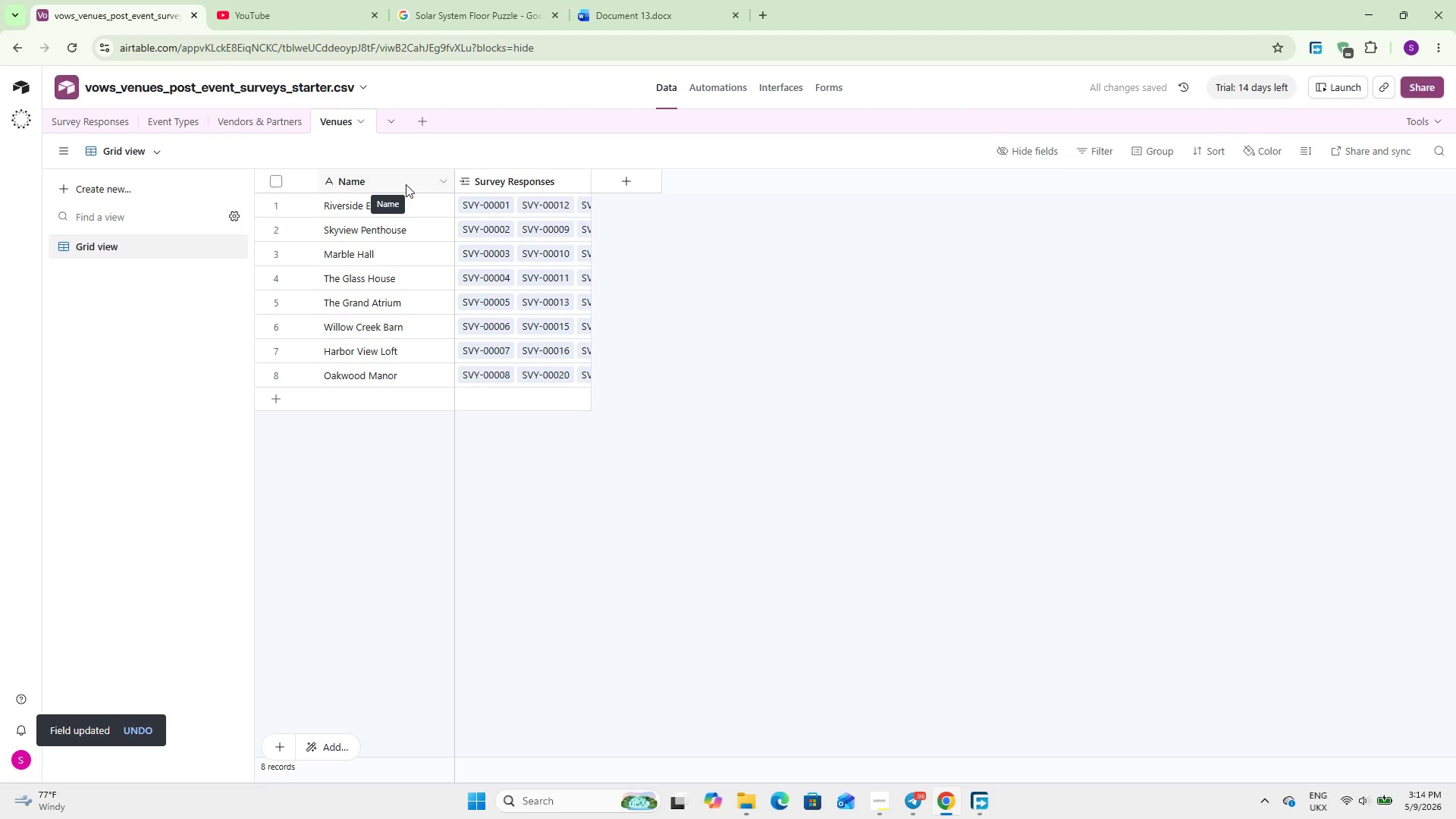 
double_click([406, 184])
 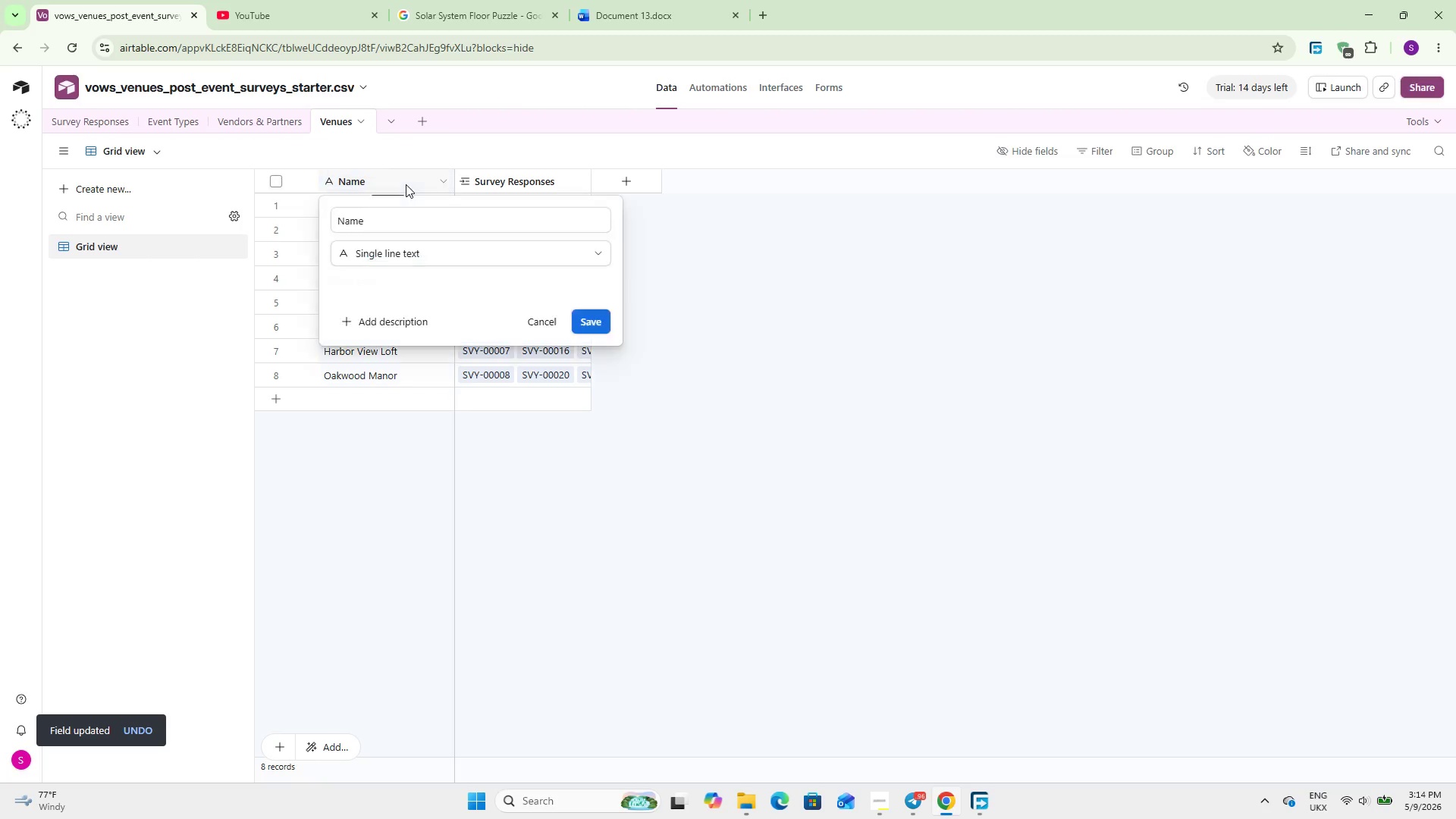 
scroll: coordinate [406, 184], scroll_direction: up, amount: 2.0
 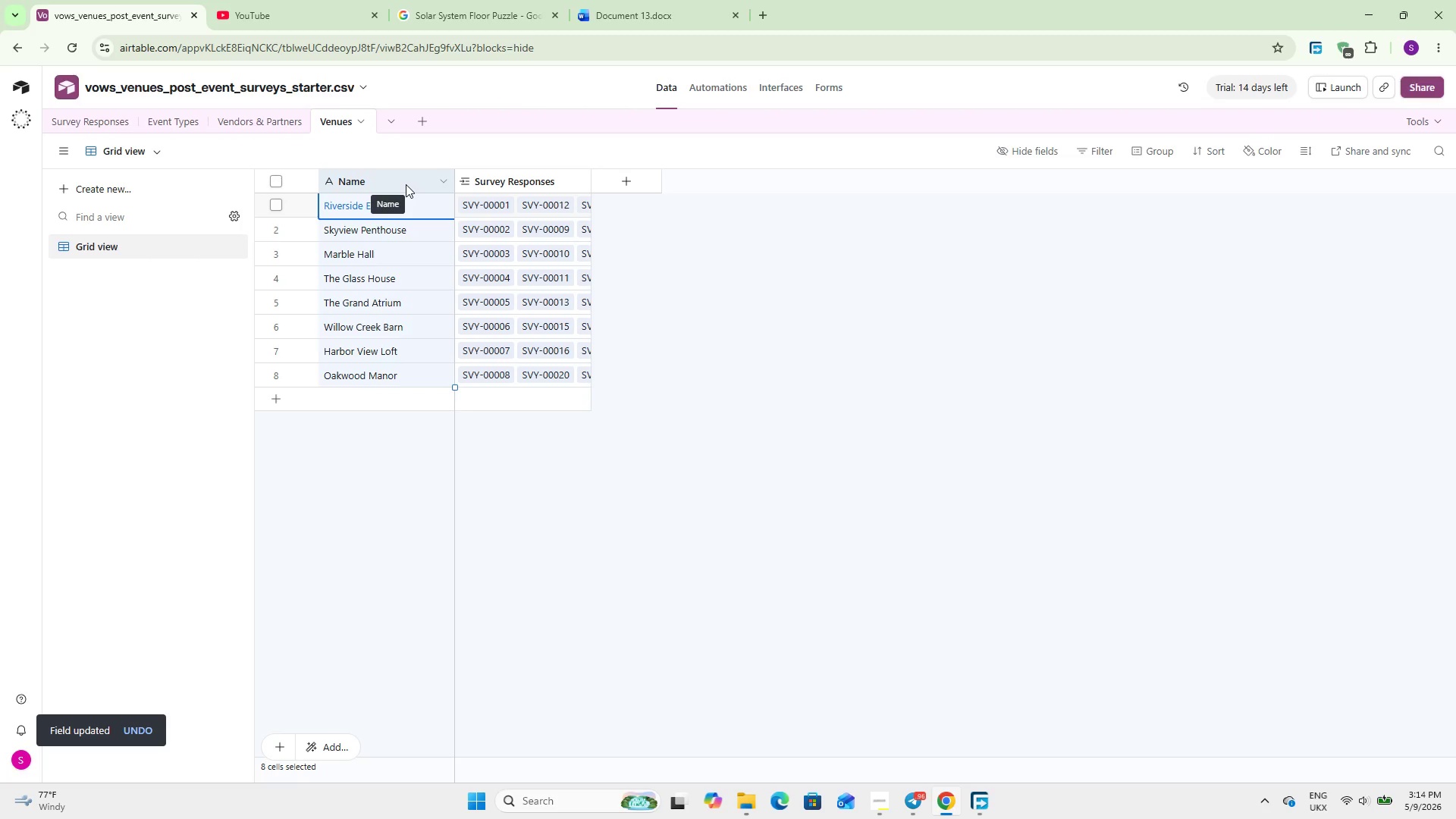 
triple_click([406, 184])
 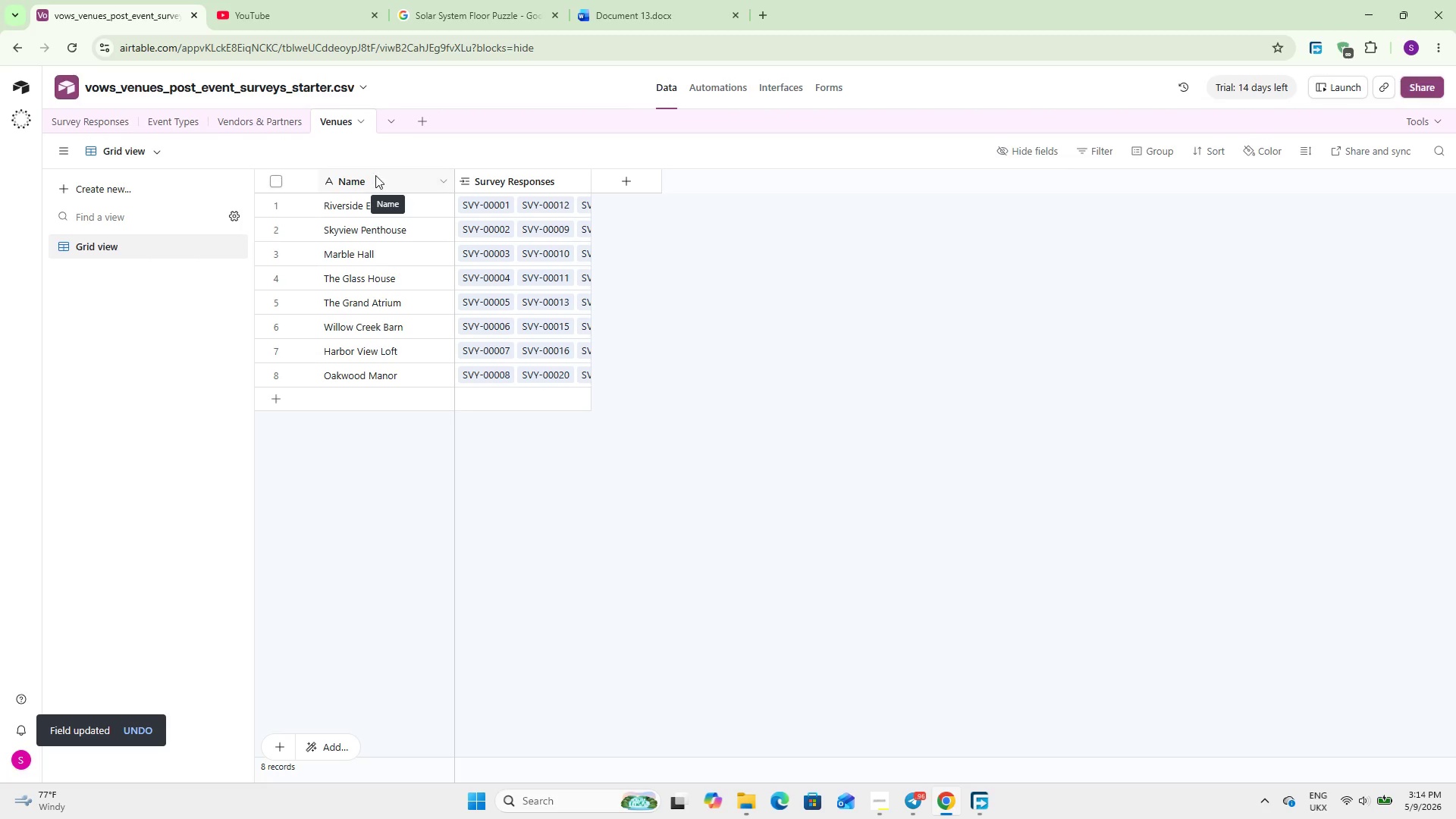 
double_click([375, 175])
 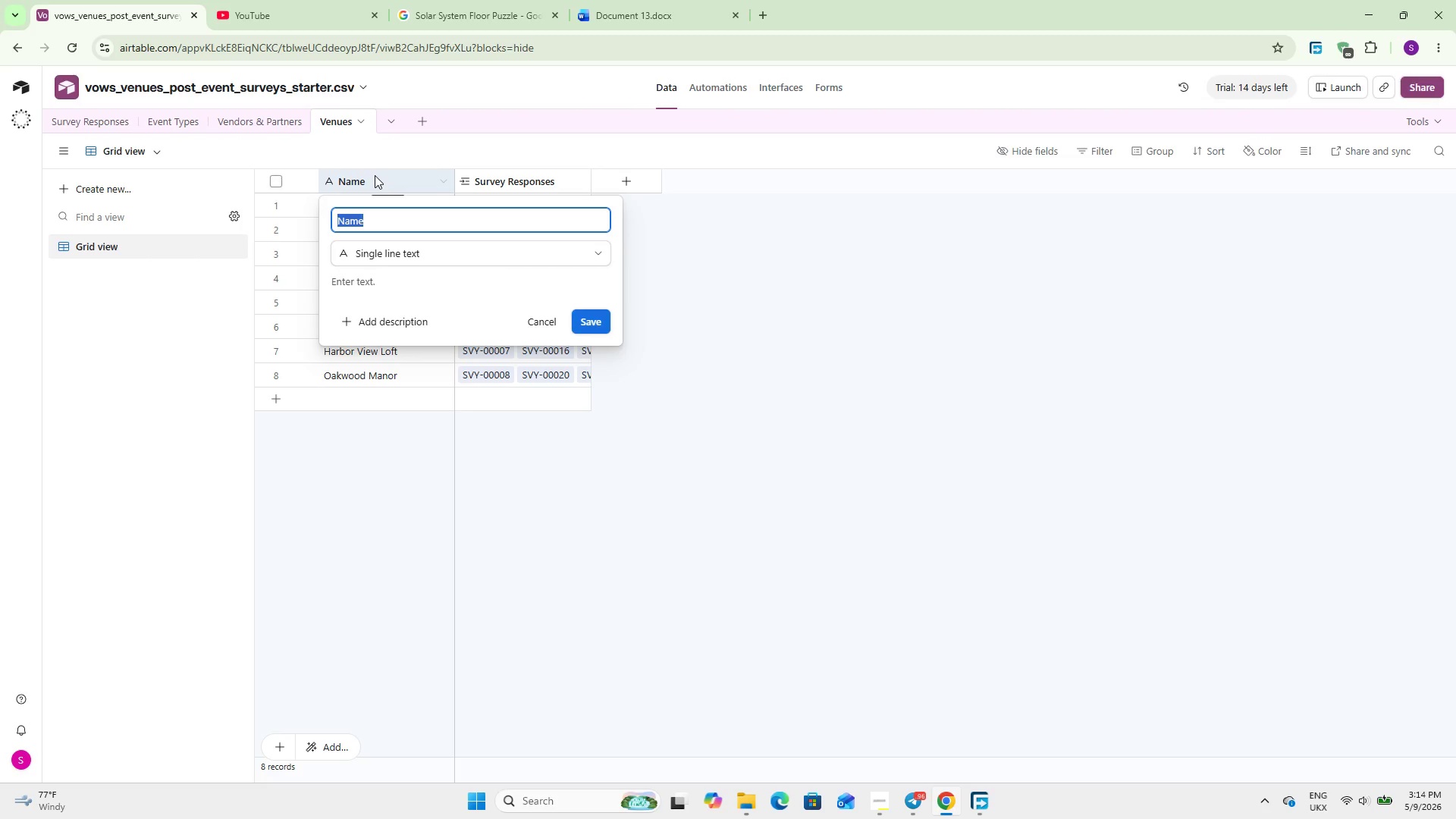 
key(Backspace)
type(Venu Name)
 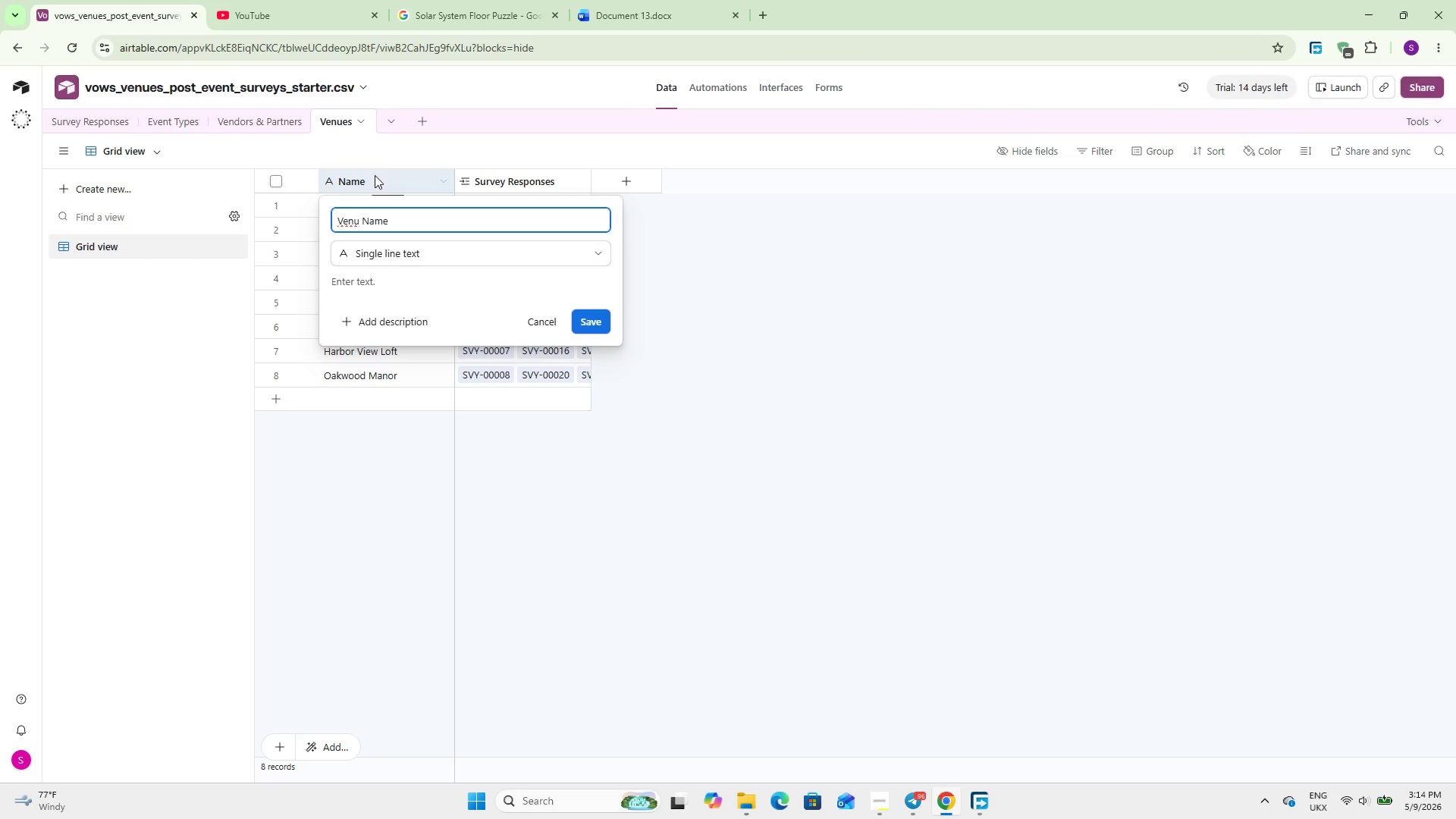 
hold_key(key=ArrowLeft, duration=0.5)
 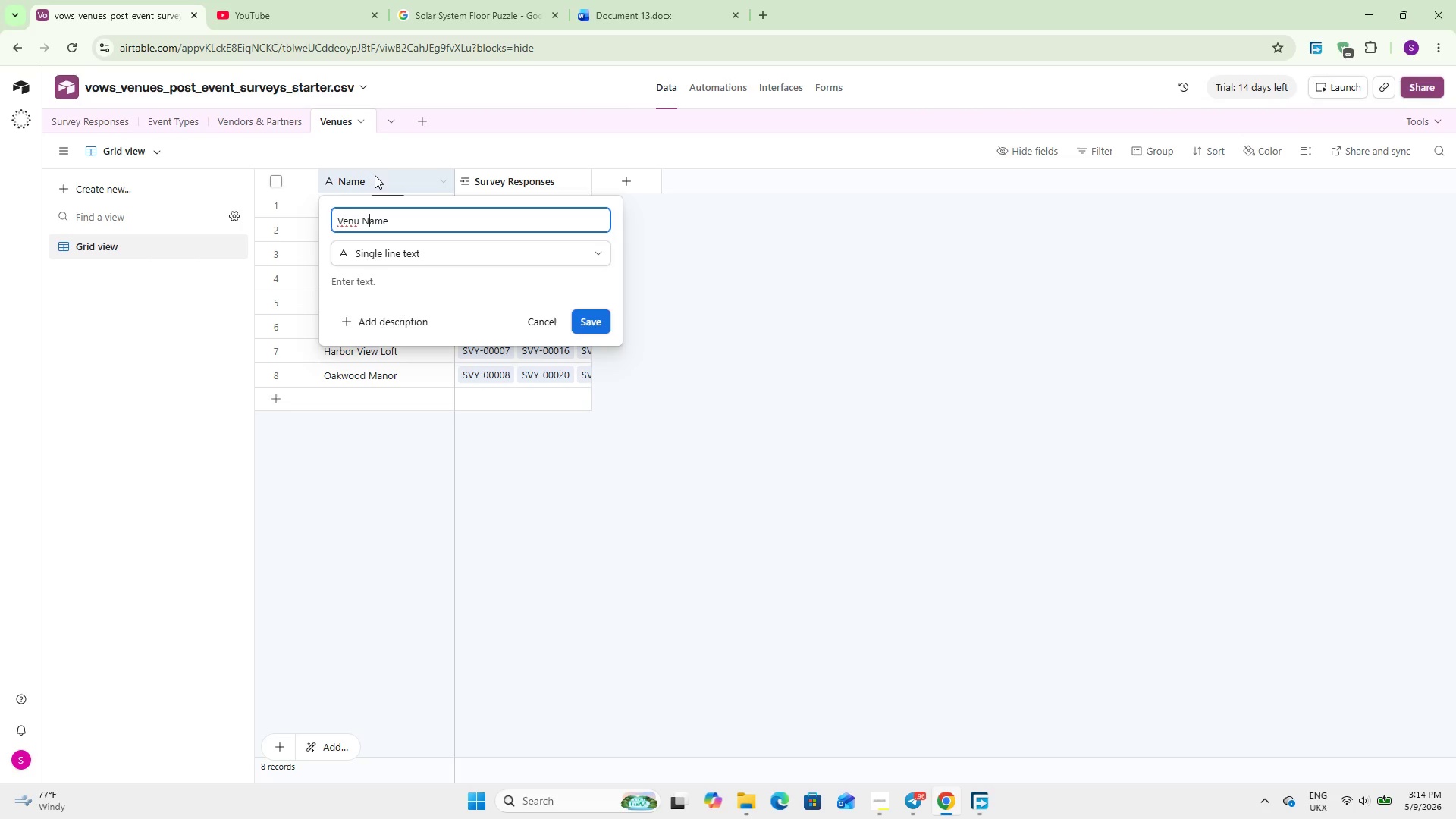 
key(ArrowLeft)
 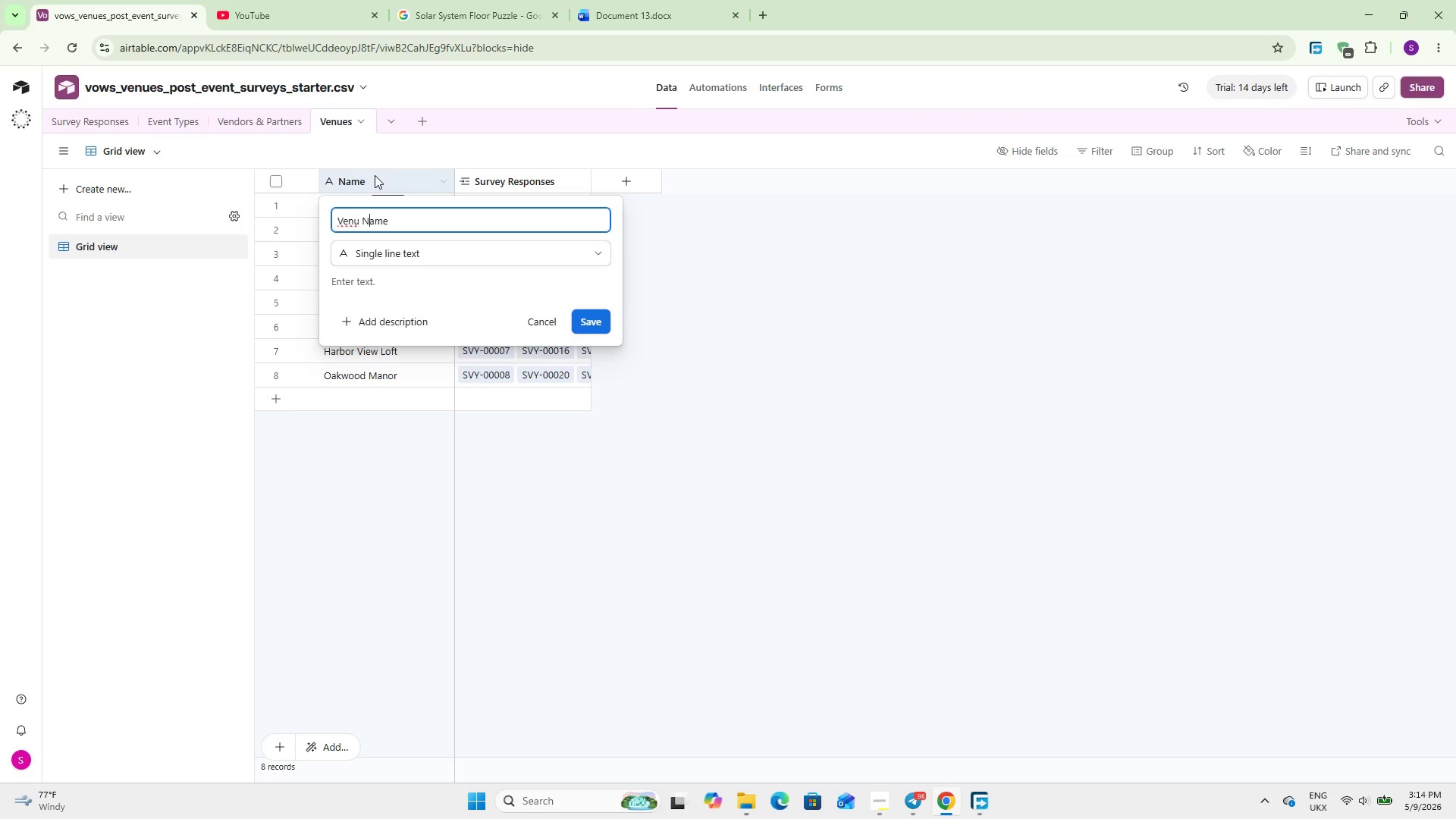 
key(ArrowLeft)
 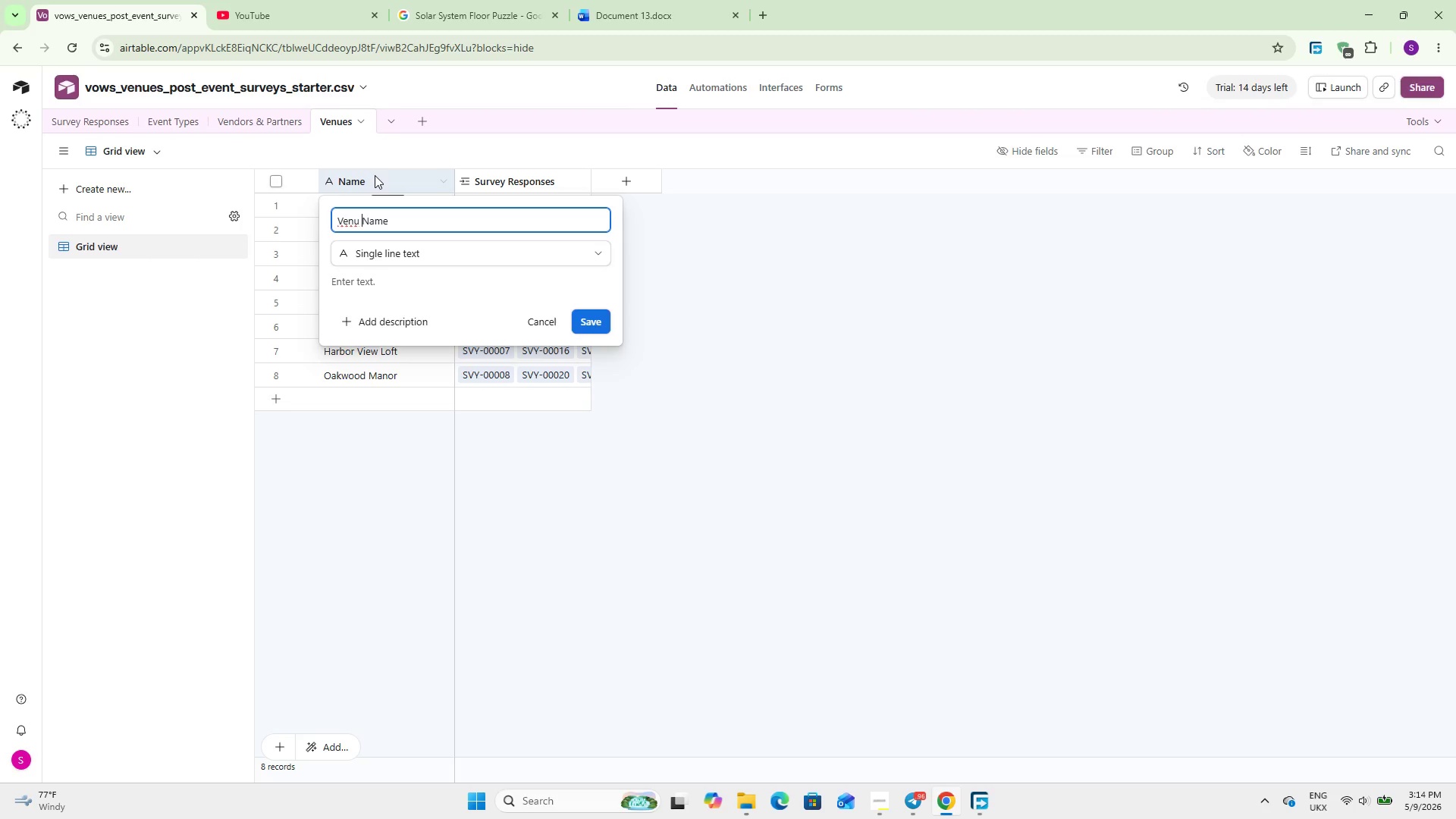 
key(ArrowLeft)
 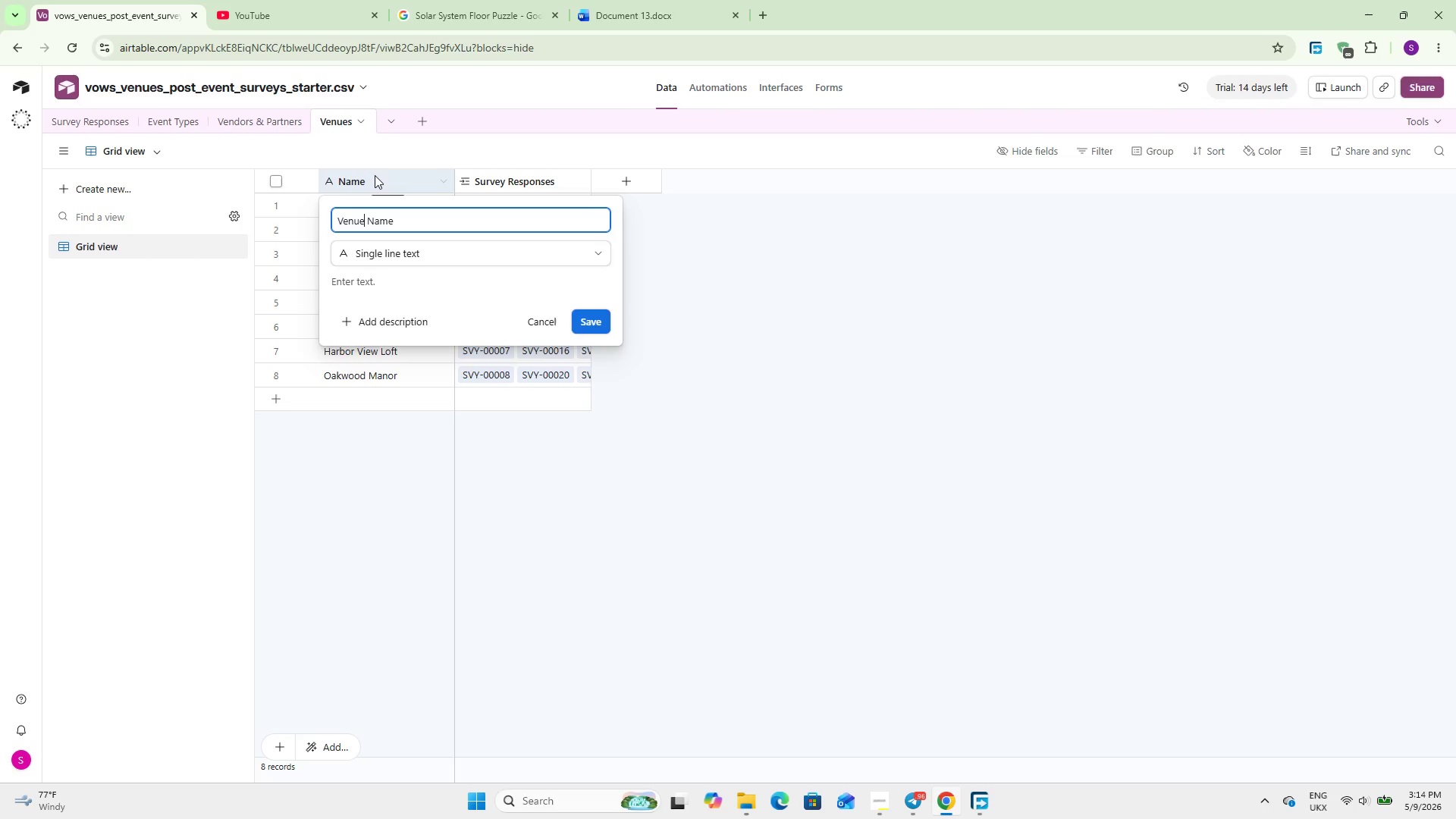 
key(E)
 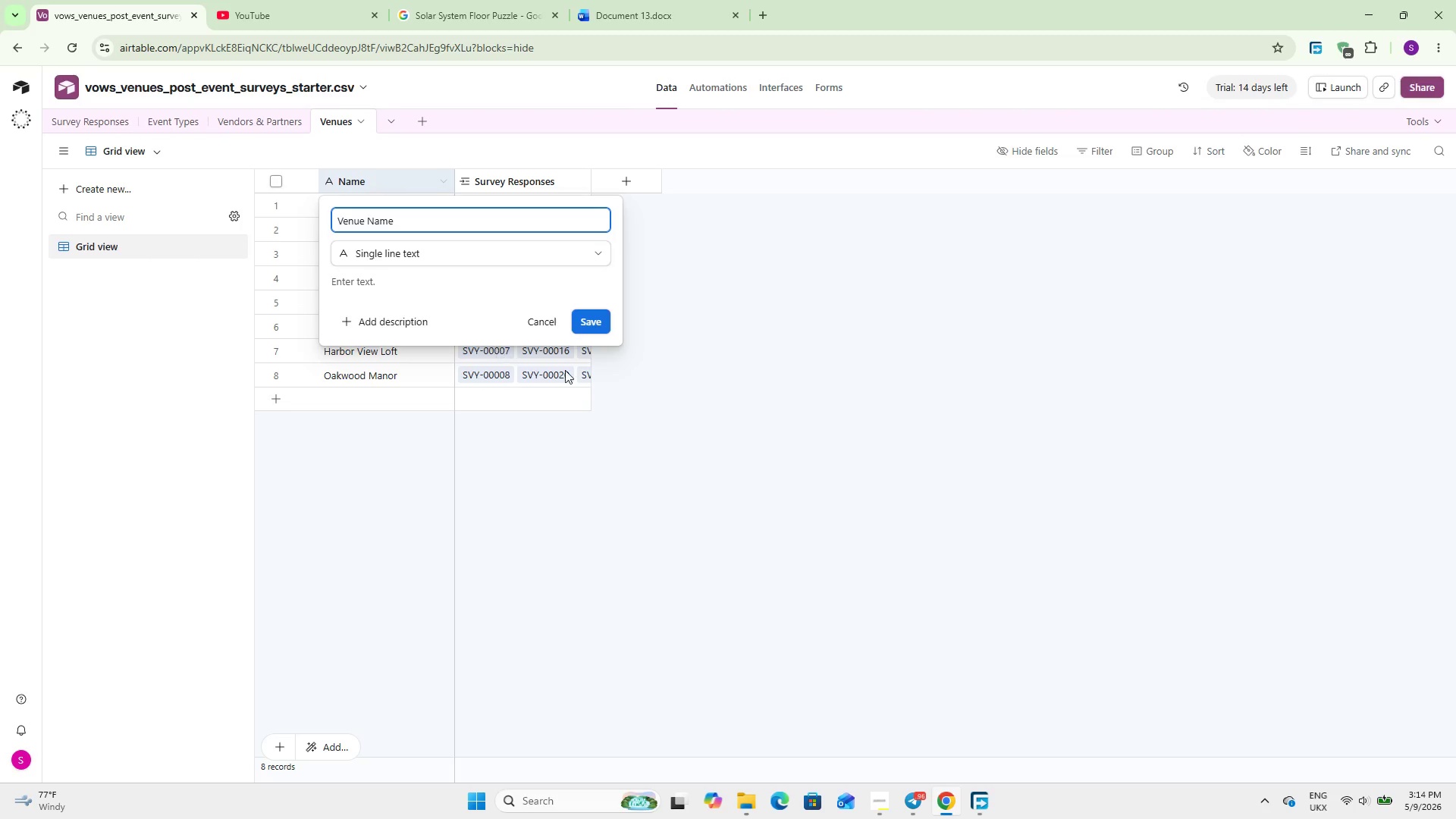 
left_click([588, 313])
 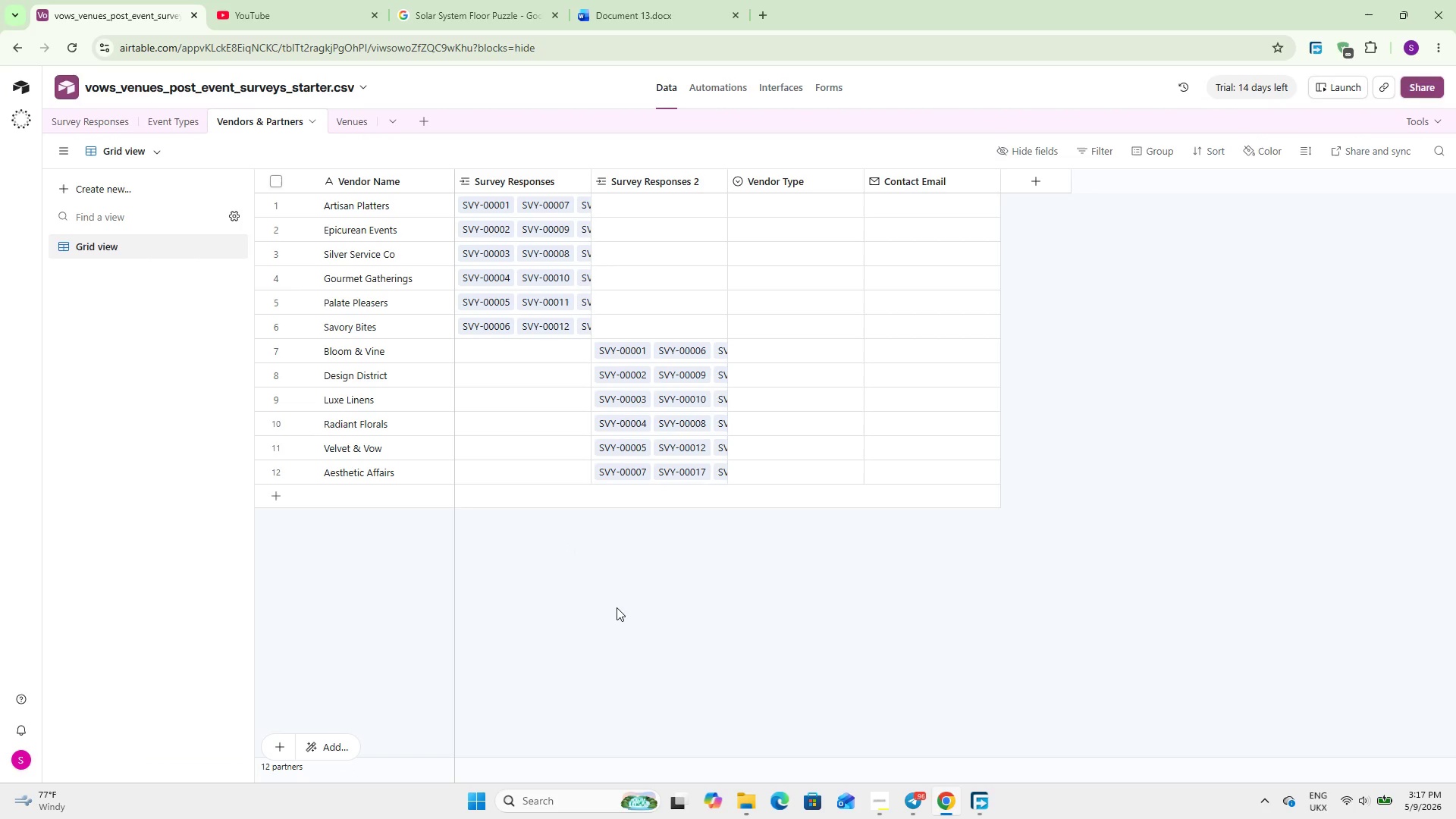 
wait(204.31)
 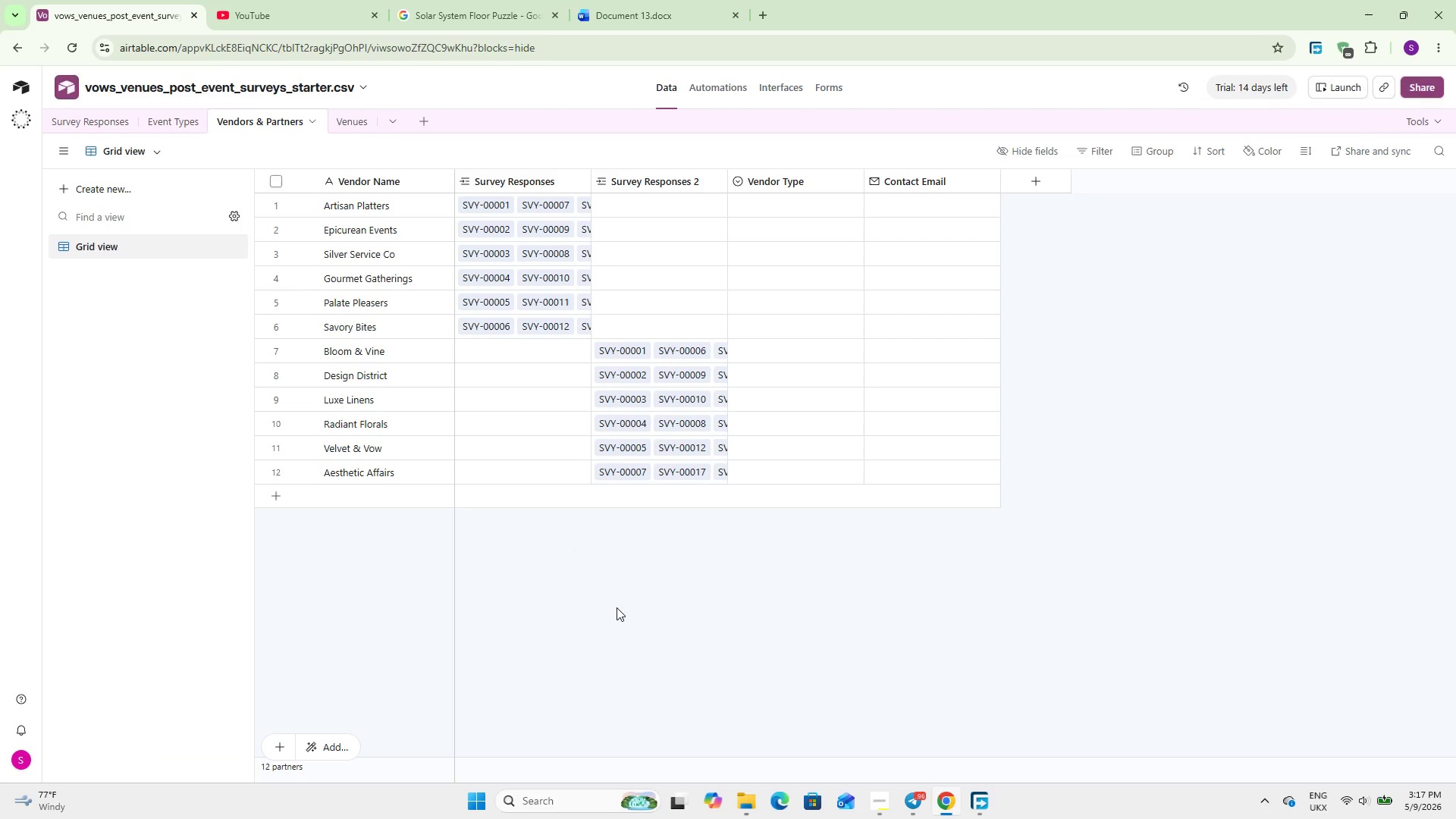 
left_click([616, 181])
 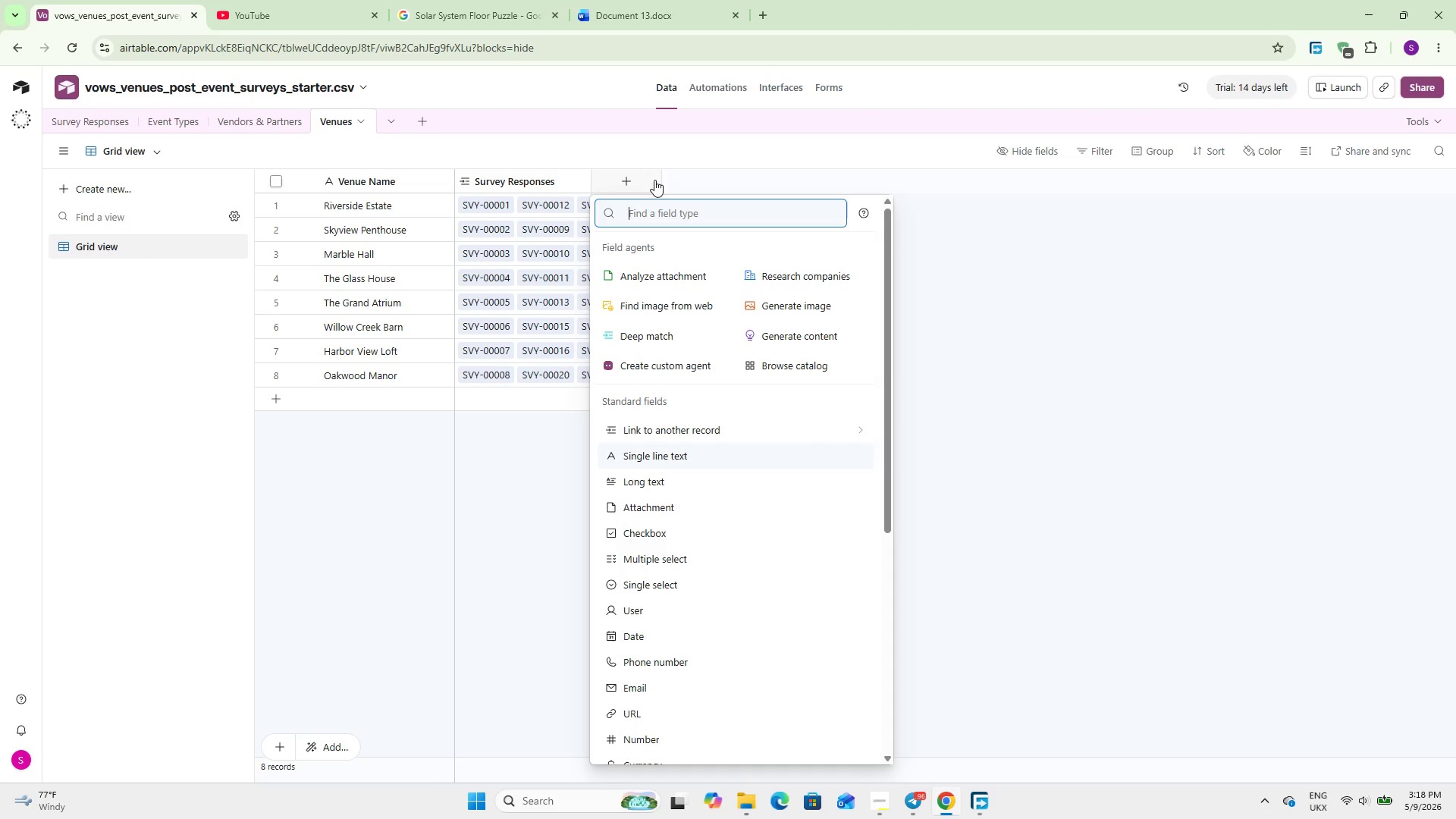 
type(Num)
 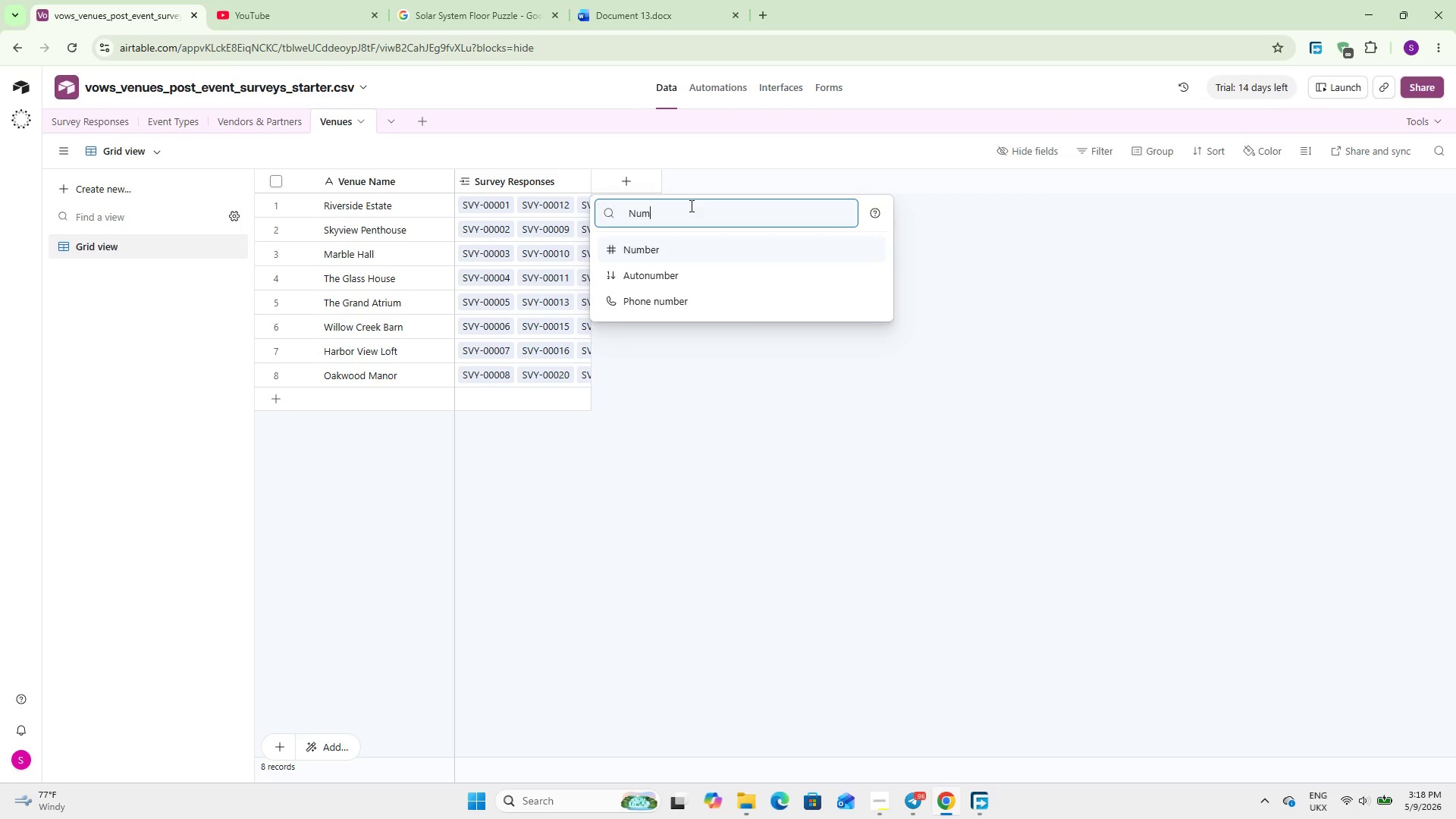 
key(Enter)
 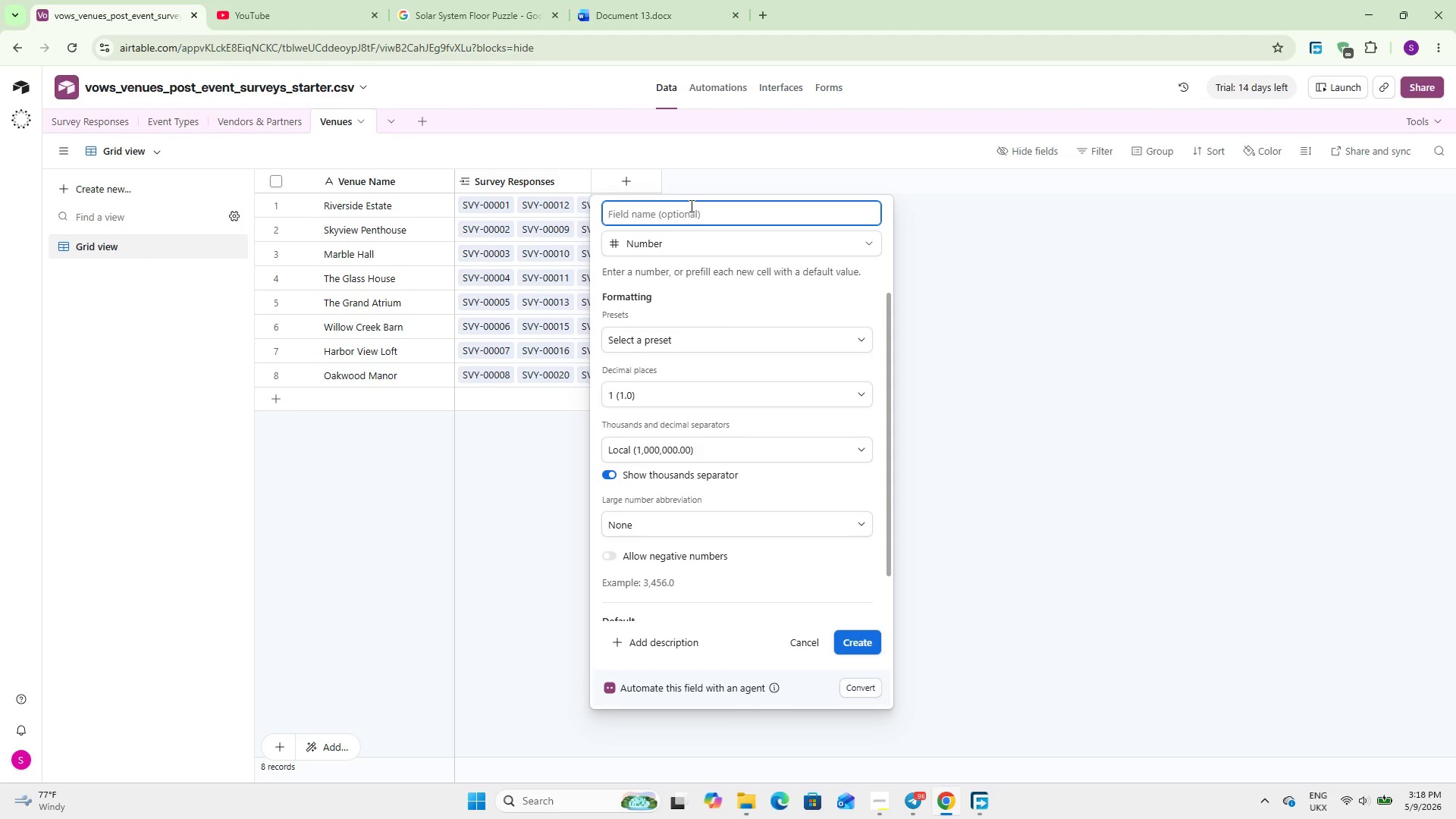 
type(Capacity)
 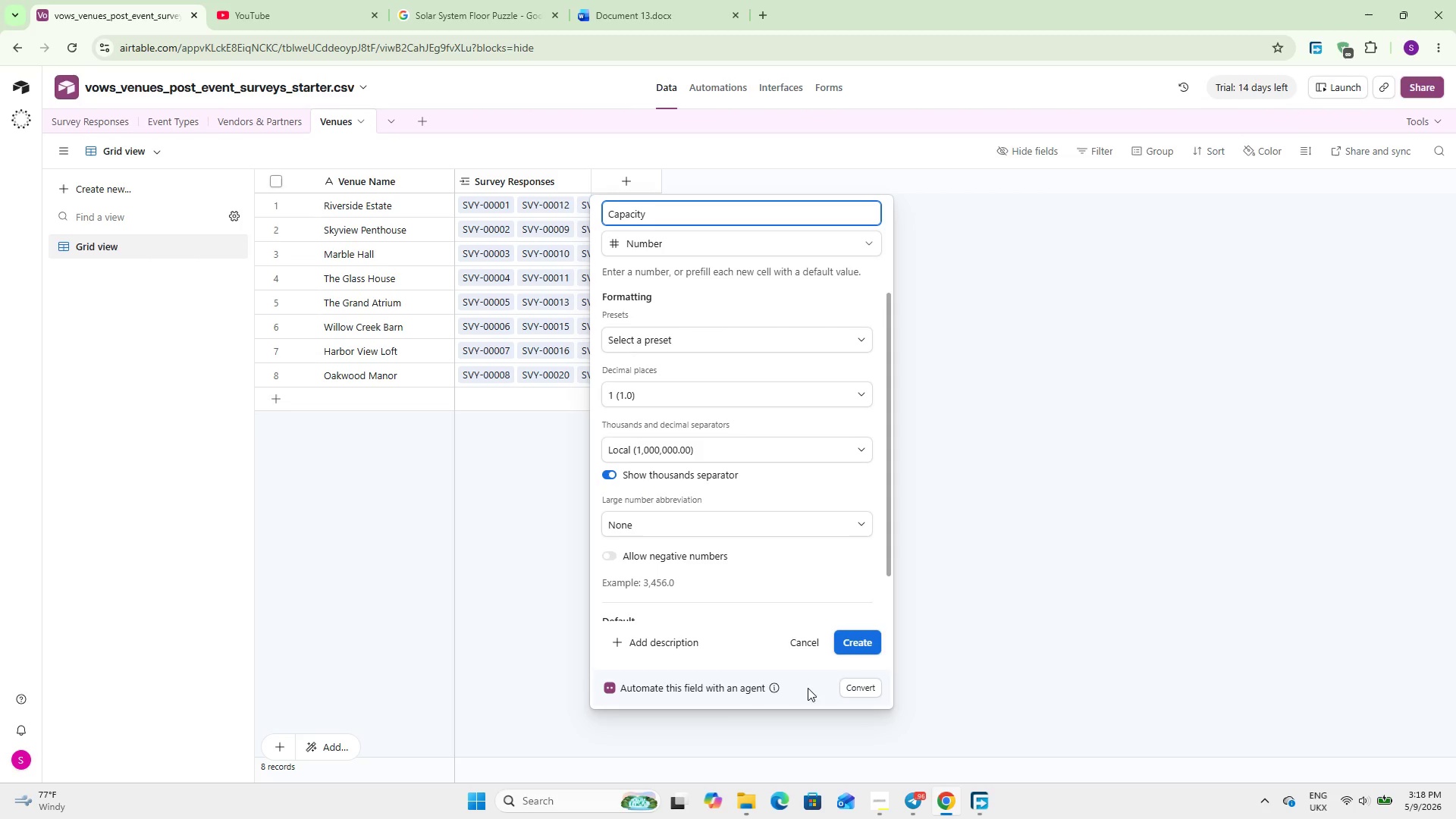 
left_click([864, 644])
 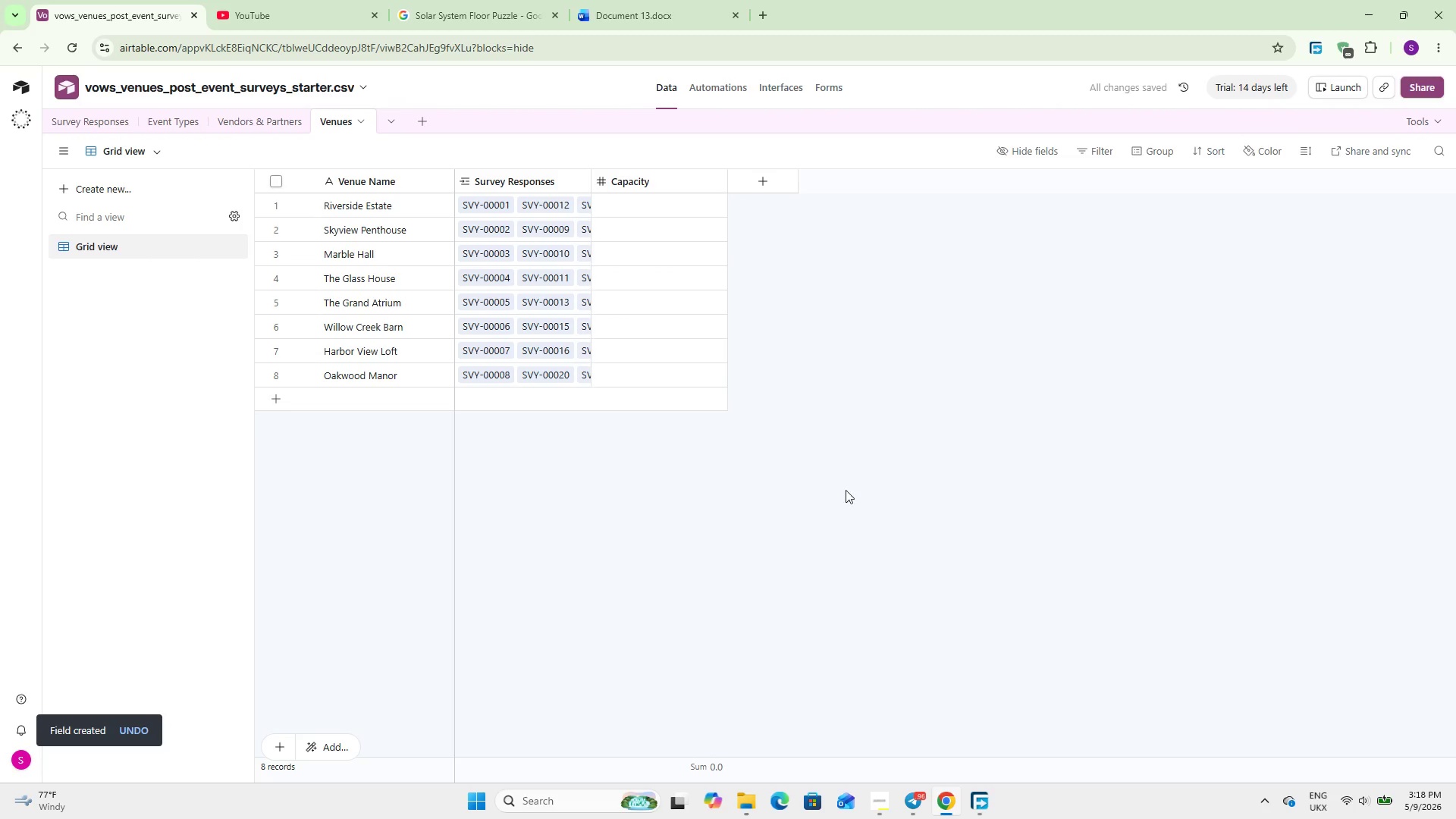 
left_click([775, 171])
 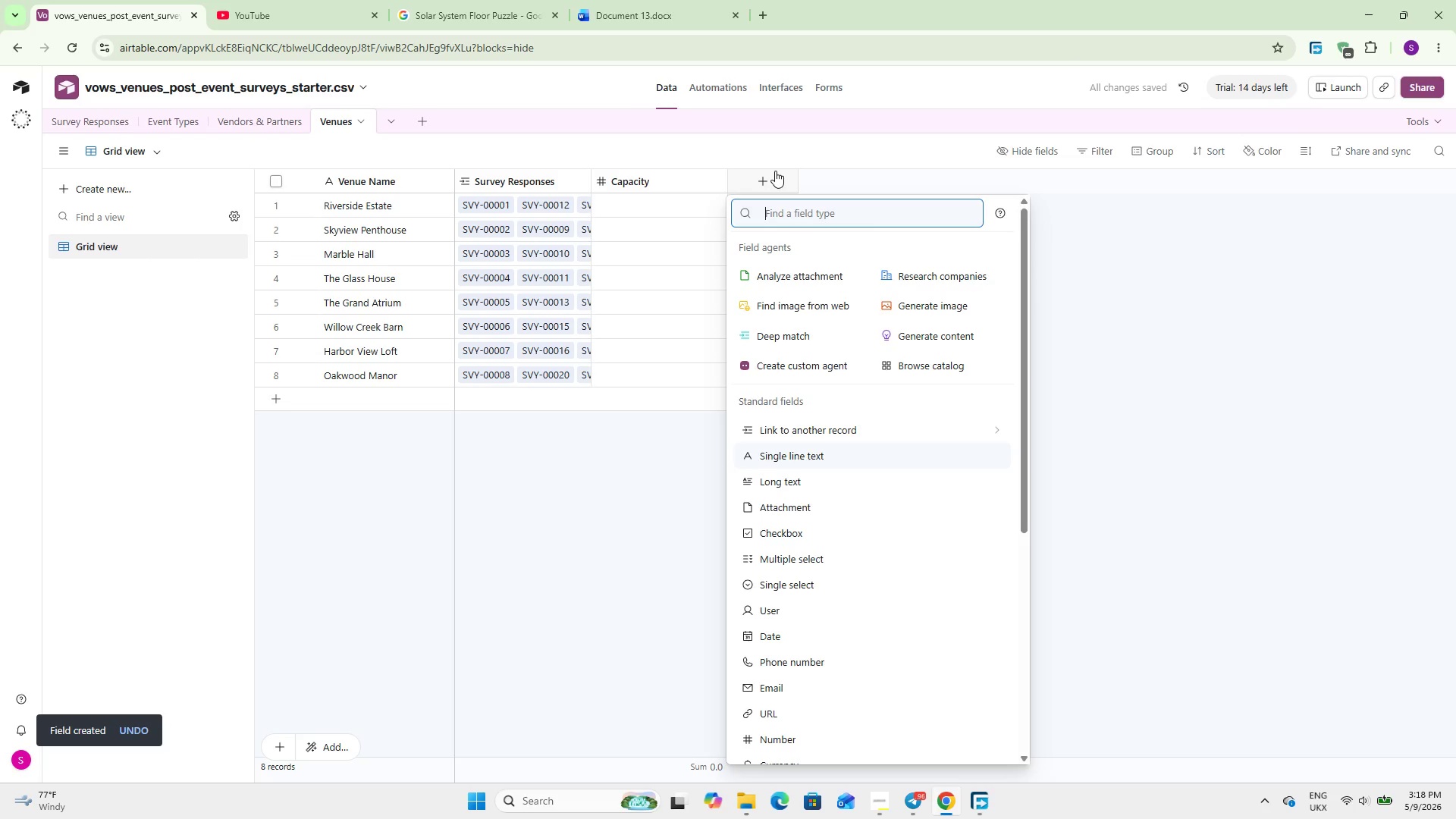 
hold_key(key=ShiftLeft, duration=0.42)
 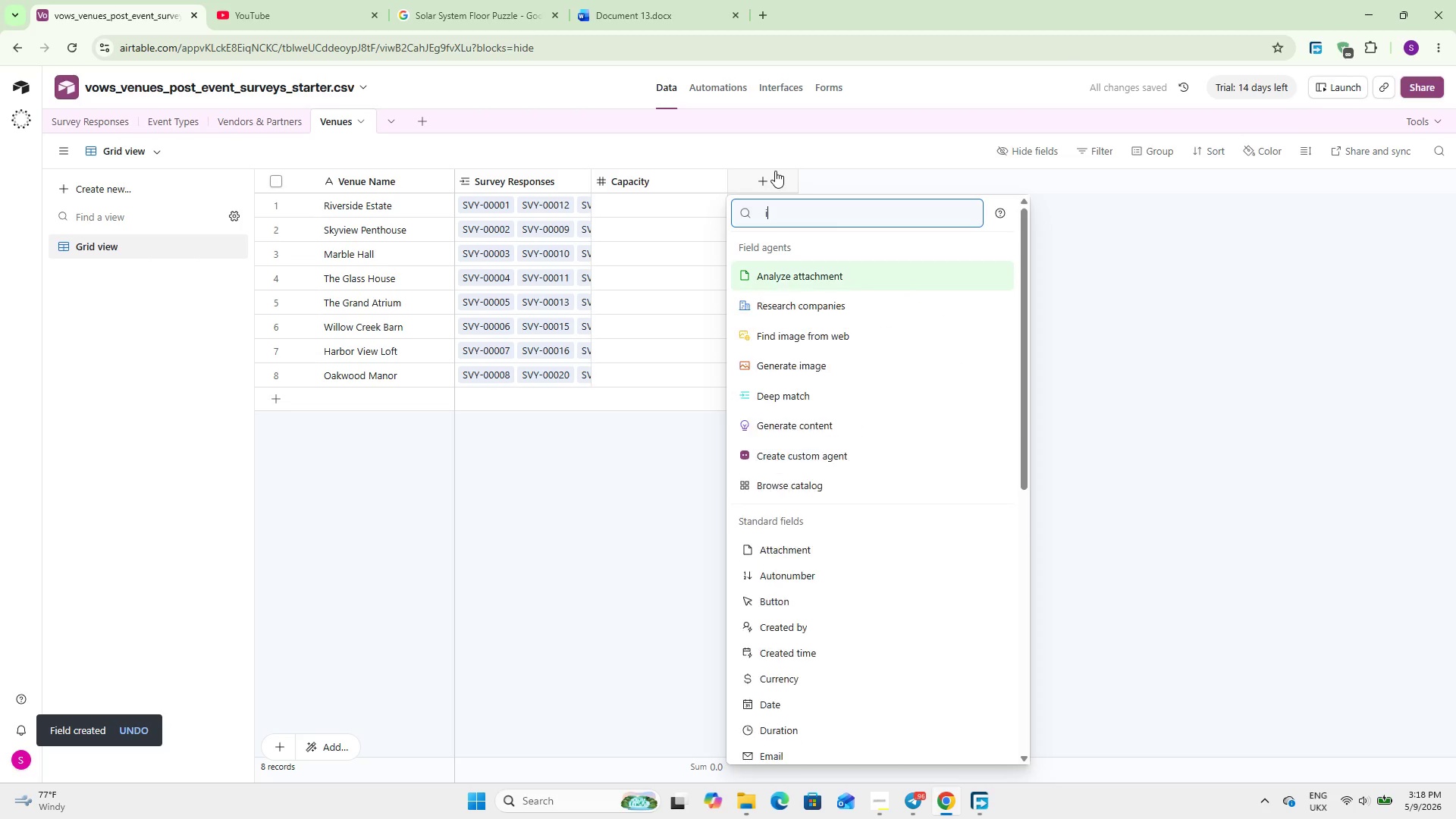 
type(i)
key(Backspace)
type(Single)
 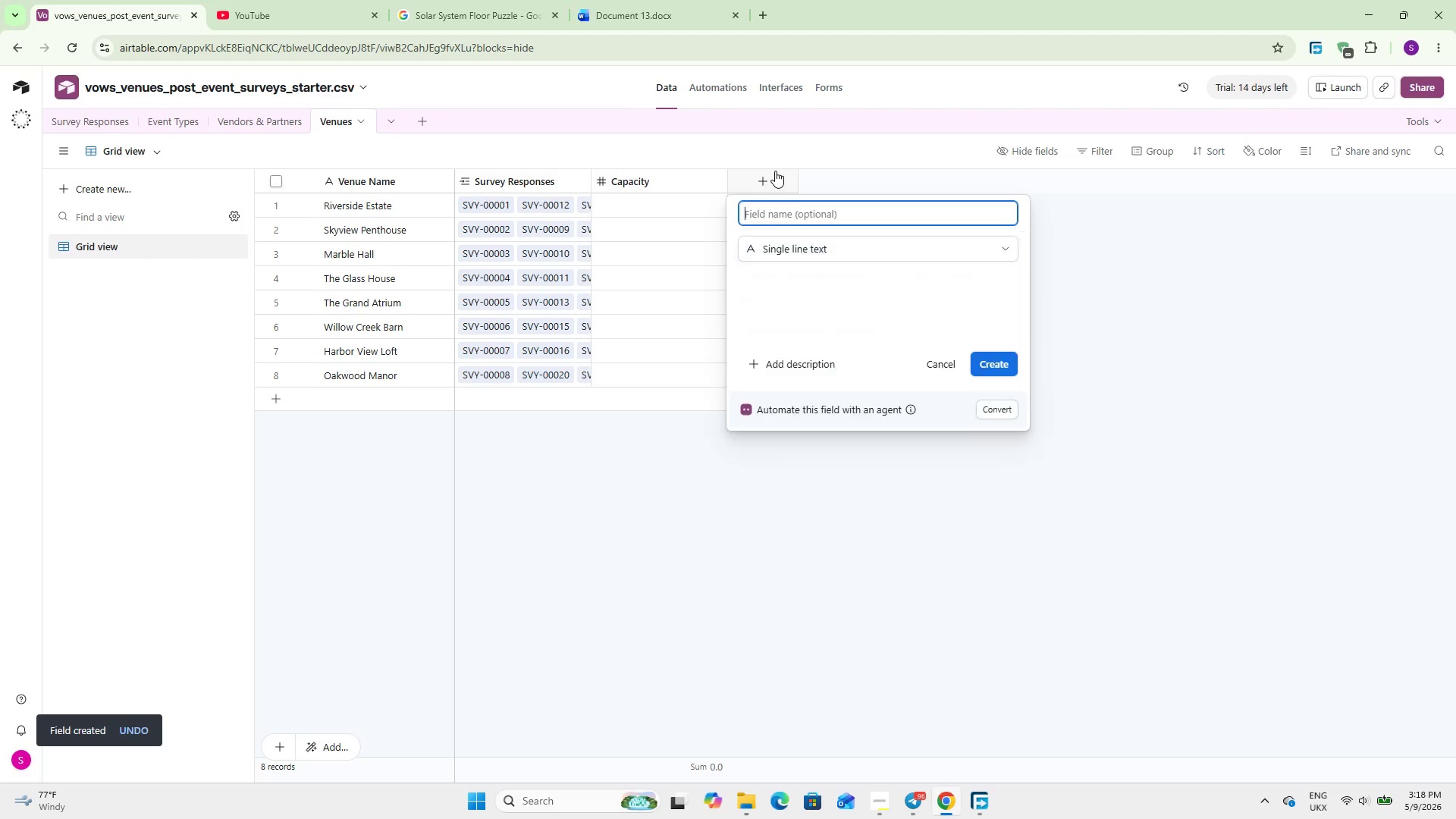 
key(Enter)
 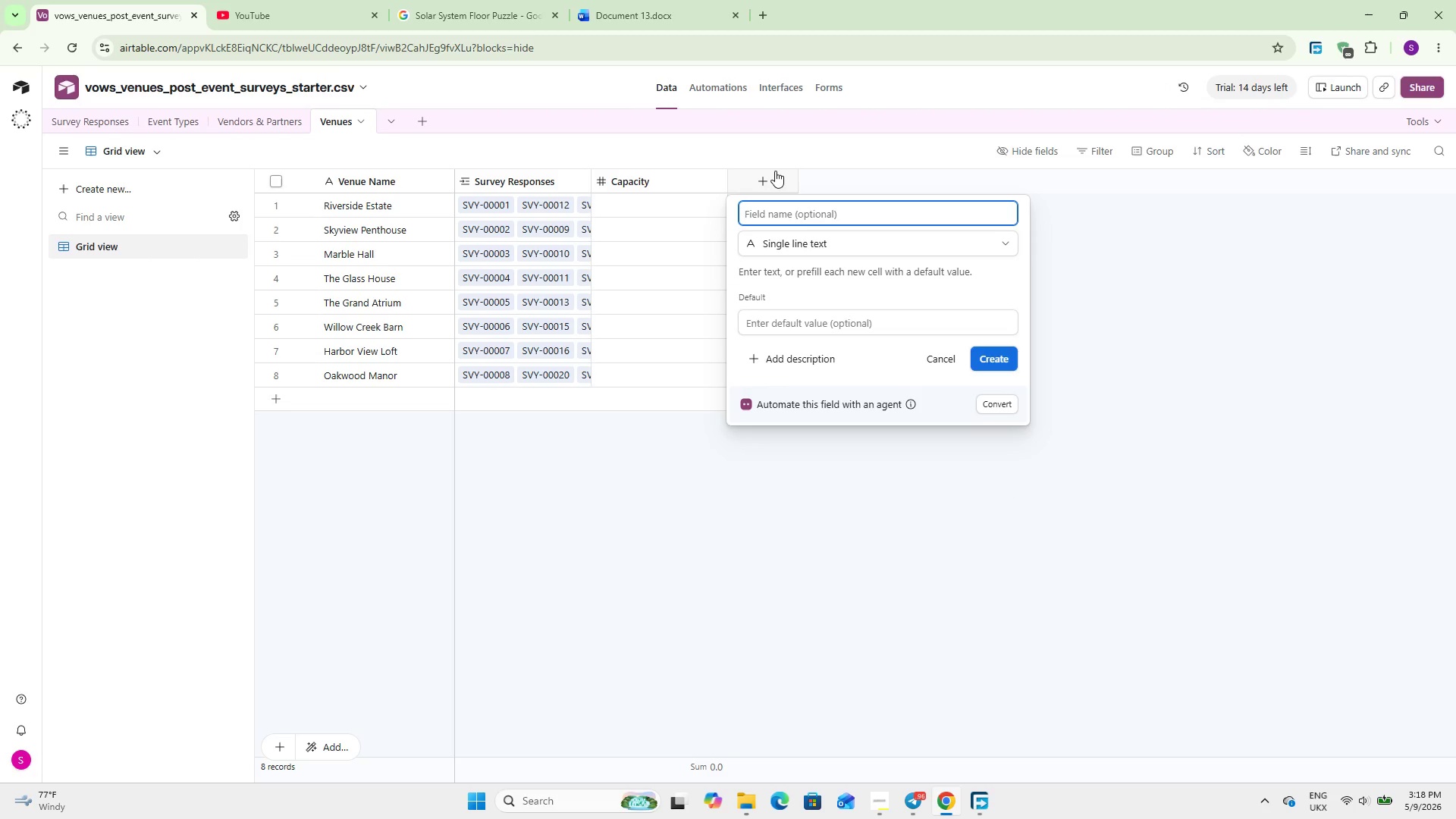 
type(City)
 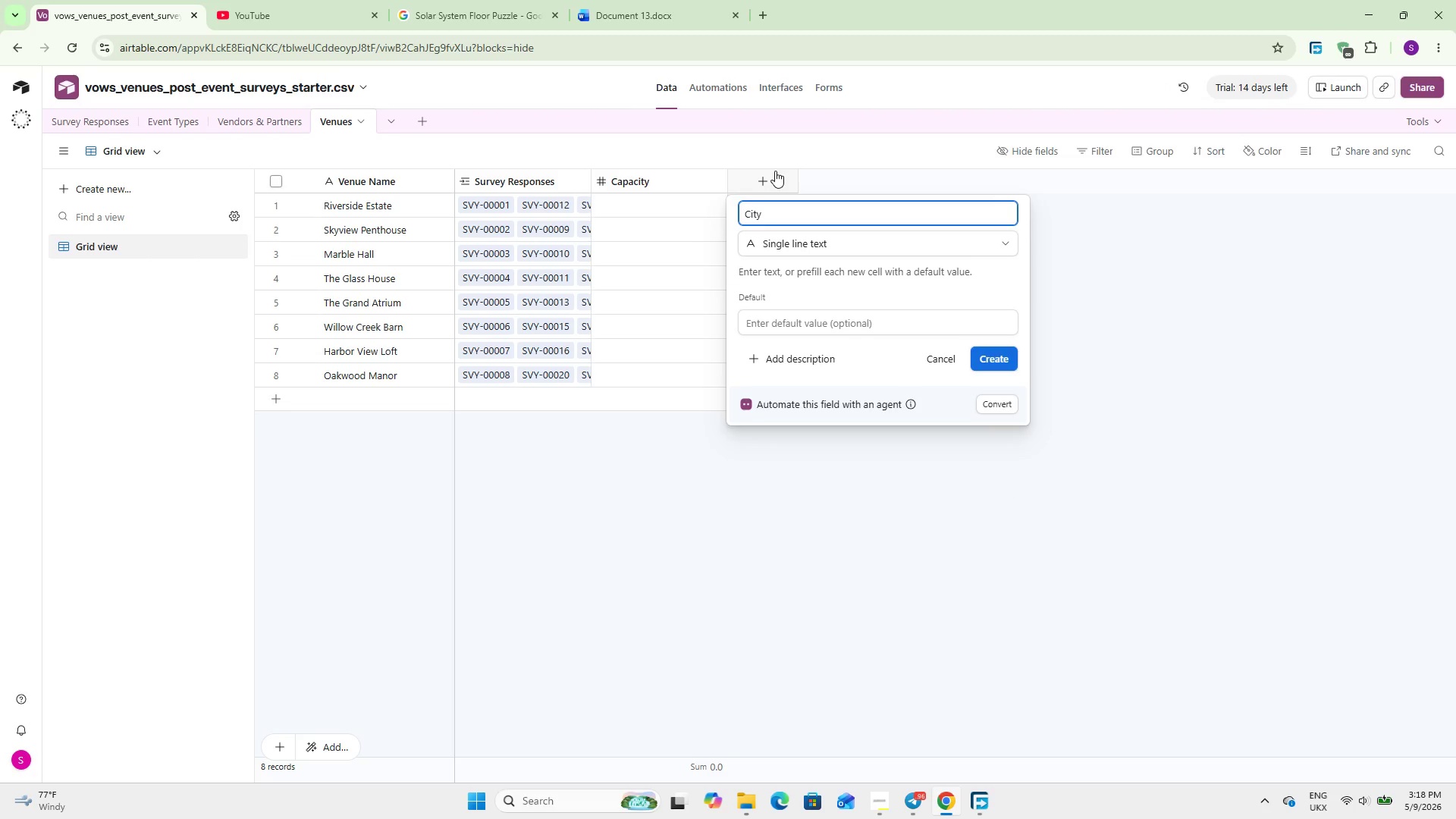 
key(Enter)
 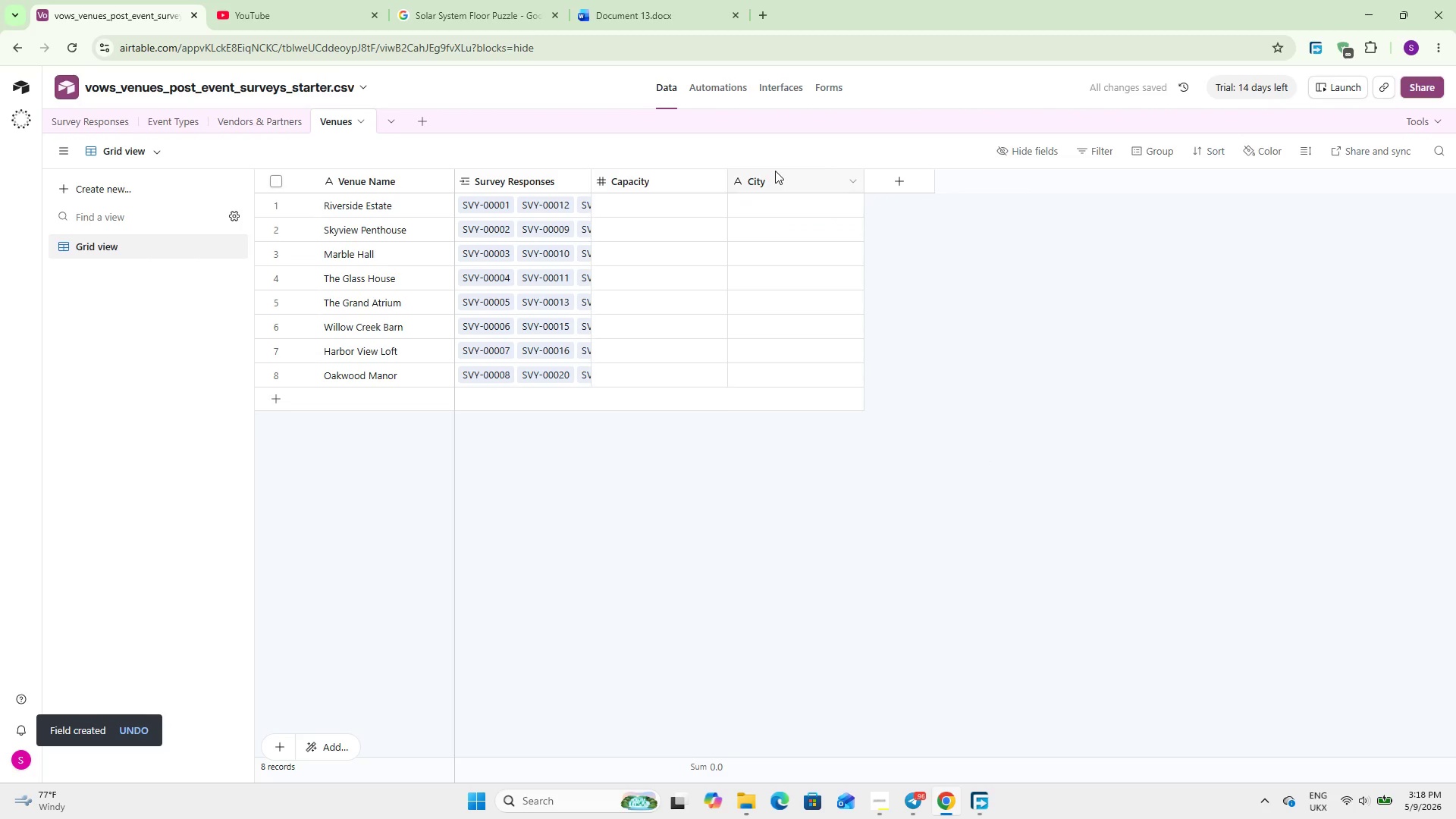 
wait(9.25)
 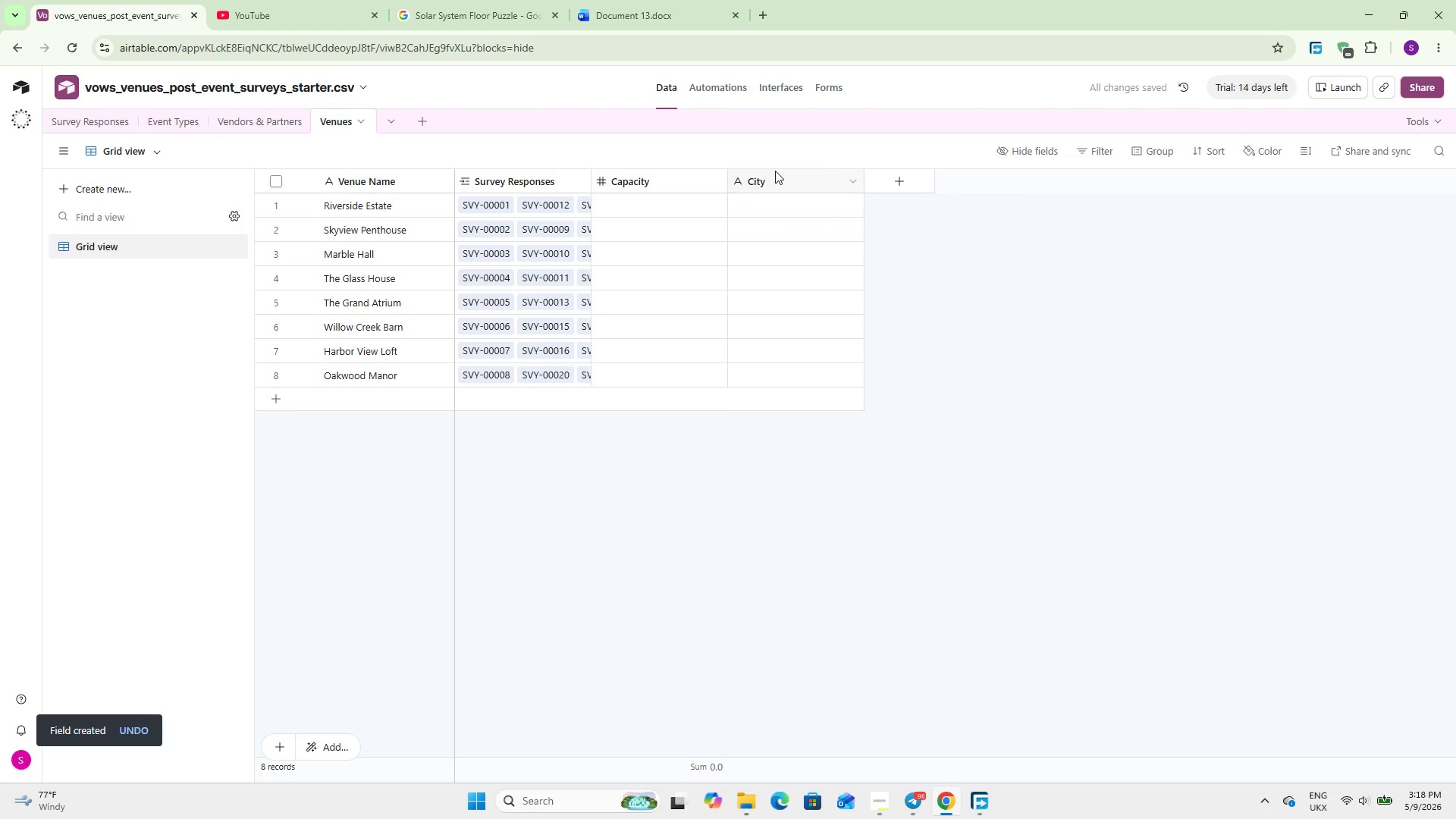 
scroll: coordinate [775, 171], scroll_direction: up, amount: 1.0
 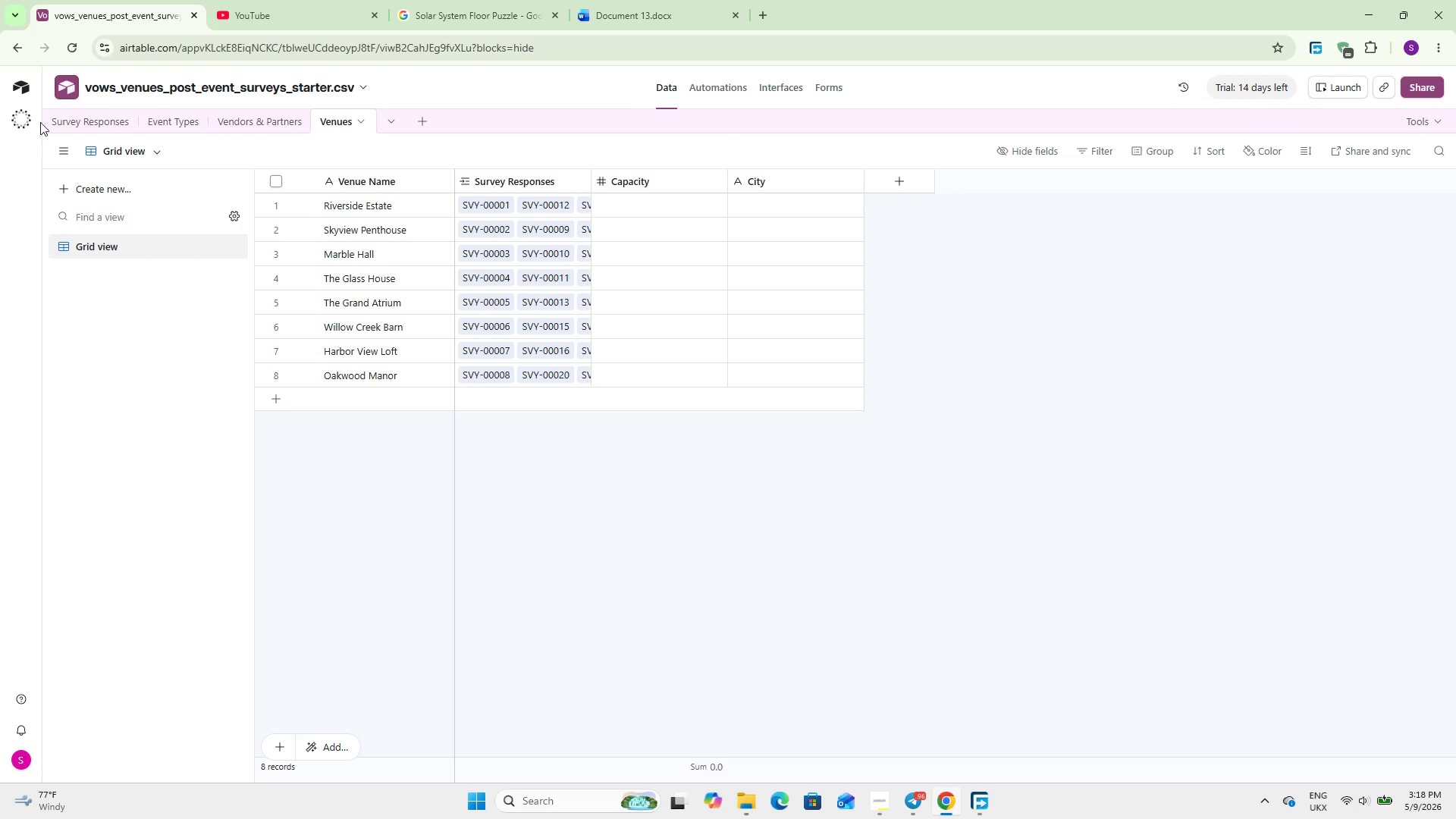 
left_click([74, 121])
 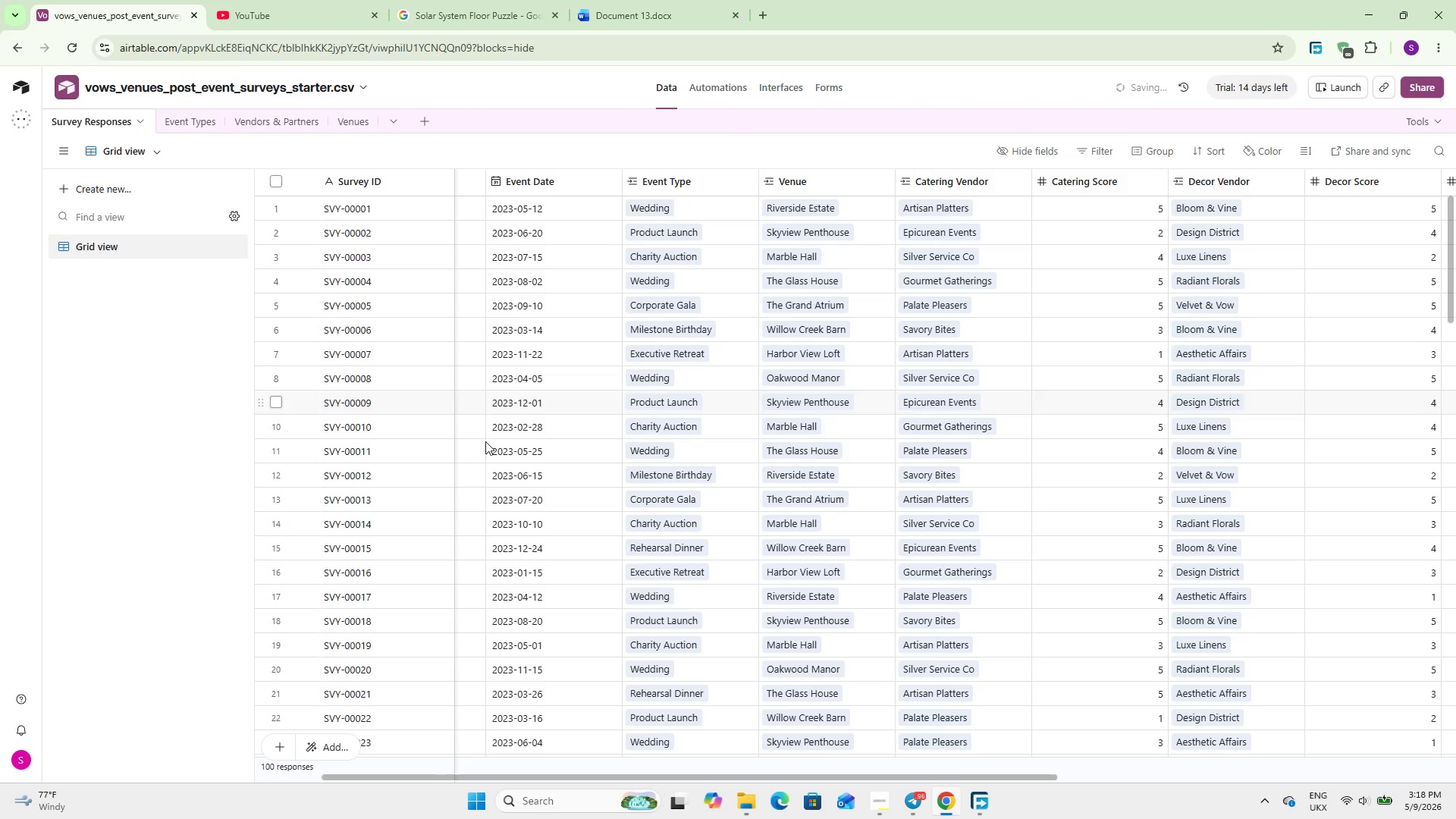 
scroll: coordinate [582, 501], scroll_direction: up, amount: 6.0
 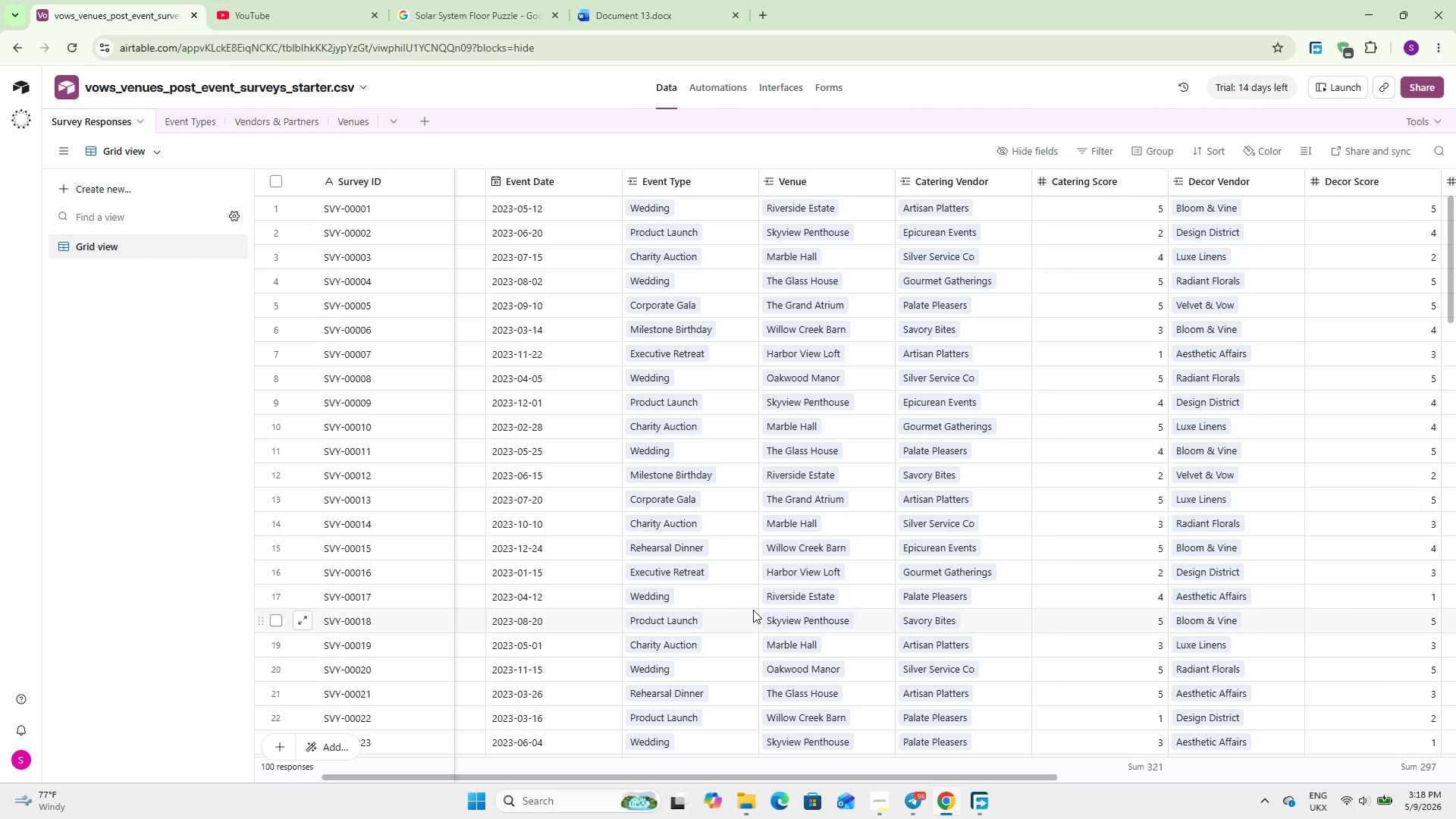 
wait(19.42)
 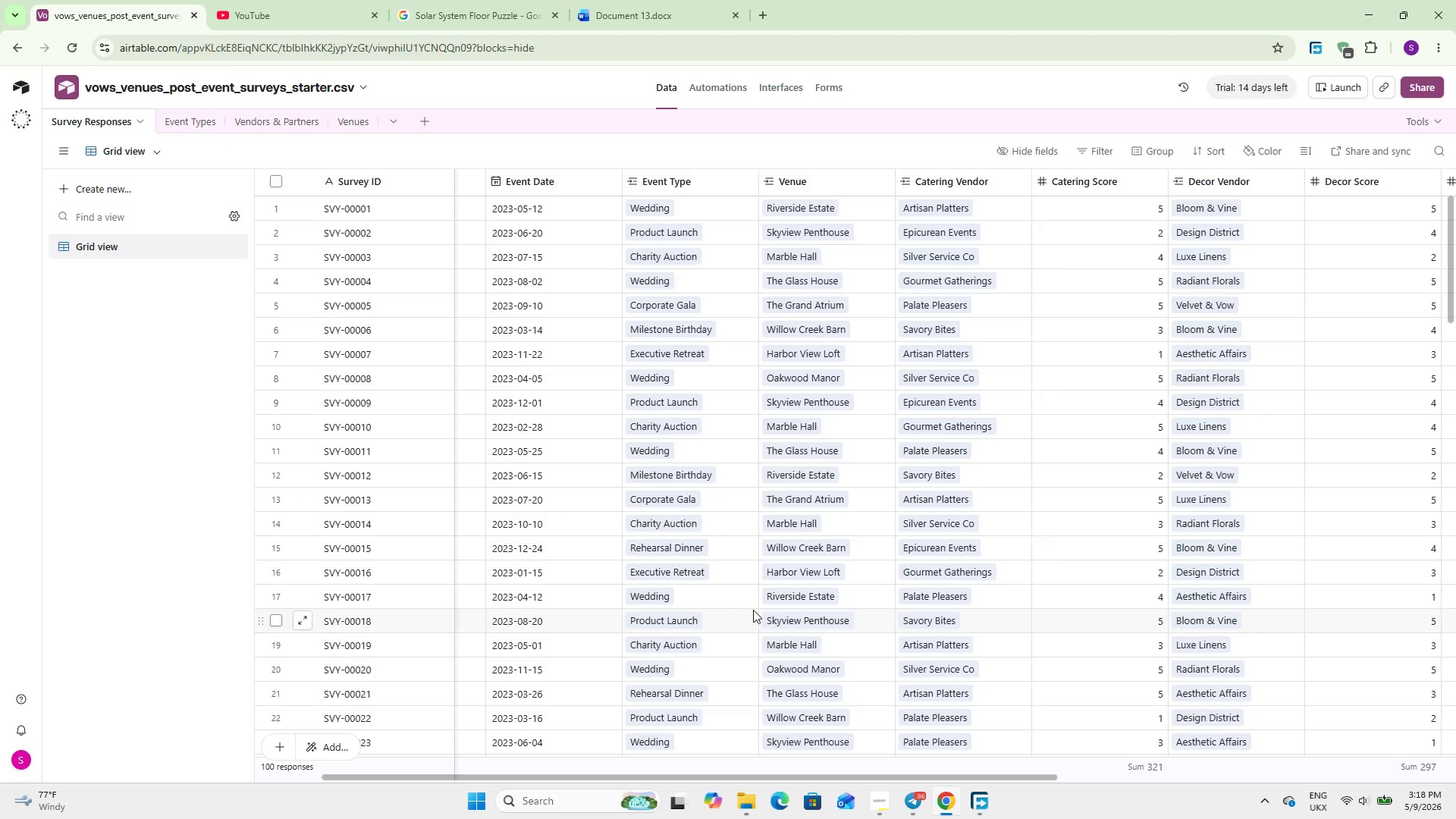 
scroll: coordinate [753, 610], scroll_direction: up, amount: 1.0
 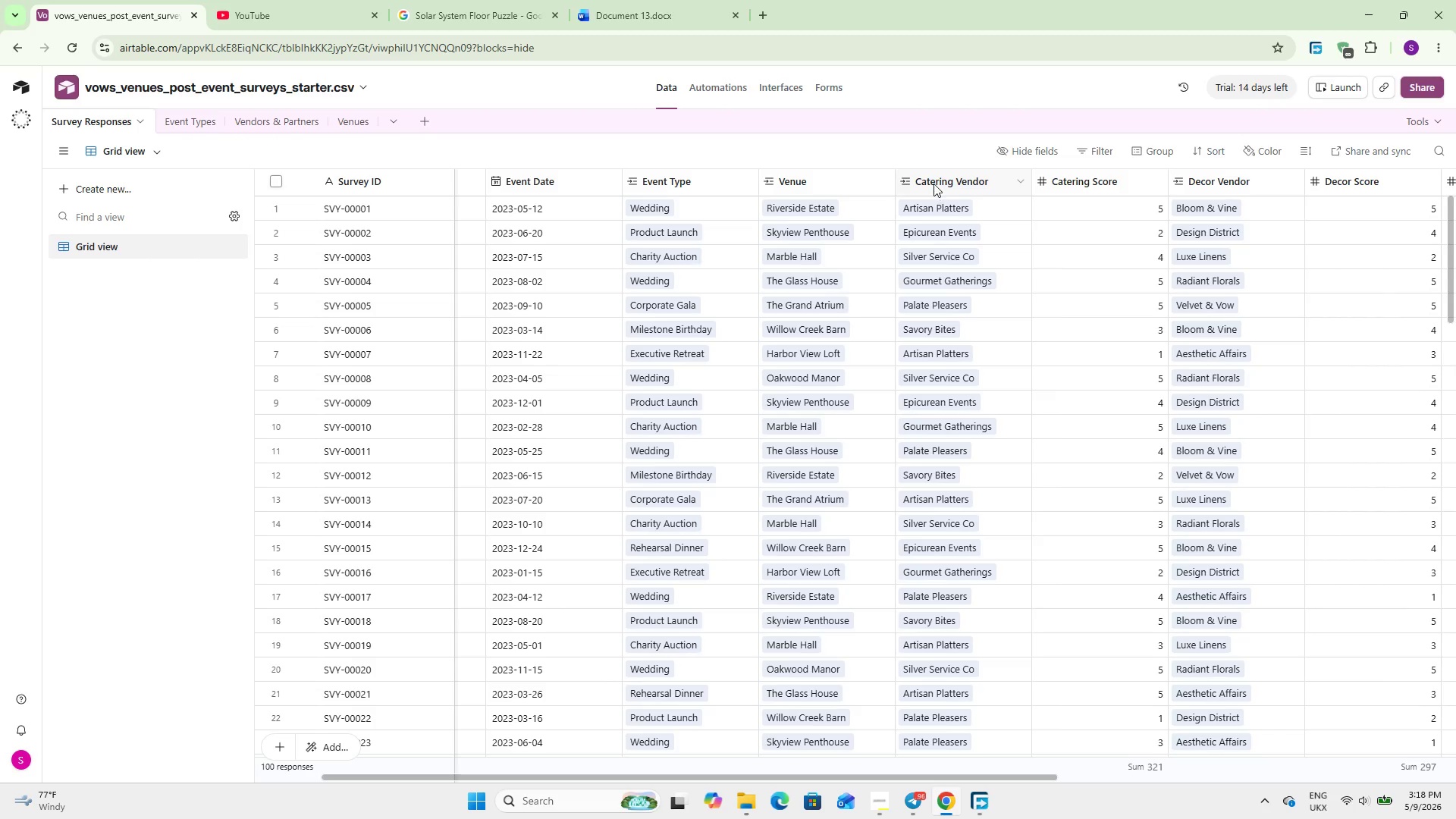 
double_click([934, 184])
 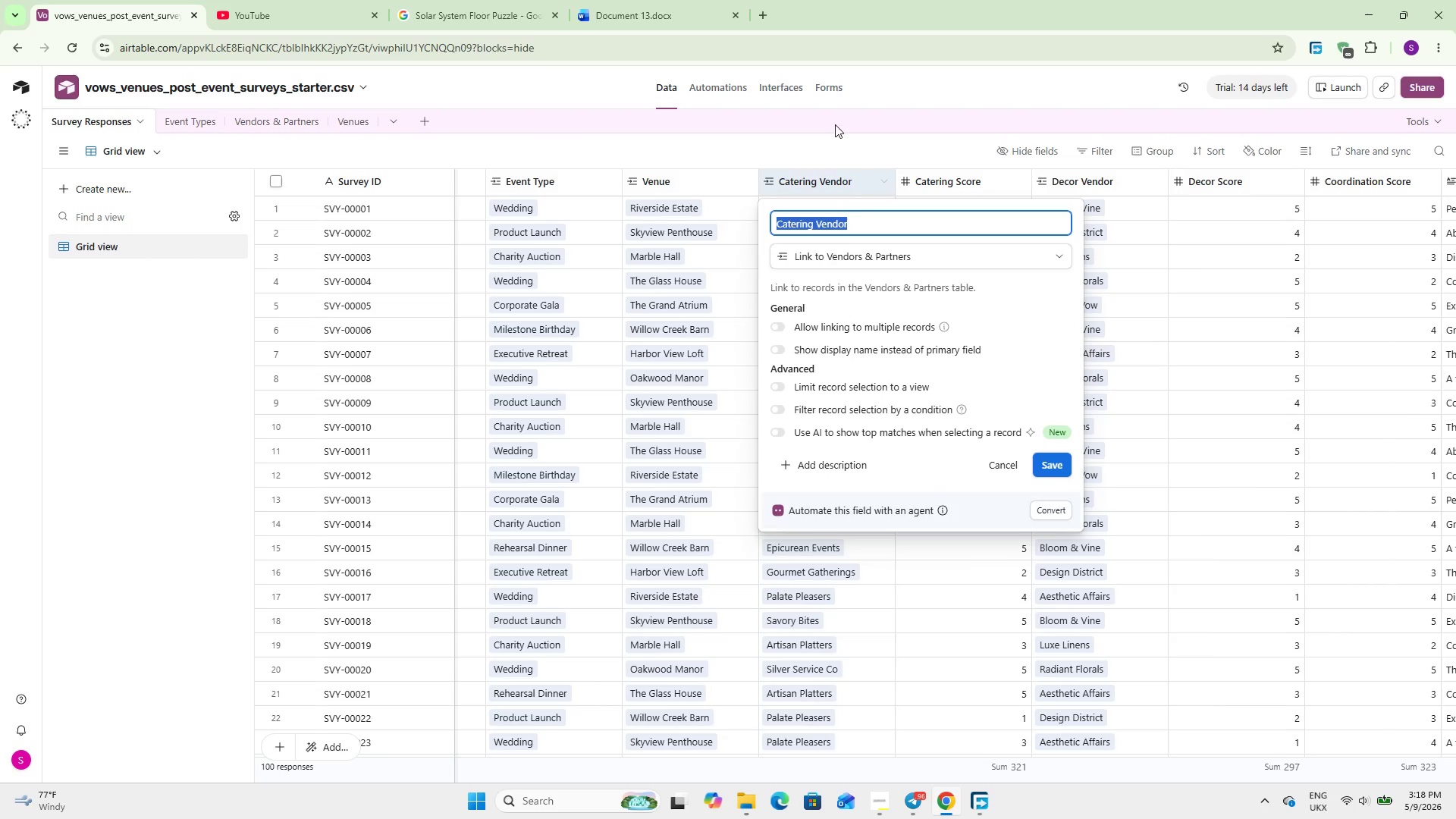 
left_click([830, 136])
 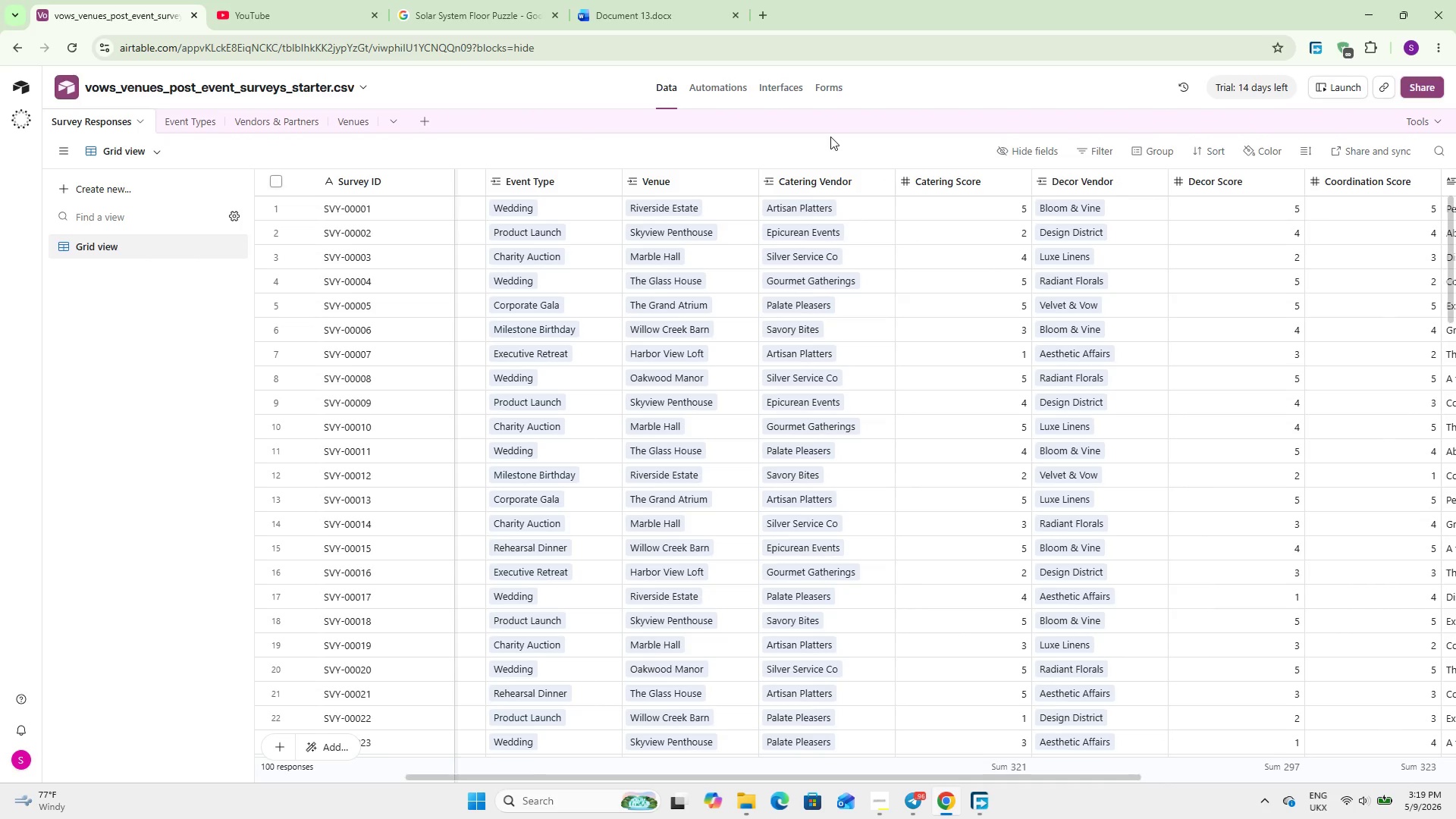 
wait(23.34)
 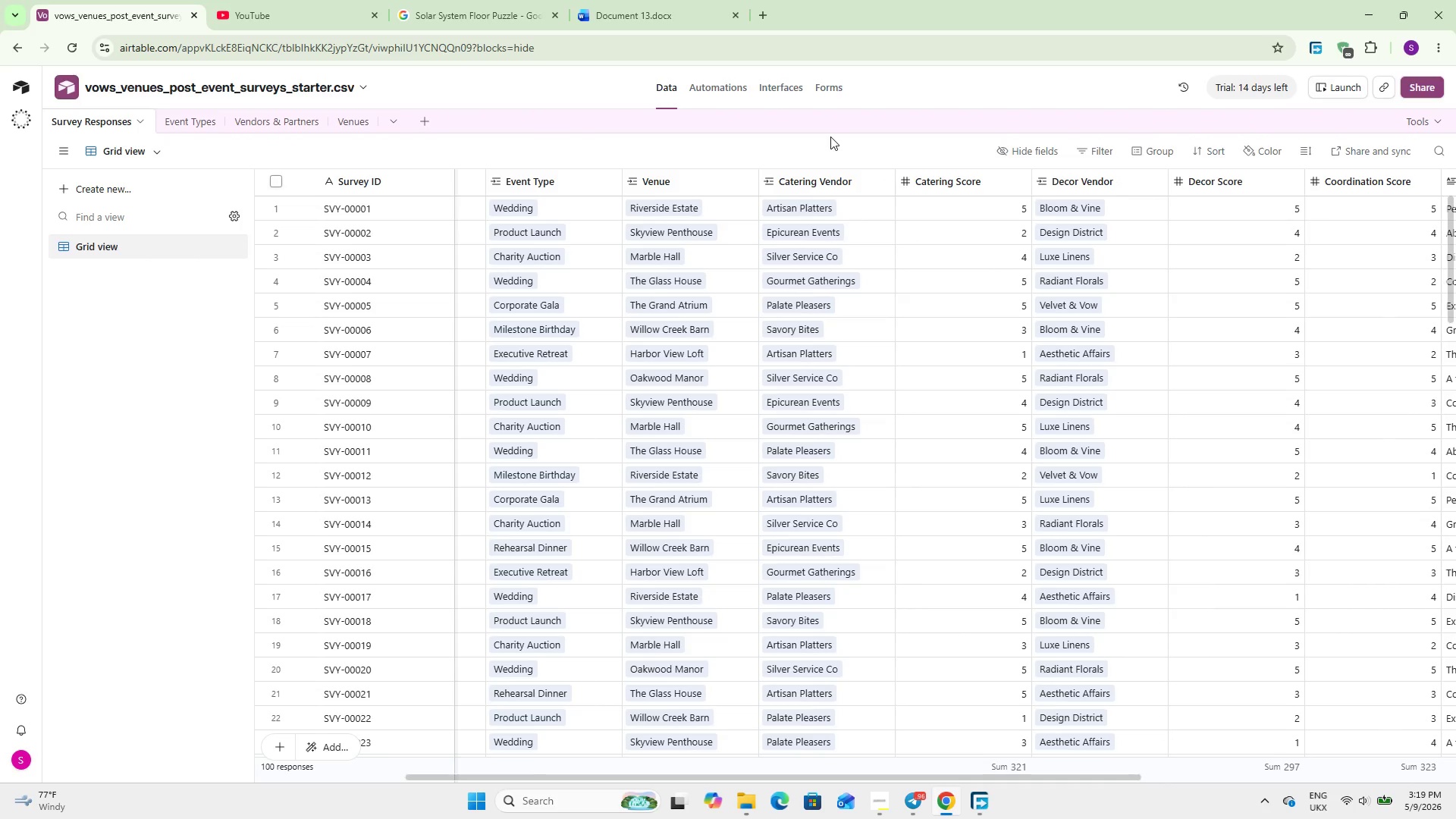 
left_click_drag(start_coordinate=[1078, 777], to_coordinate=[1438, 744])
 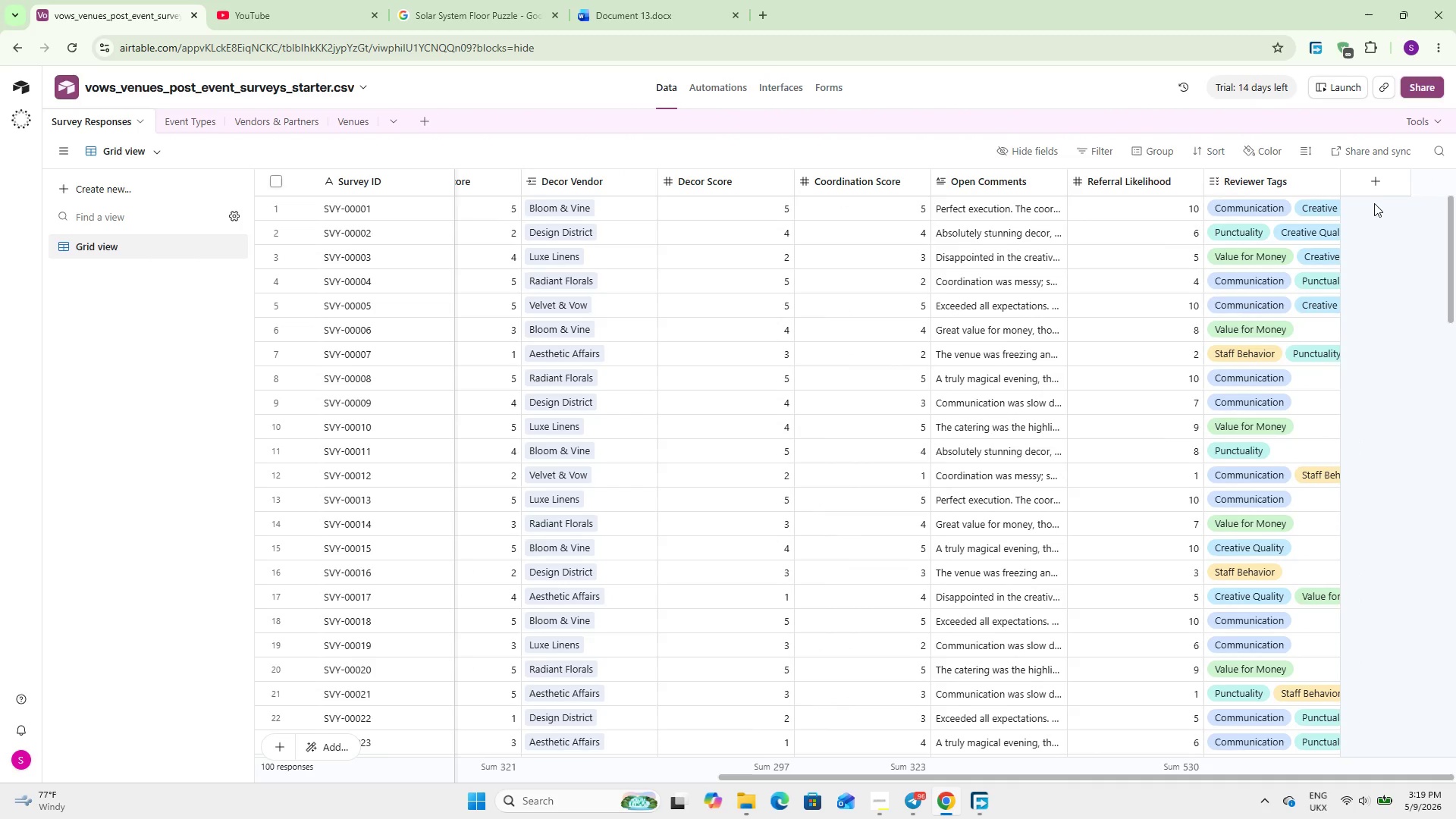 
left_click([1367, 184])
 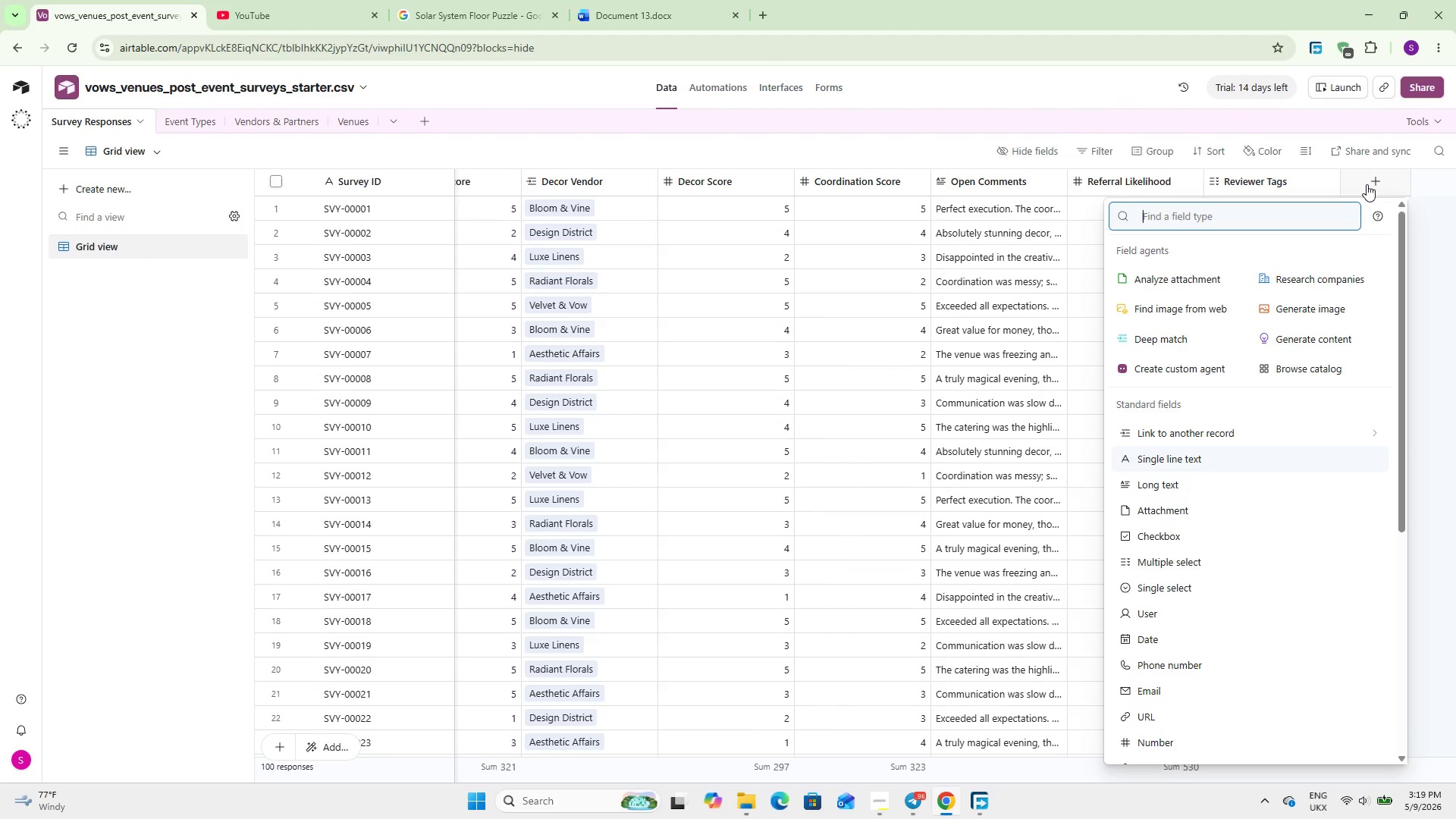 
type(for)
 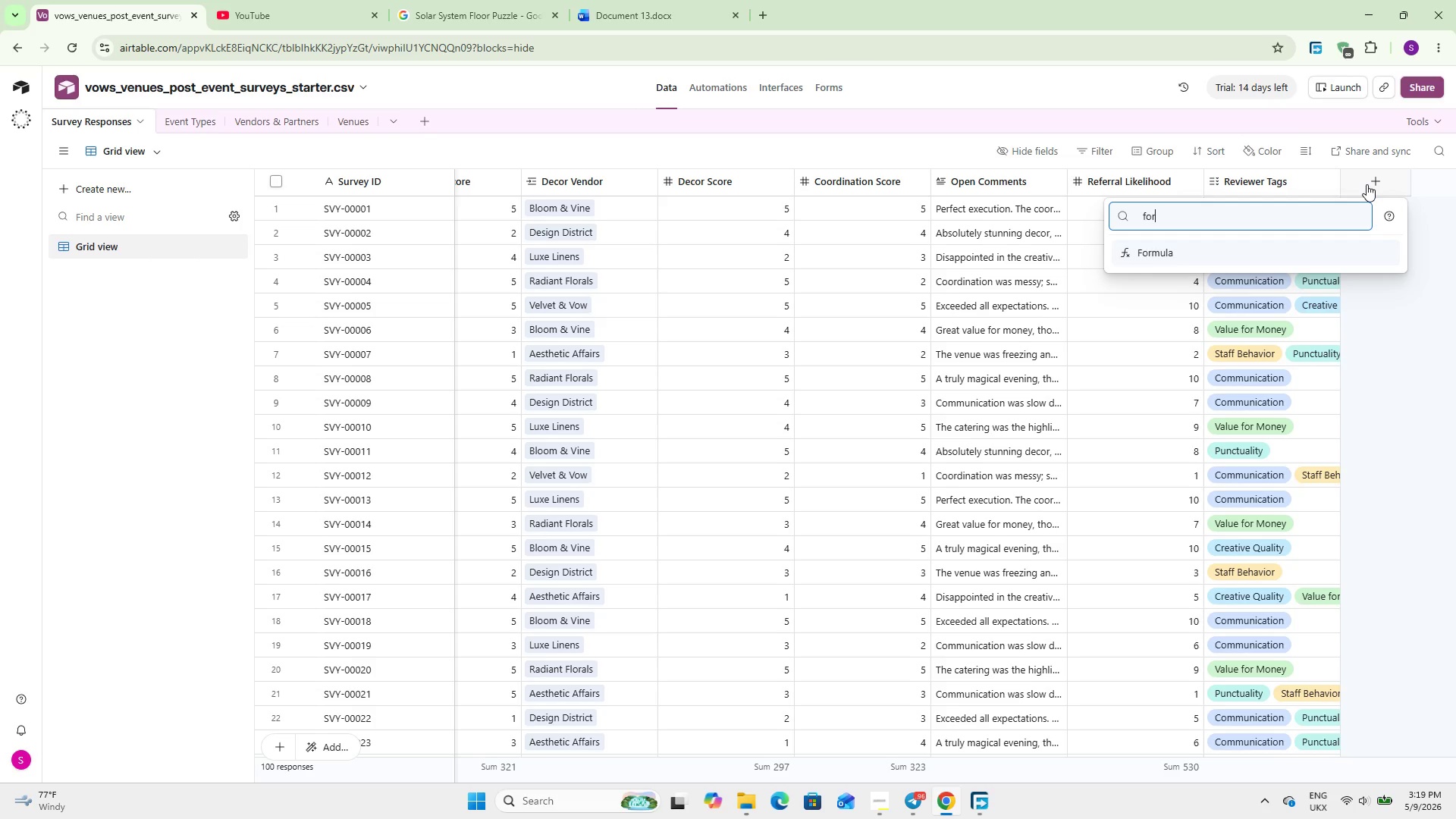 
key(Enter)
 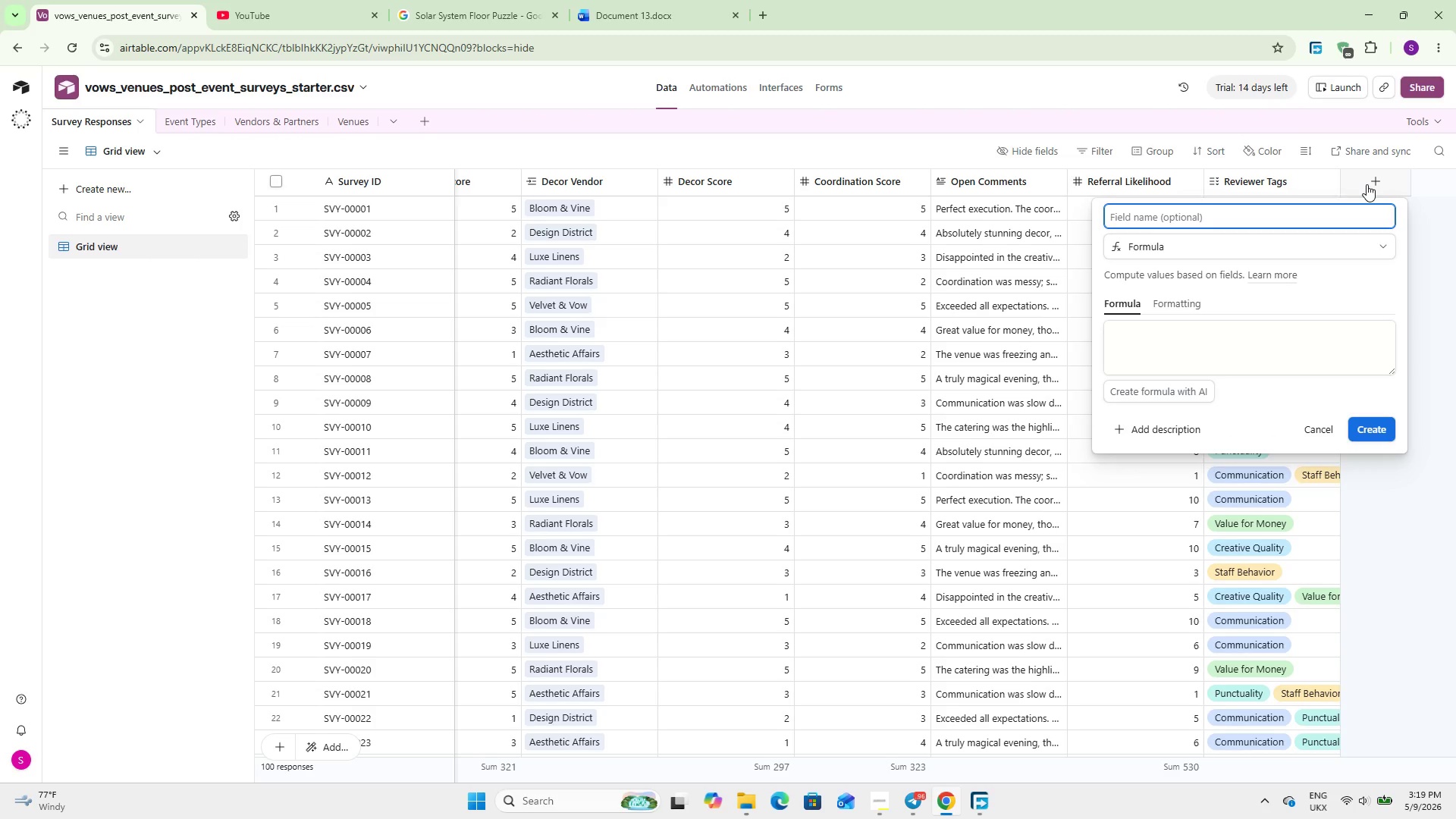 
type(NPS Category)
 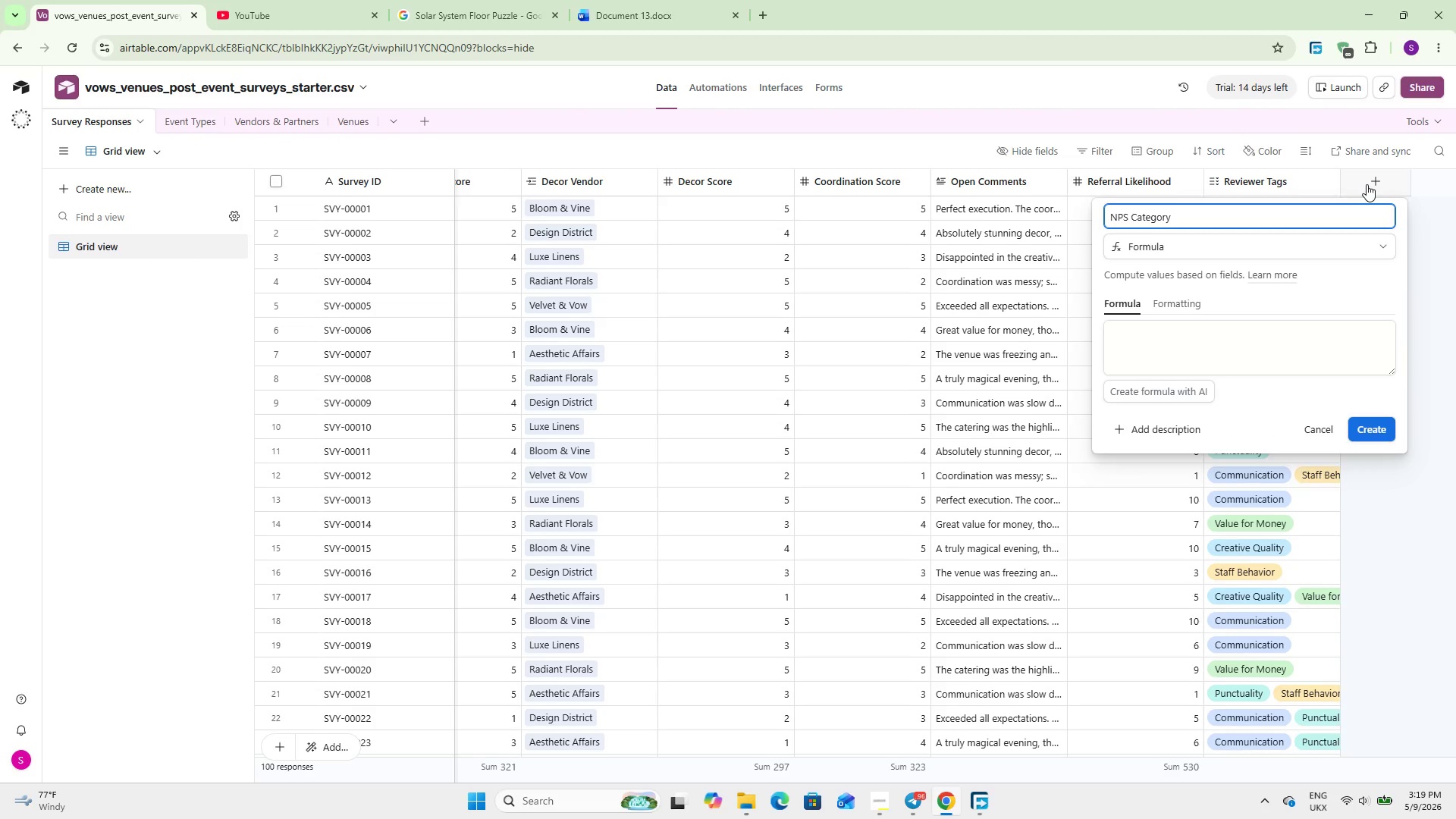 
left_click([1287, 355])
 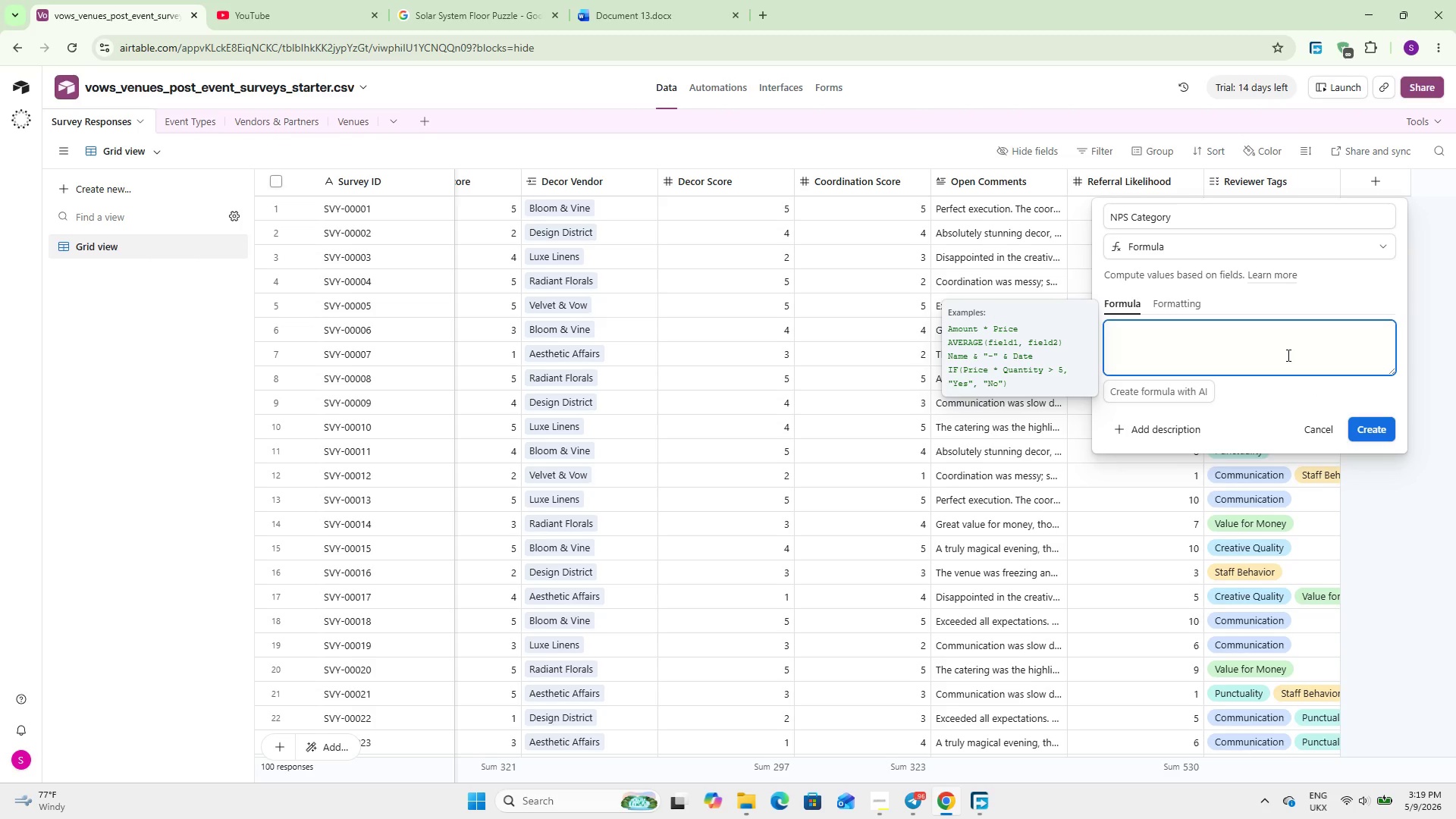 
type(IF()
 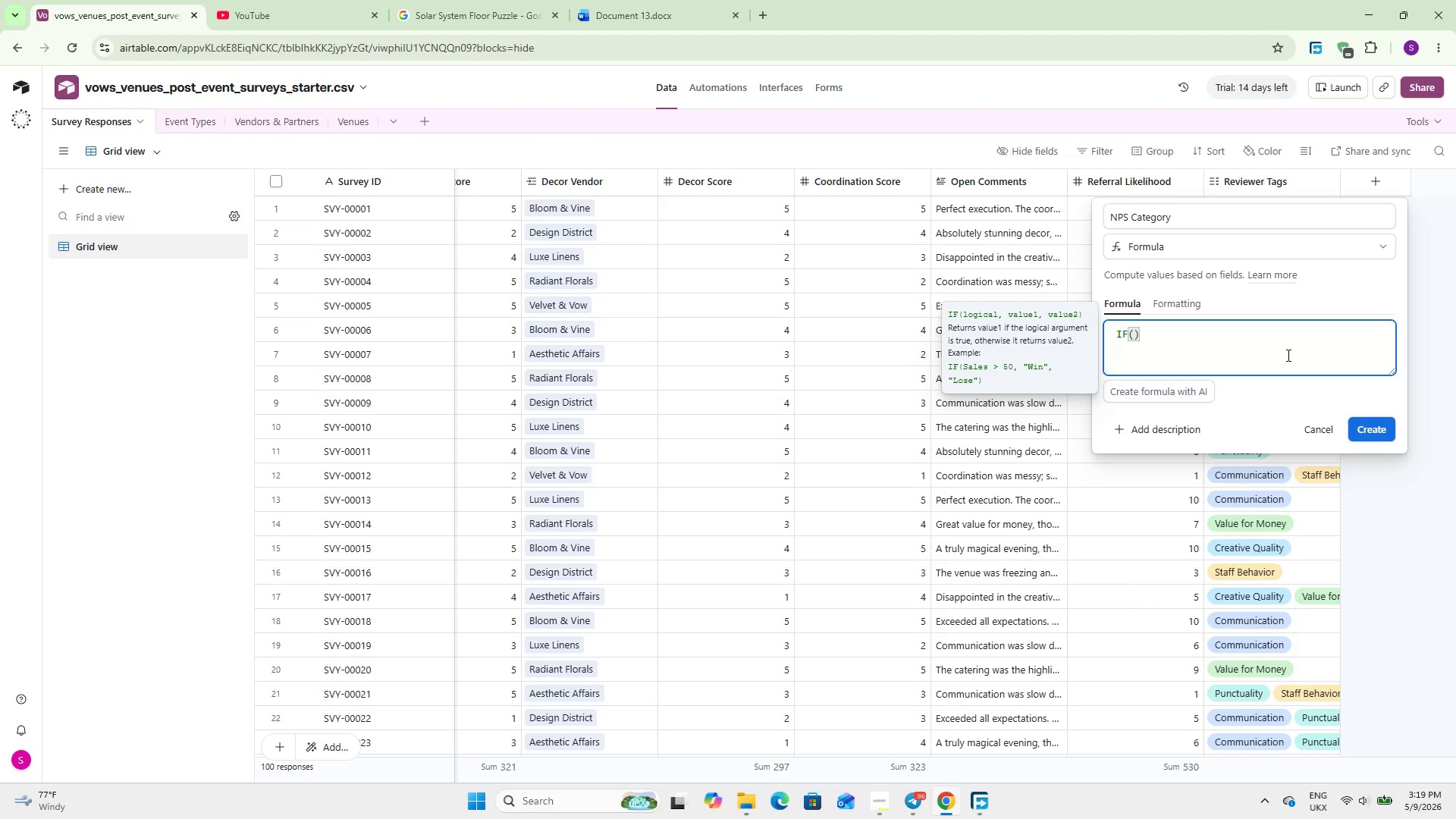 
key(Enter)
 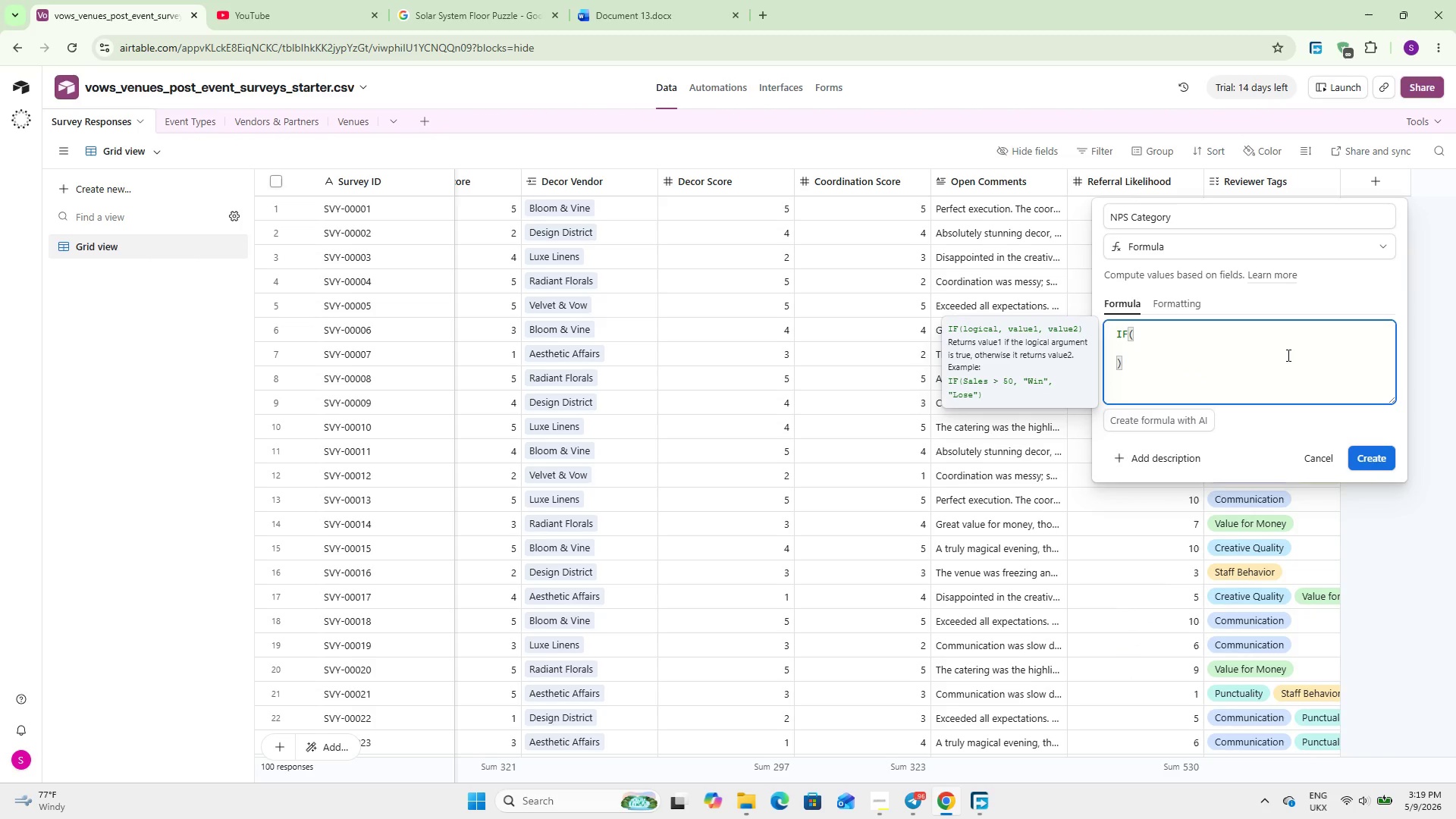 
type({refe)
 